 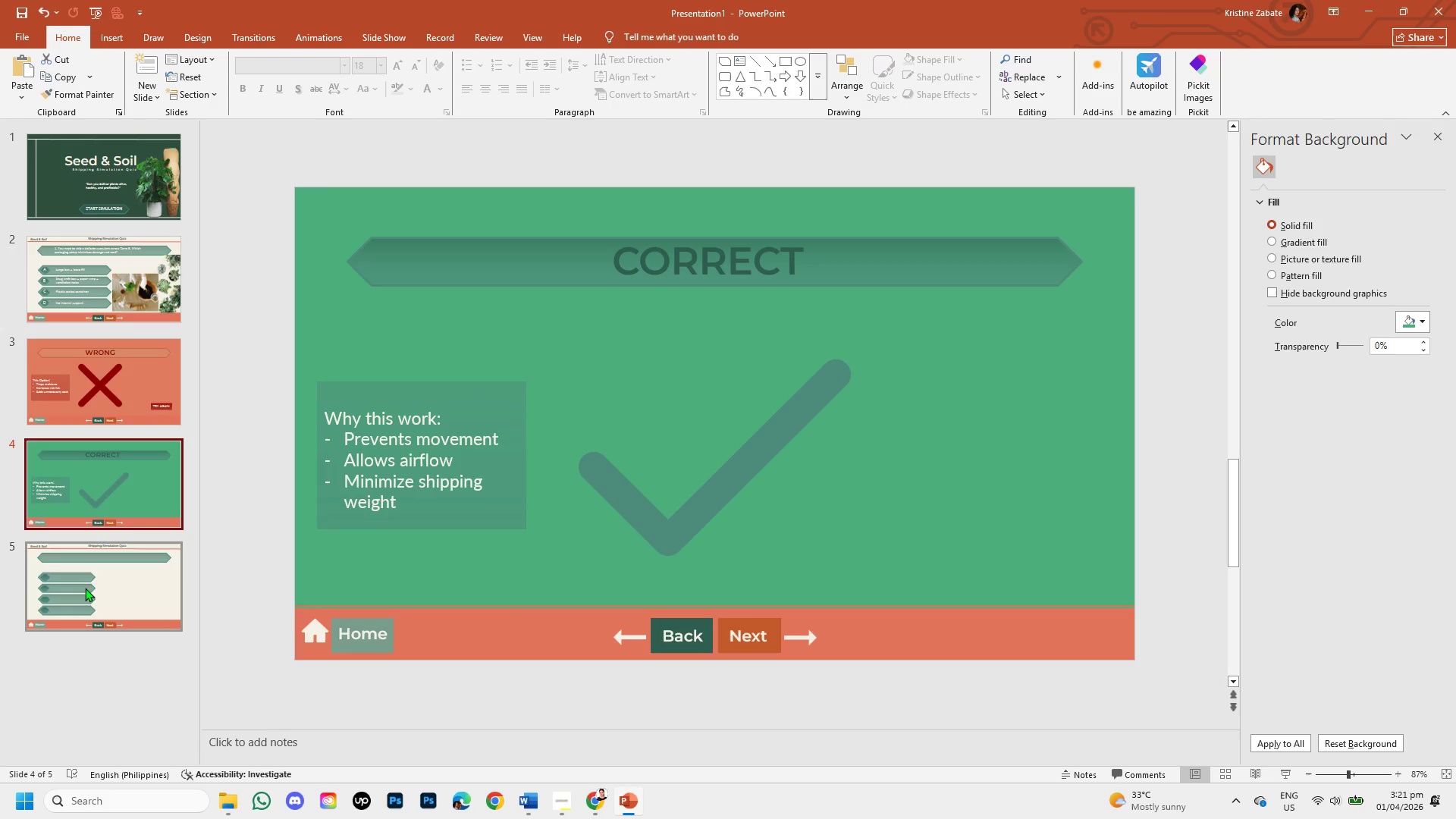 
left_click([84, 584])
 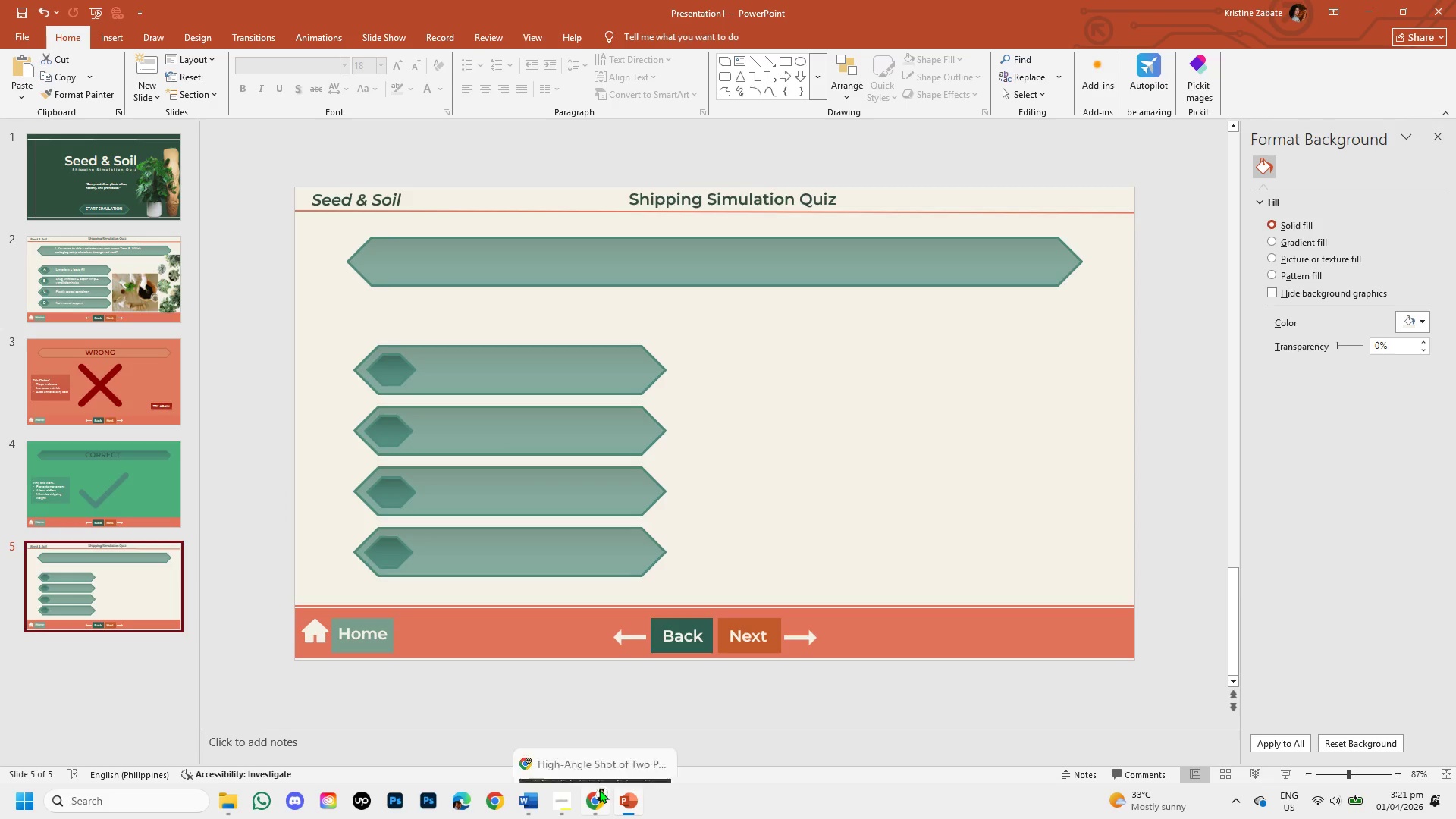 
left_click([599, 790])
 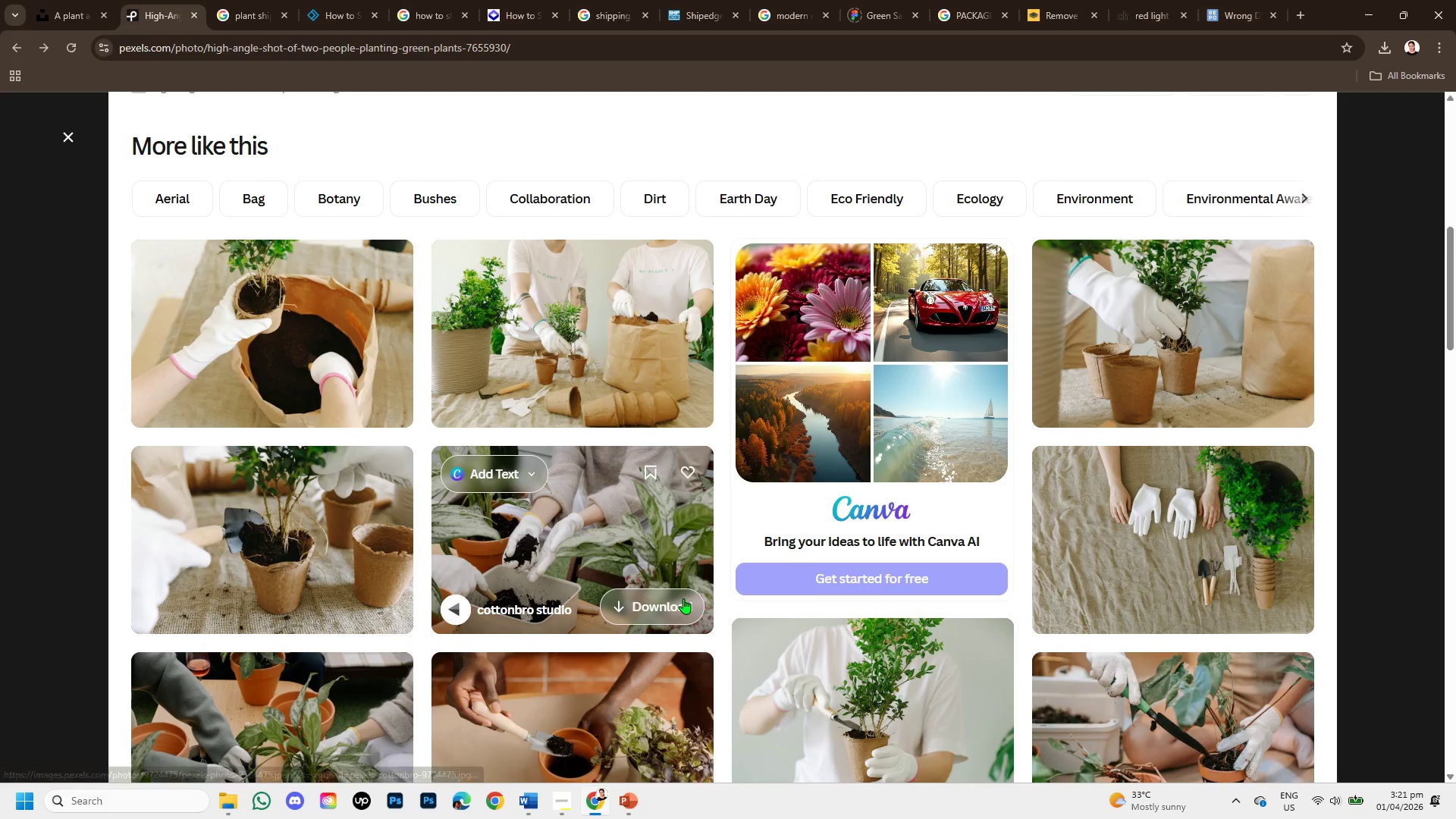 
scroll: coordinate [648, 680], scroll_direction: down, amount: 3.0
 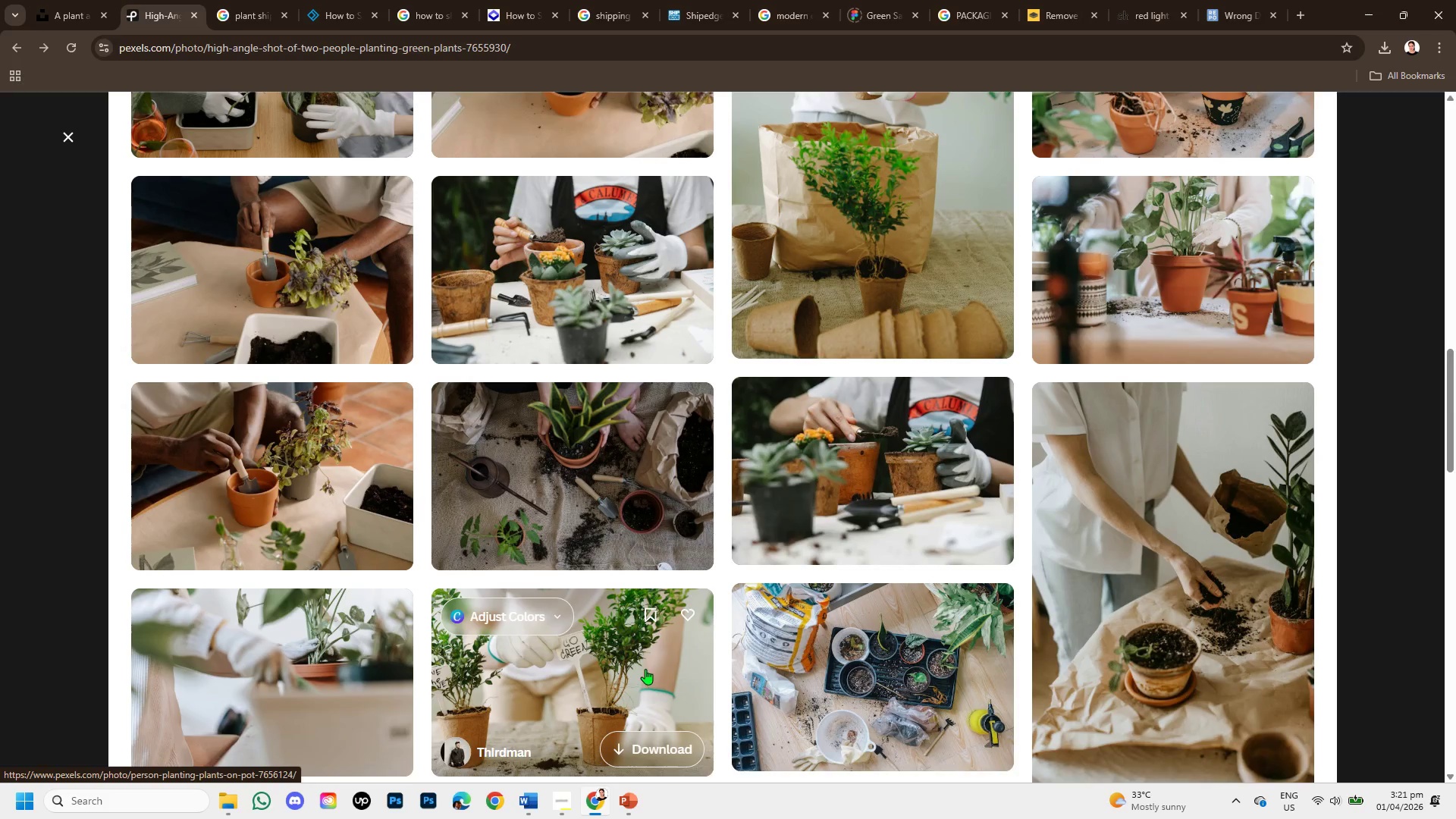 
scroll: coordinate [645, 669], scroll_direction: up, amount: 1.0
 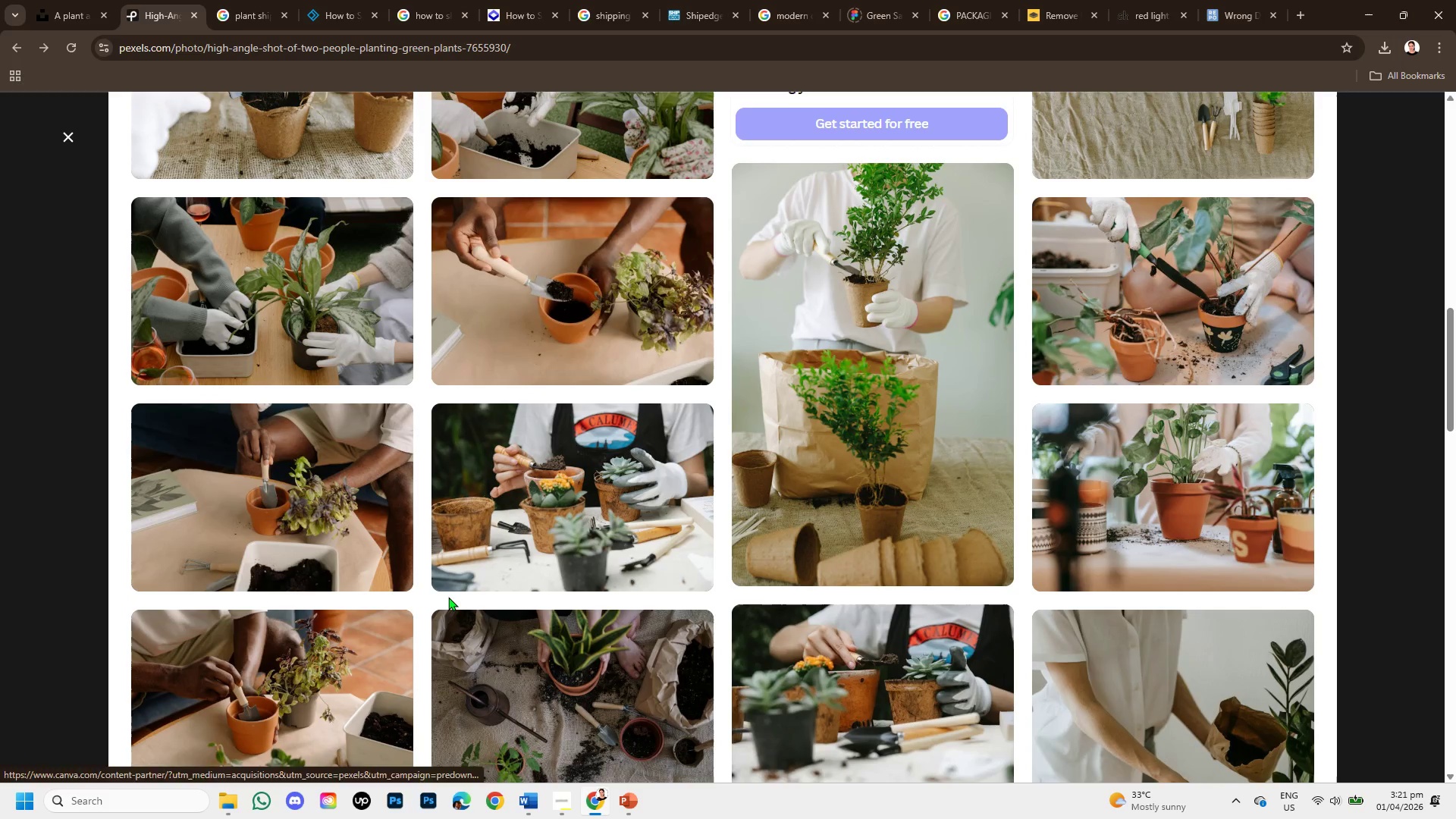 
scroll: coordinate [762, 595], scroll_direction: down, amount: 6.0
 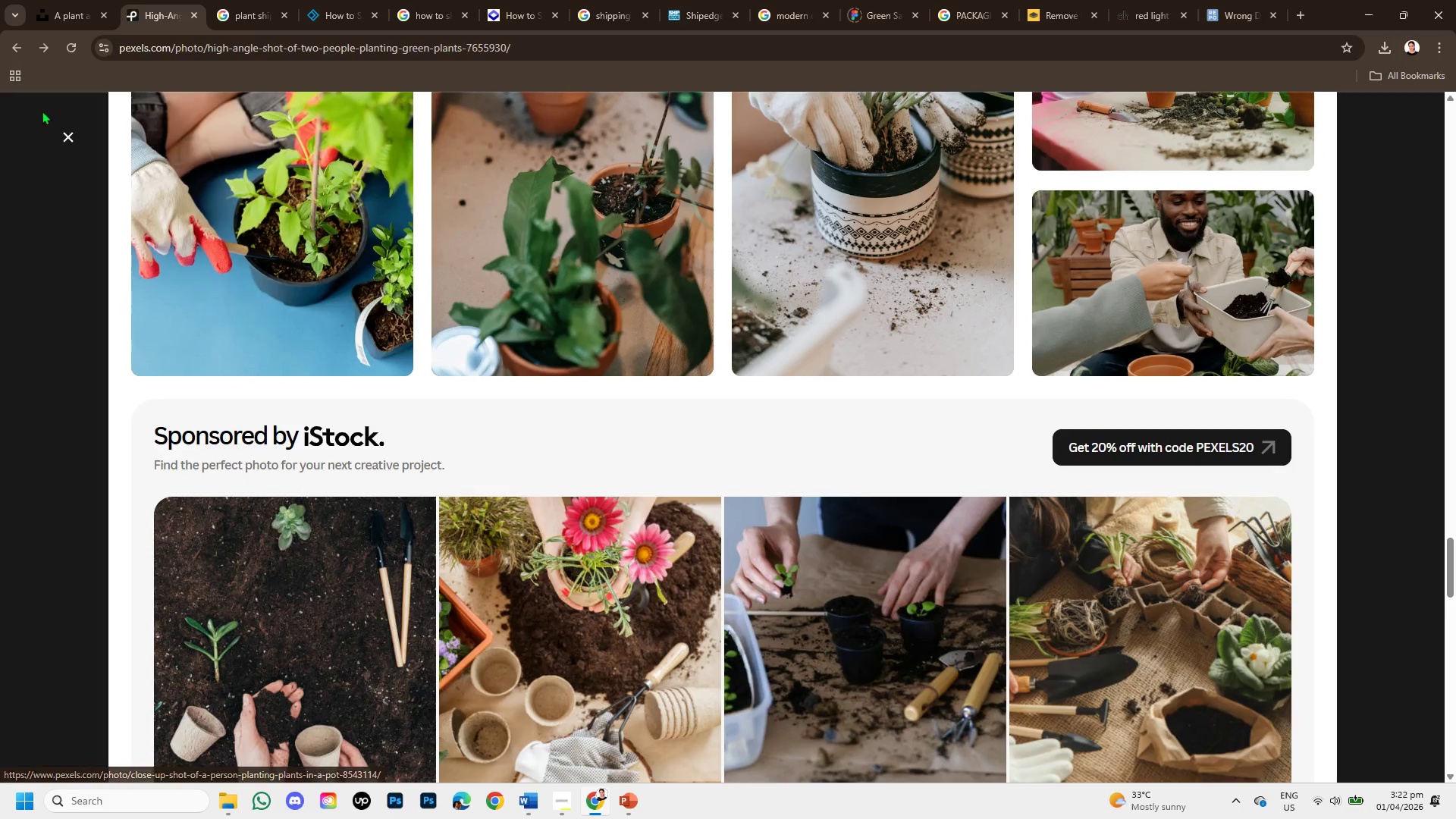 
scroll: coordinate [342, 393], scroll_direction: down, amount: 4.0
 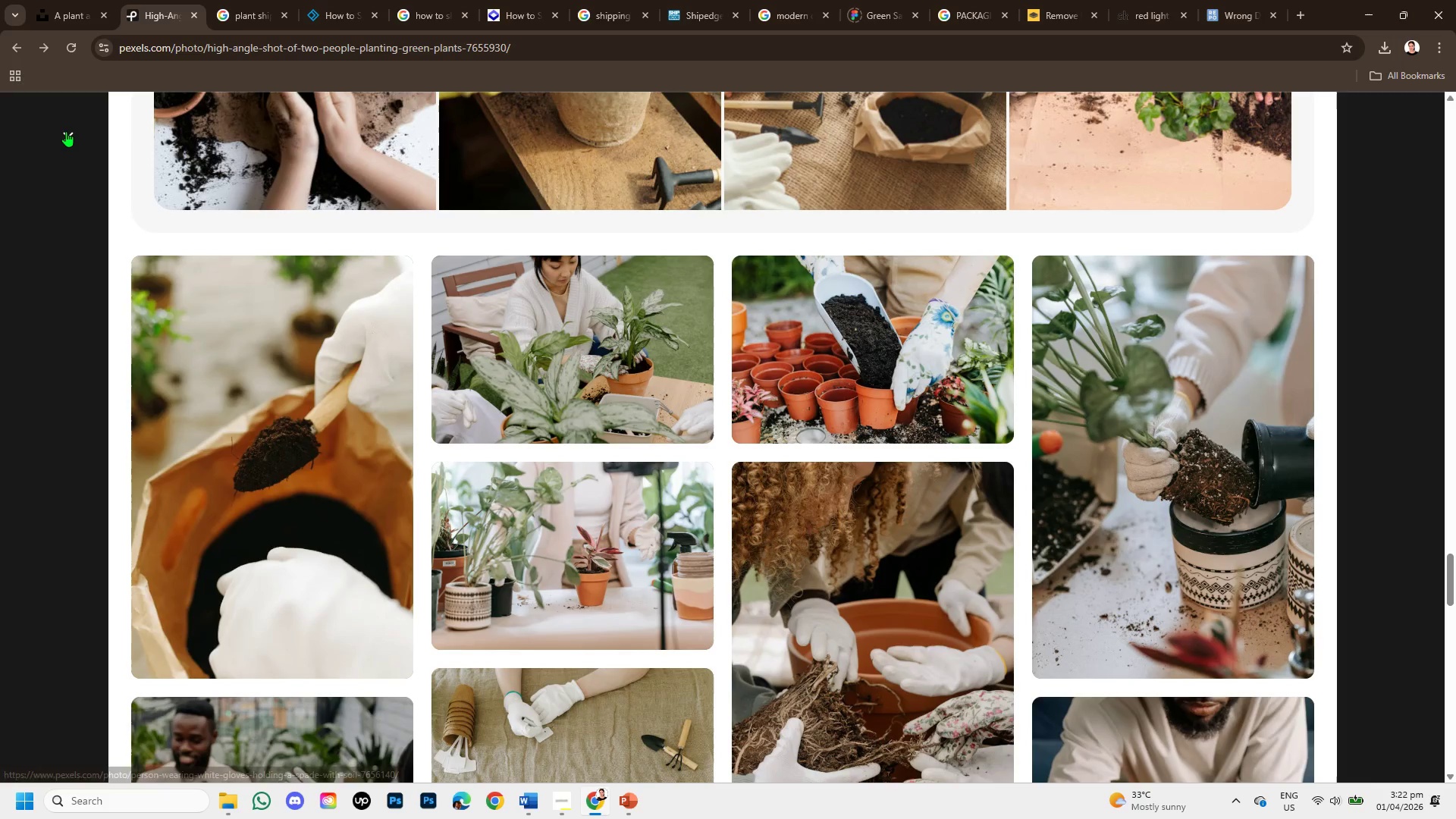 
left_click([66, 131])
 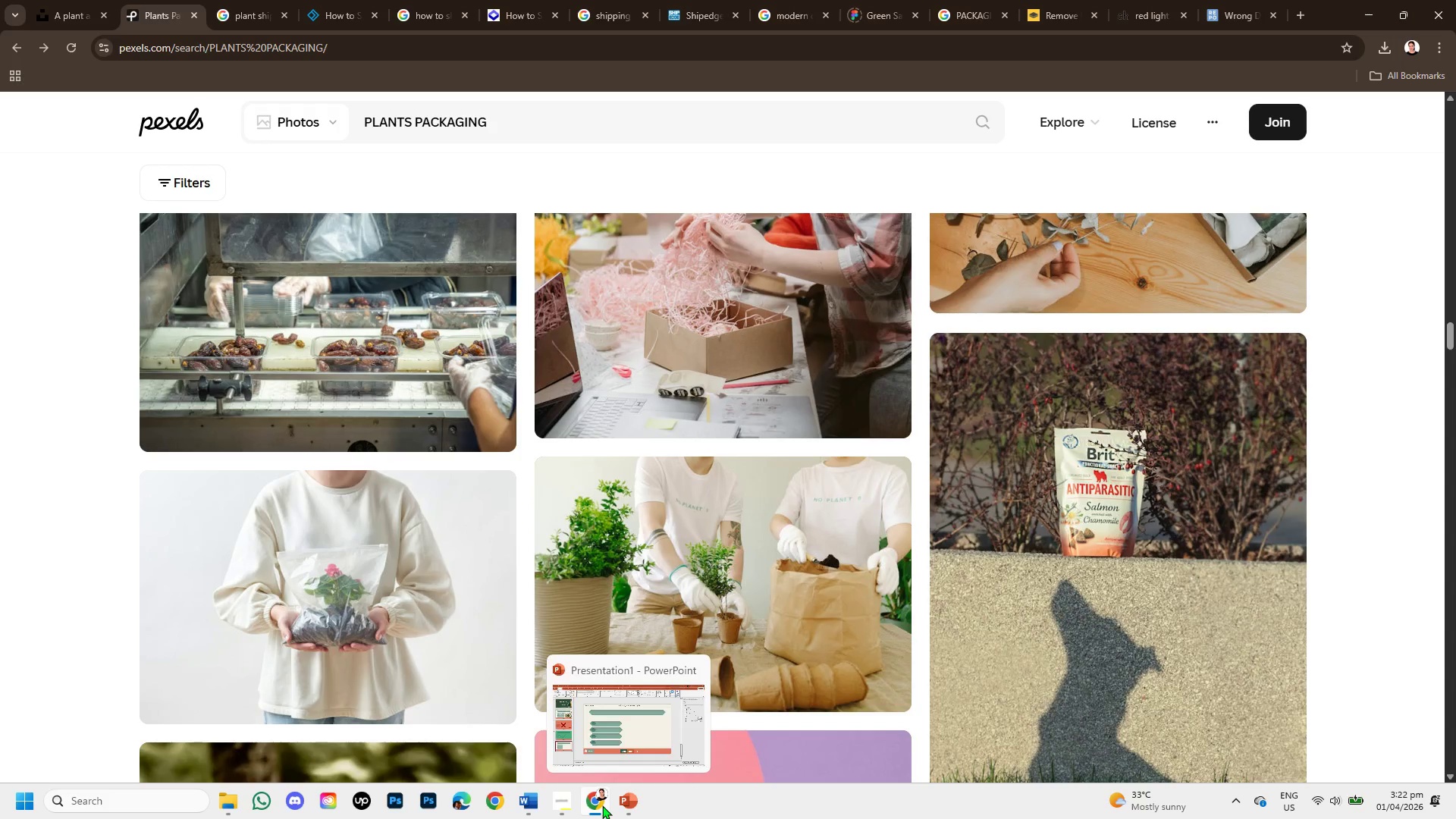 
left_click([601, 805])
 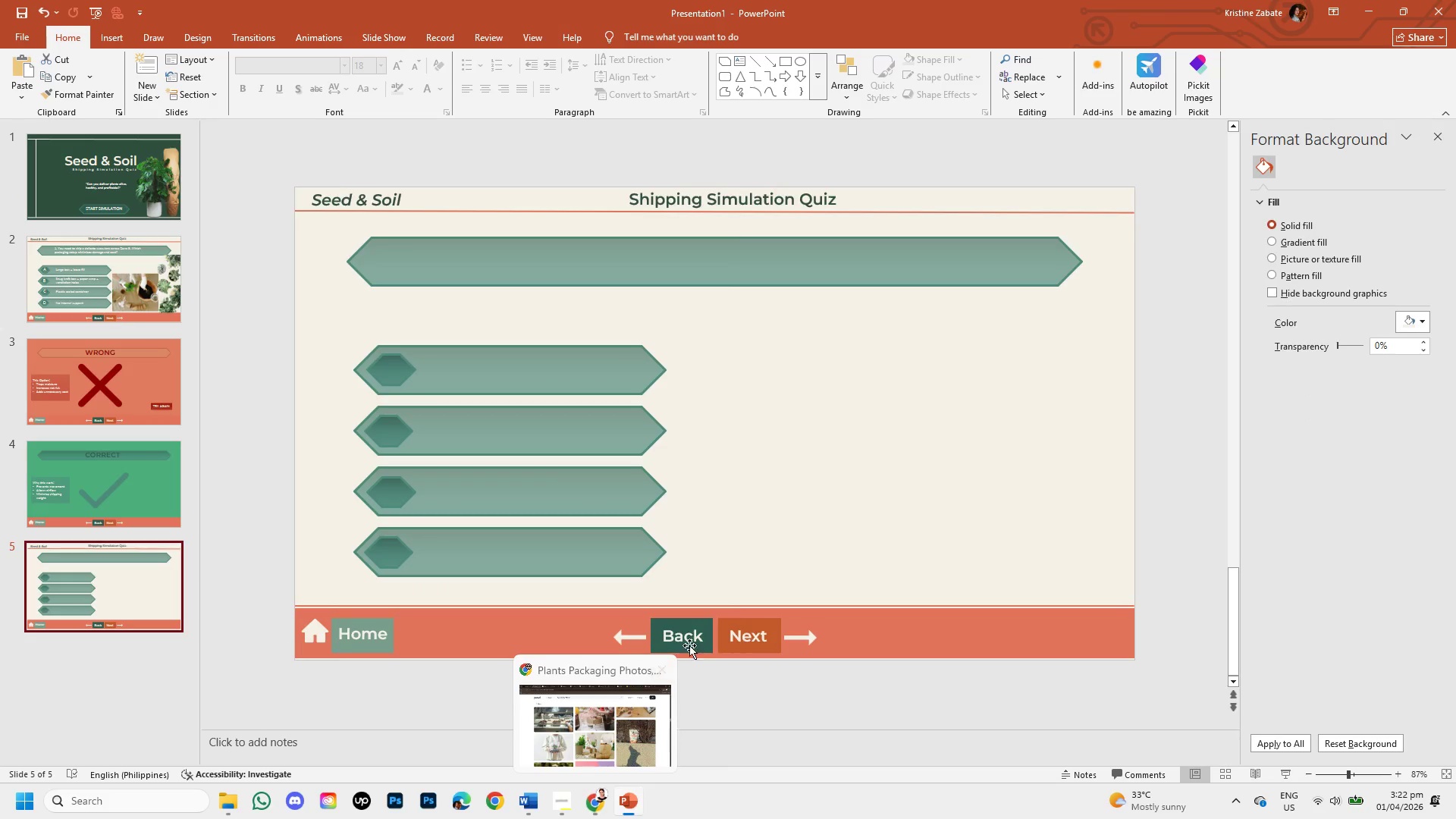 
scroll: coordinate [695, 639], scroll_direction: down, amount: 1.0
 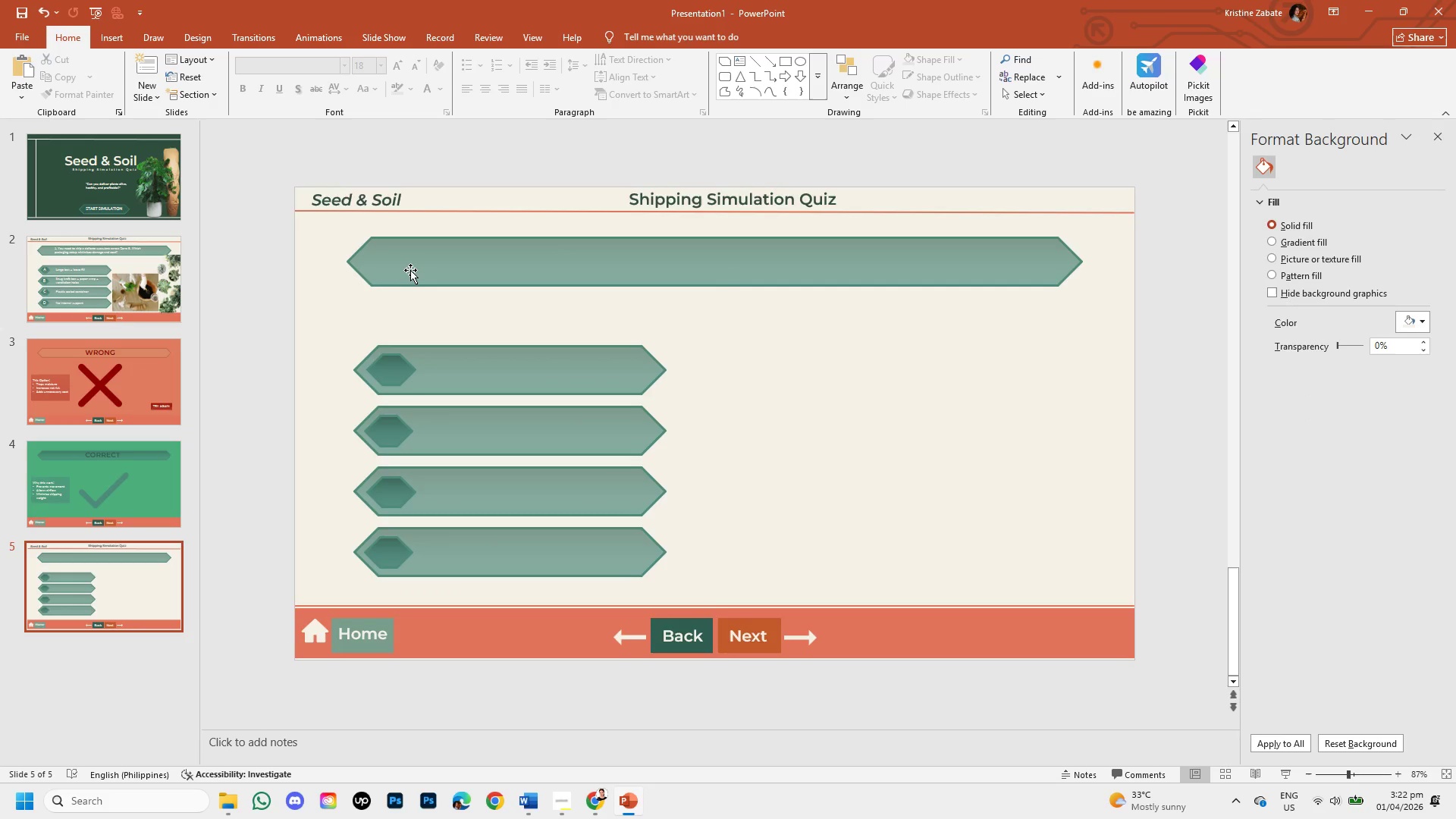 
left_click([414, 261])
 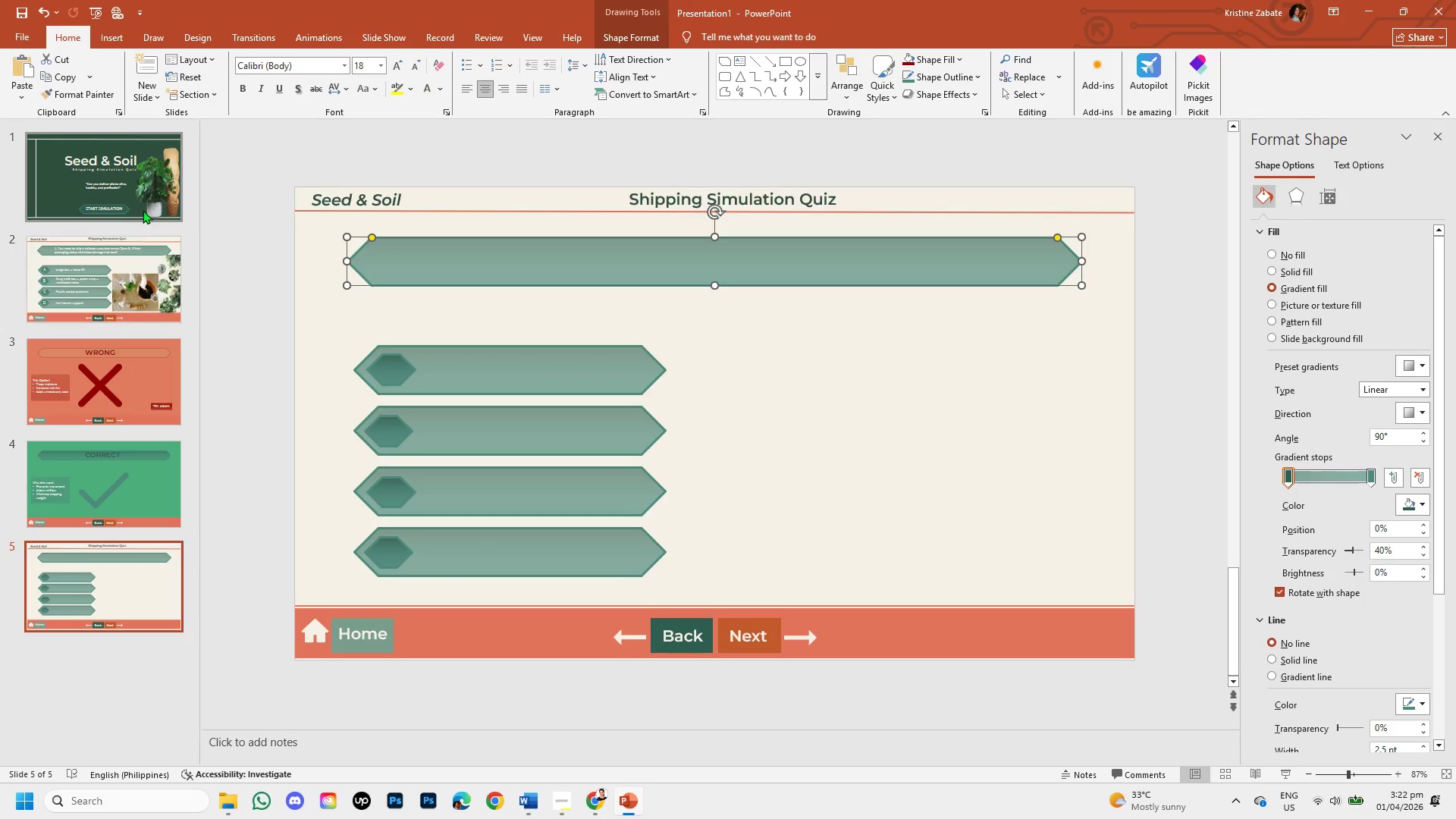 
left_click([141, 268])
 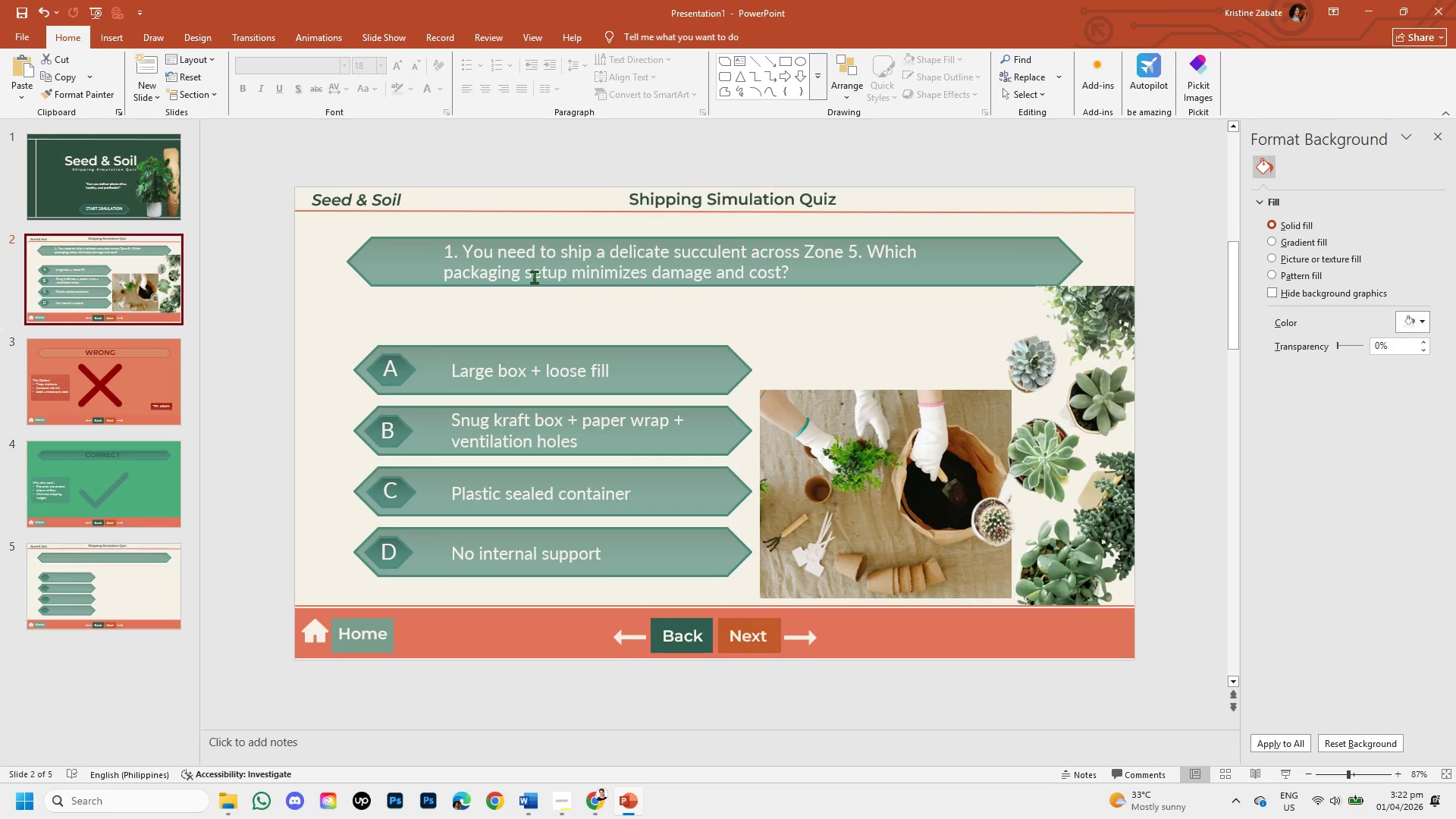 
left_click([534, 278])
 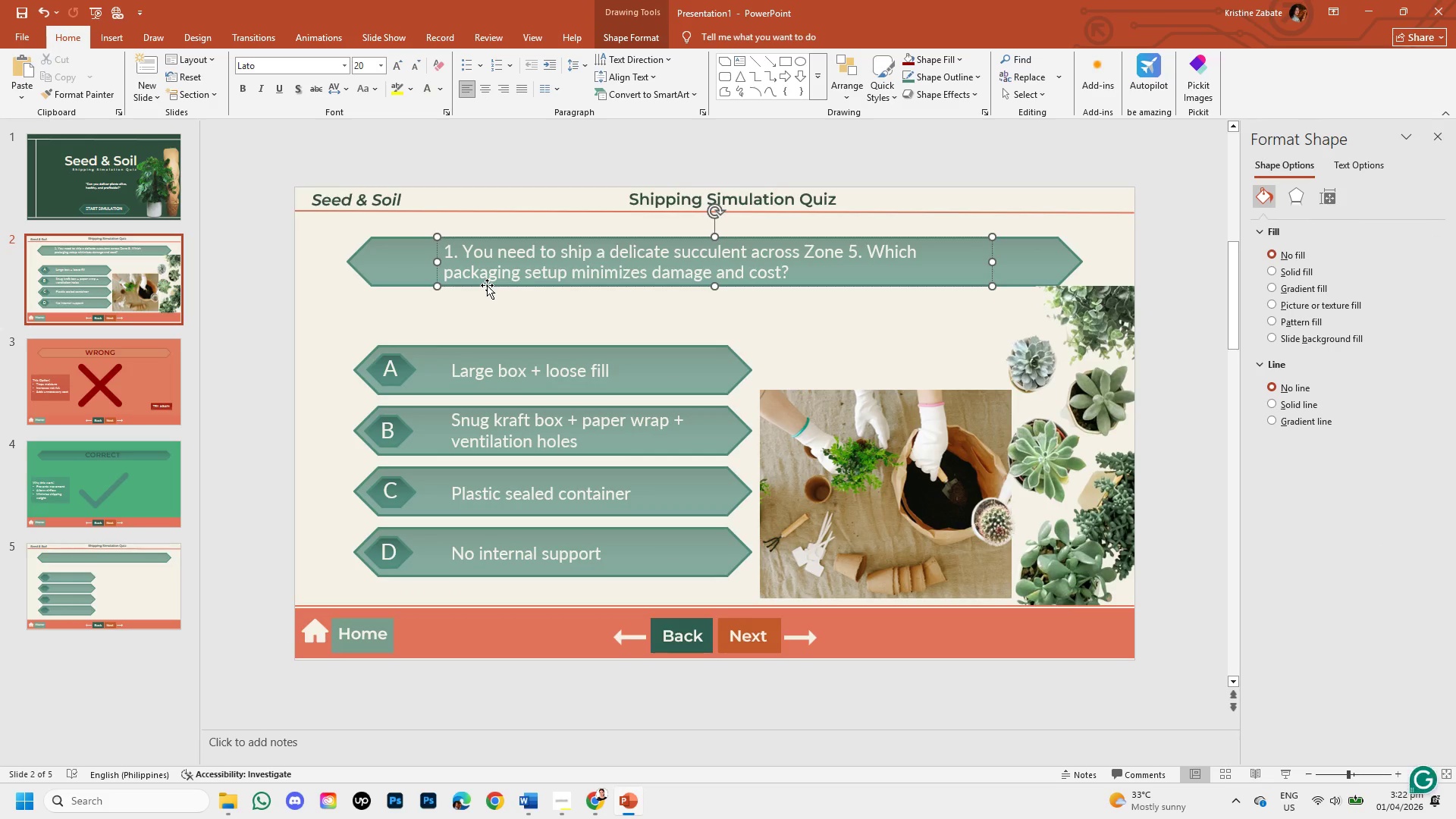 
left_click([487, 285])
 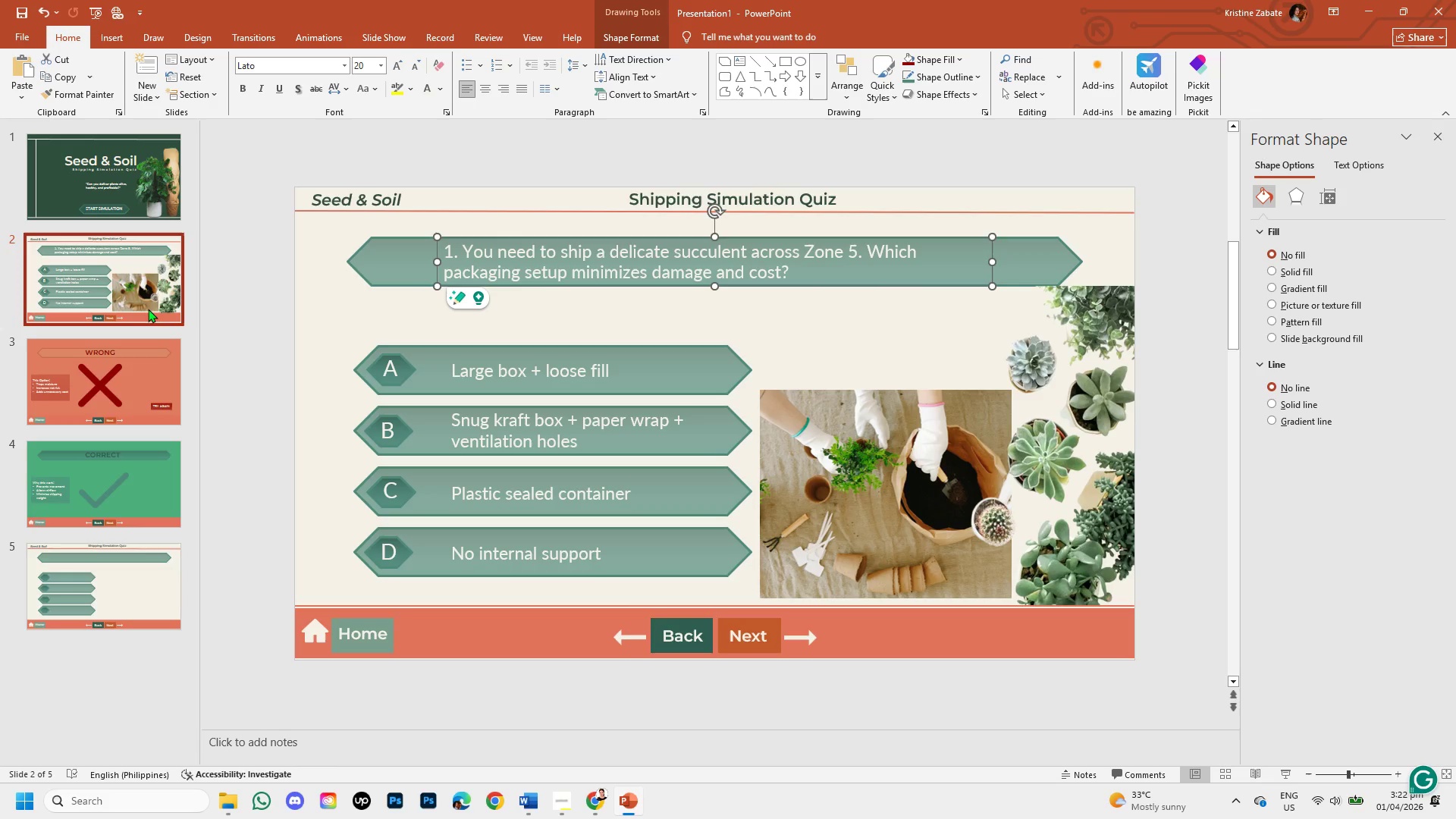 
left_click([152, 276])
 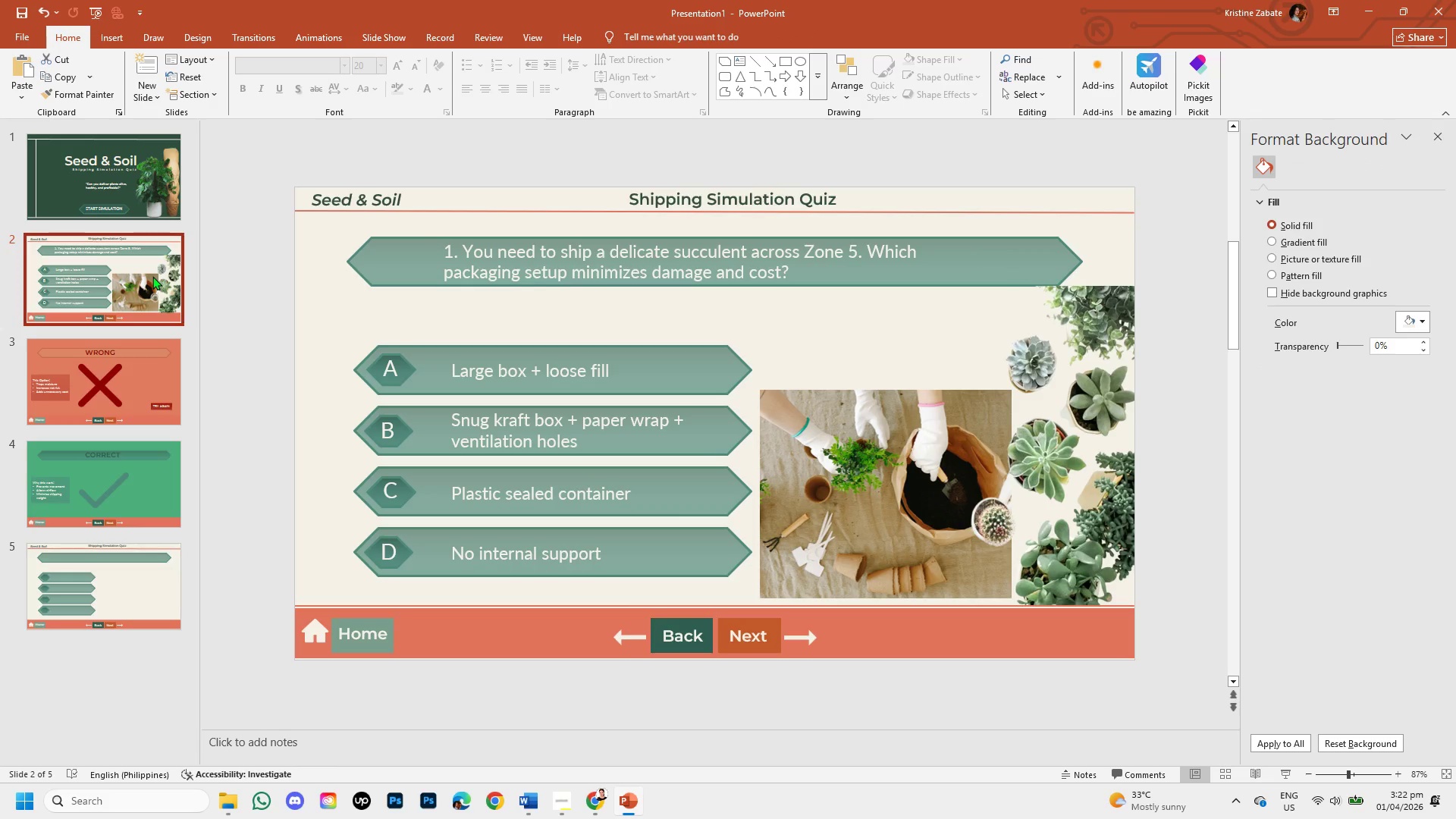 
right_click([152, 276])
 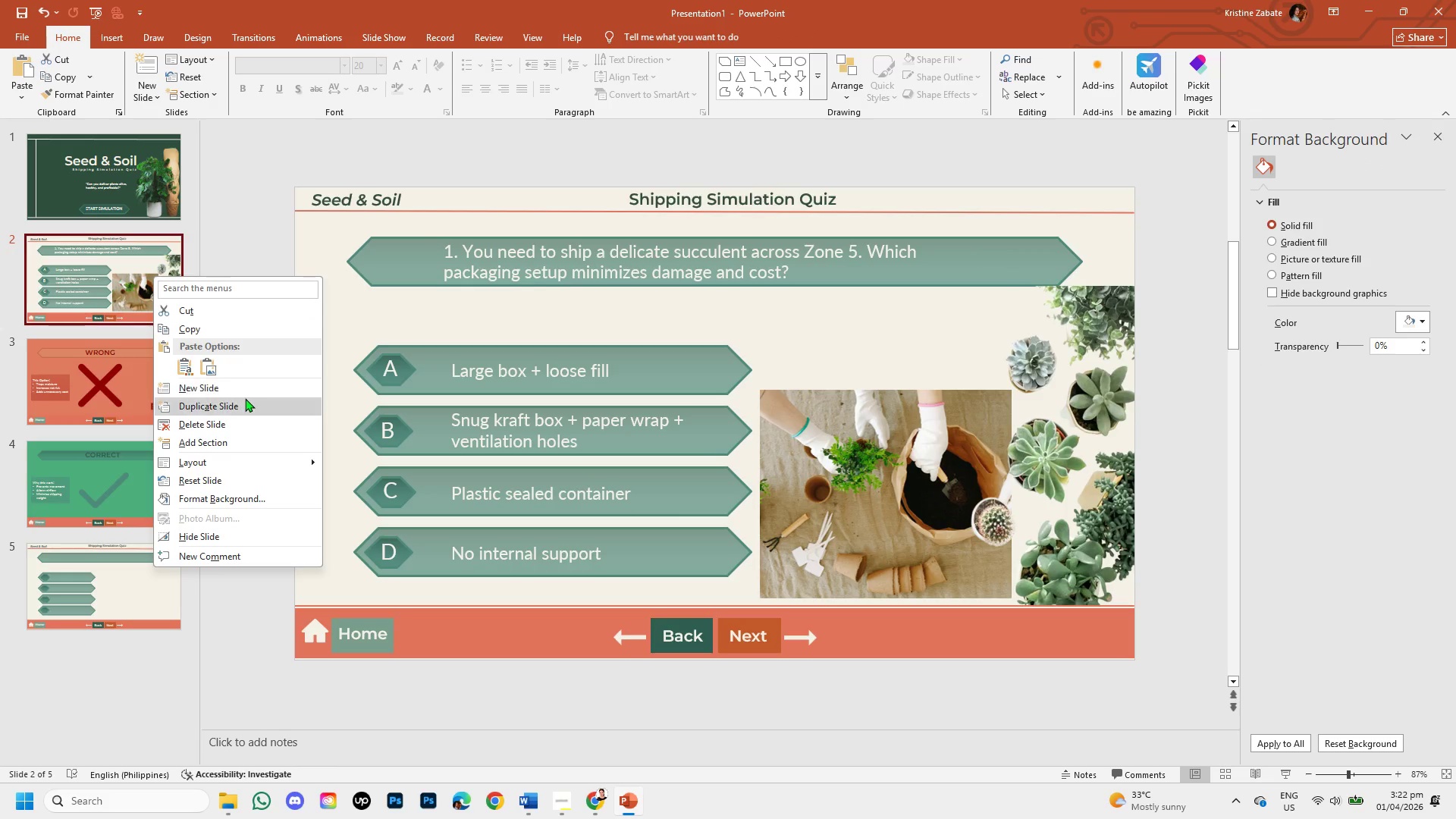 
left_click([245, 398])
 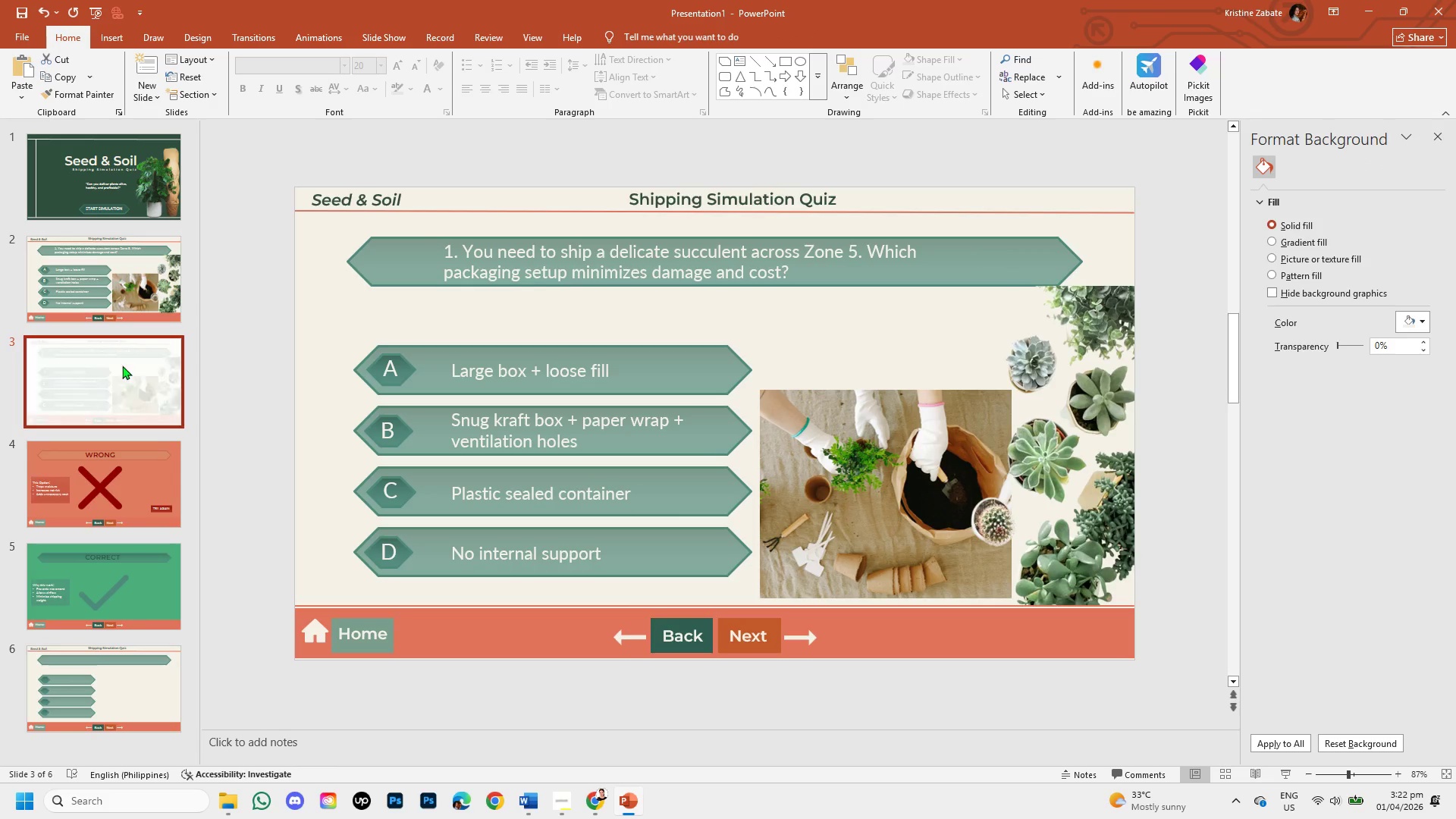 
left_click_drag(start_coordinate=[119, 371], to_coordinate=[106, 636])
 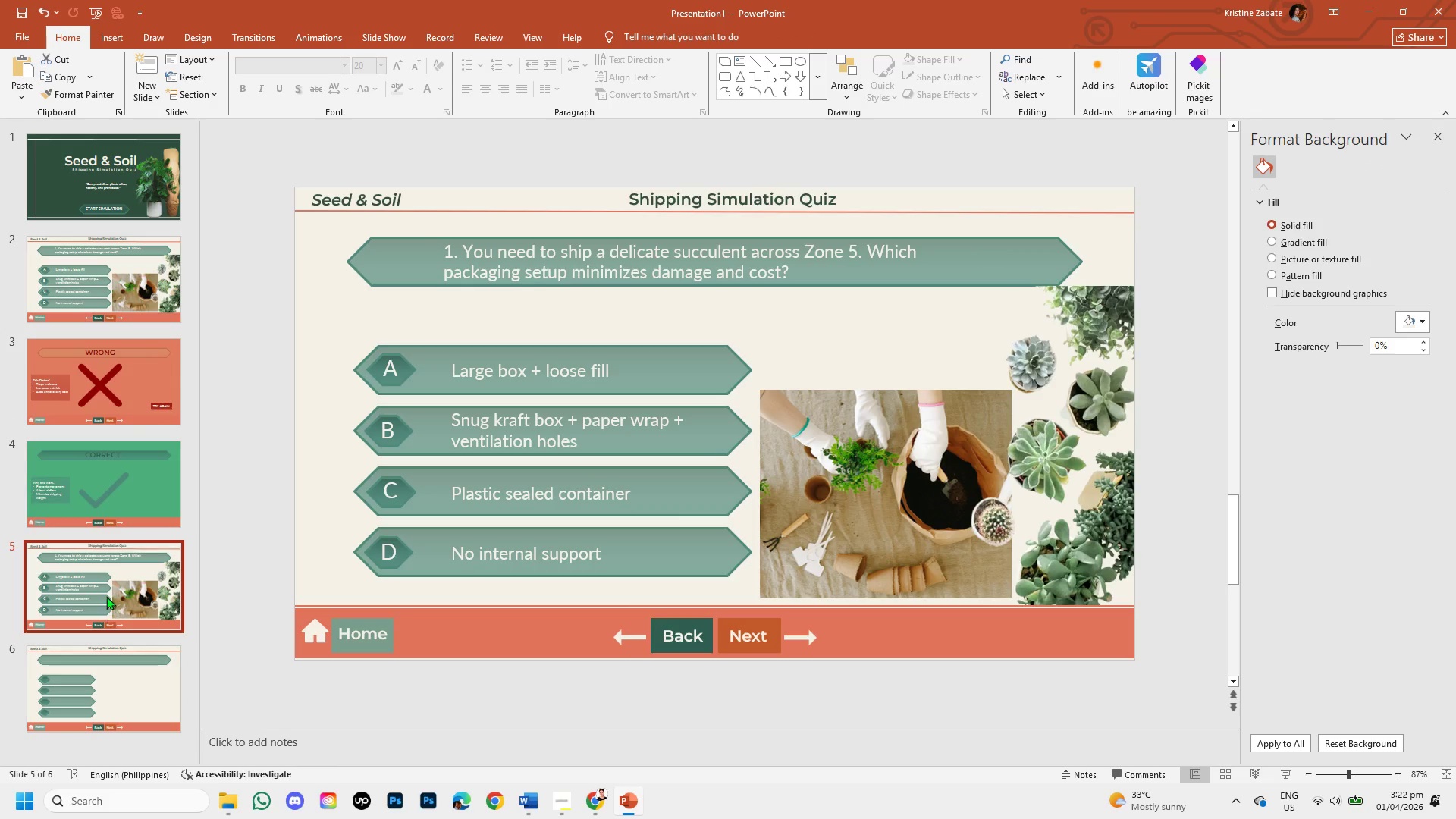 
left_click([105, 595])
 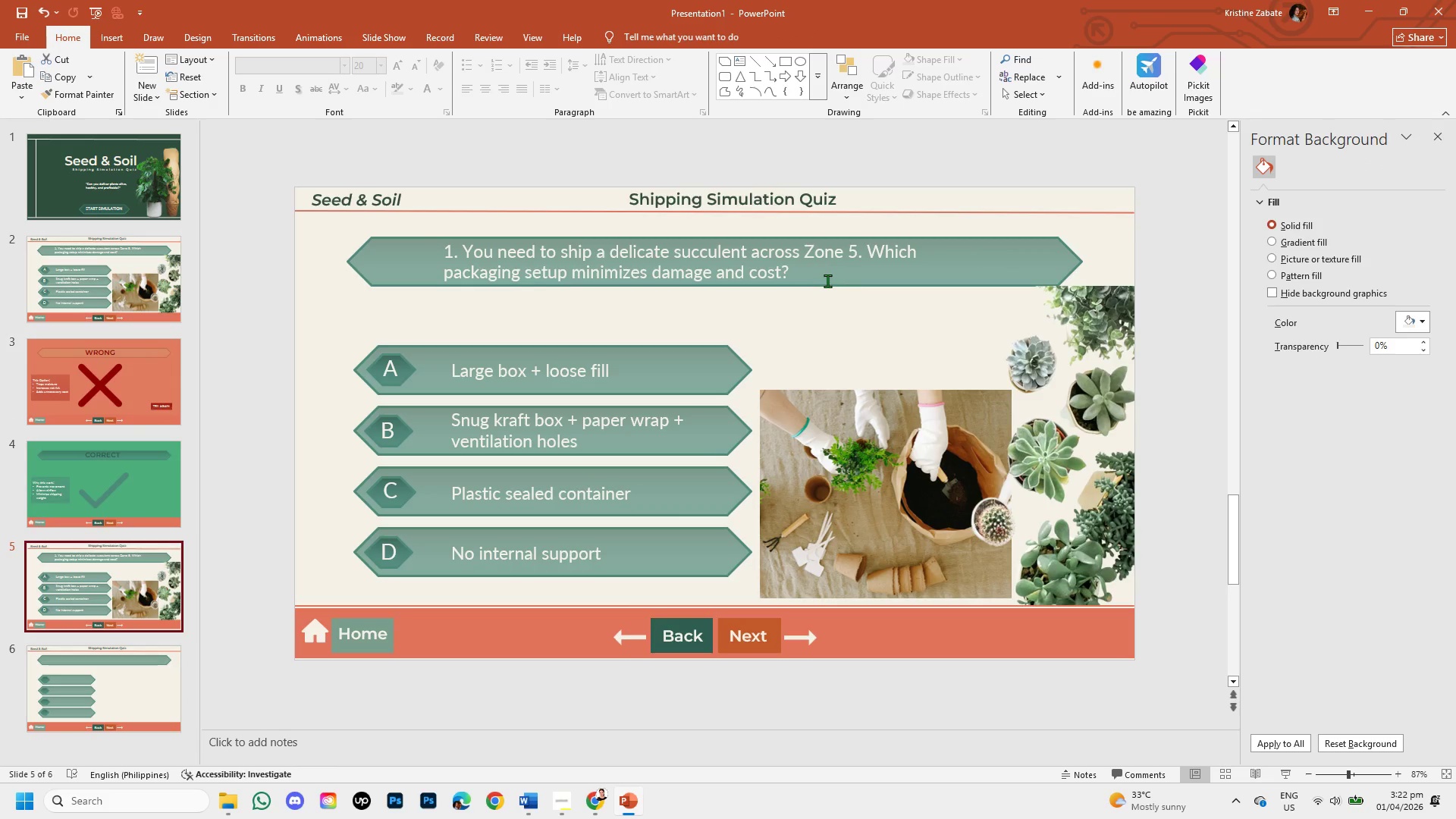 
left_click_drag(start_coordinate=[796, 275], to_coordinate=[478, 244])
 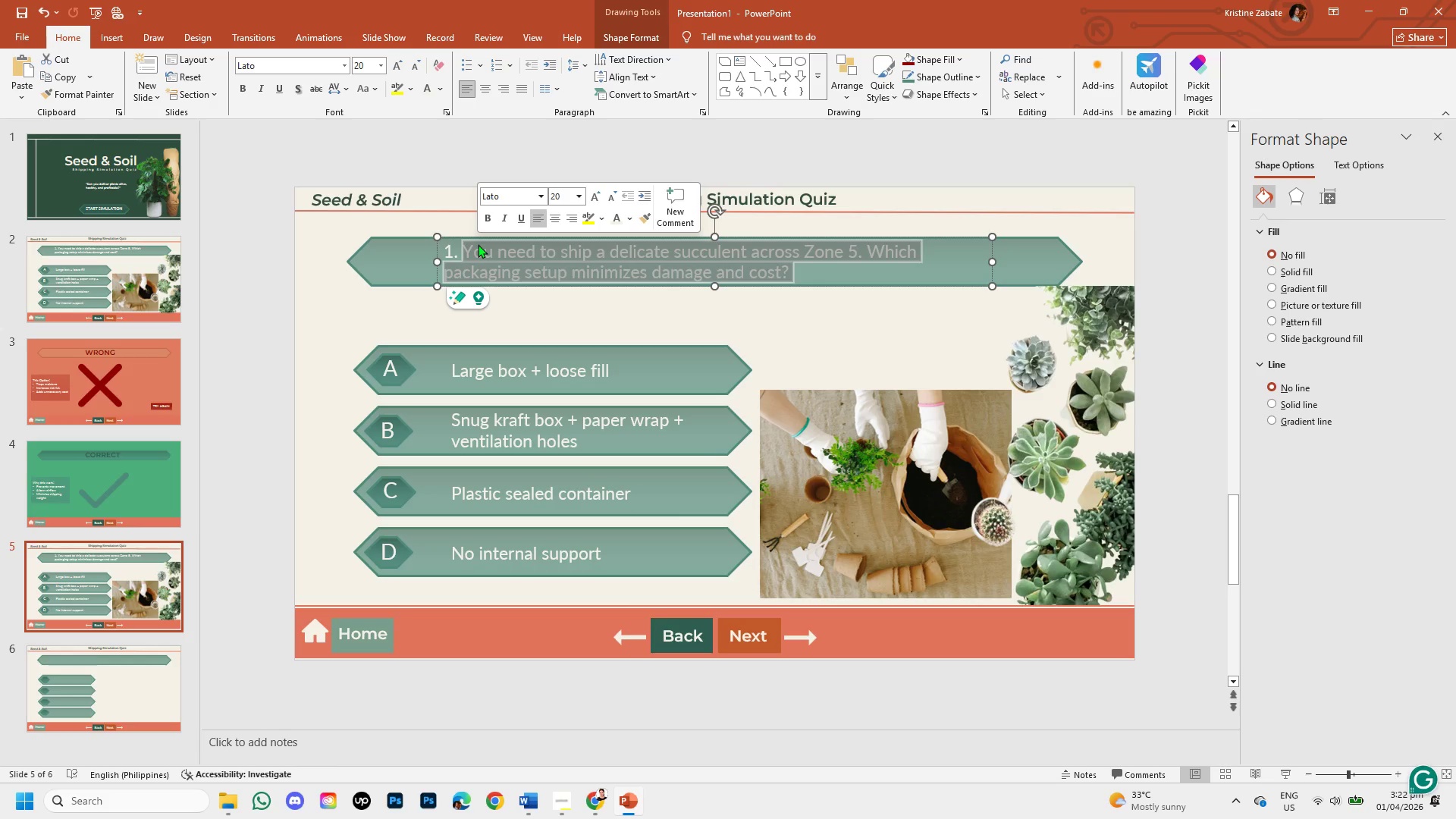 
key(Backspace)
 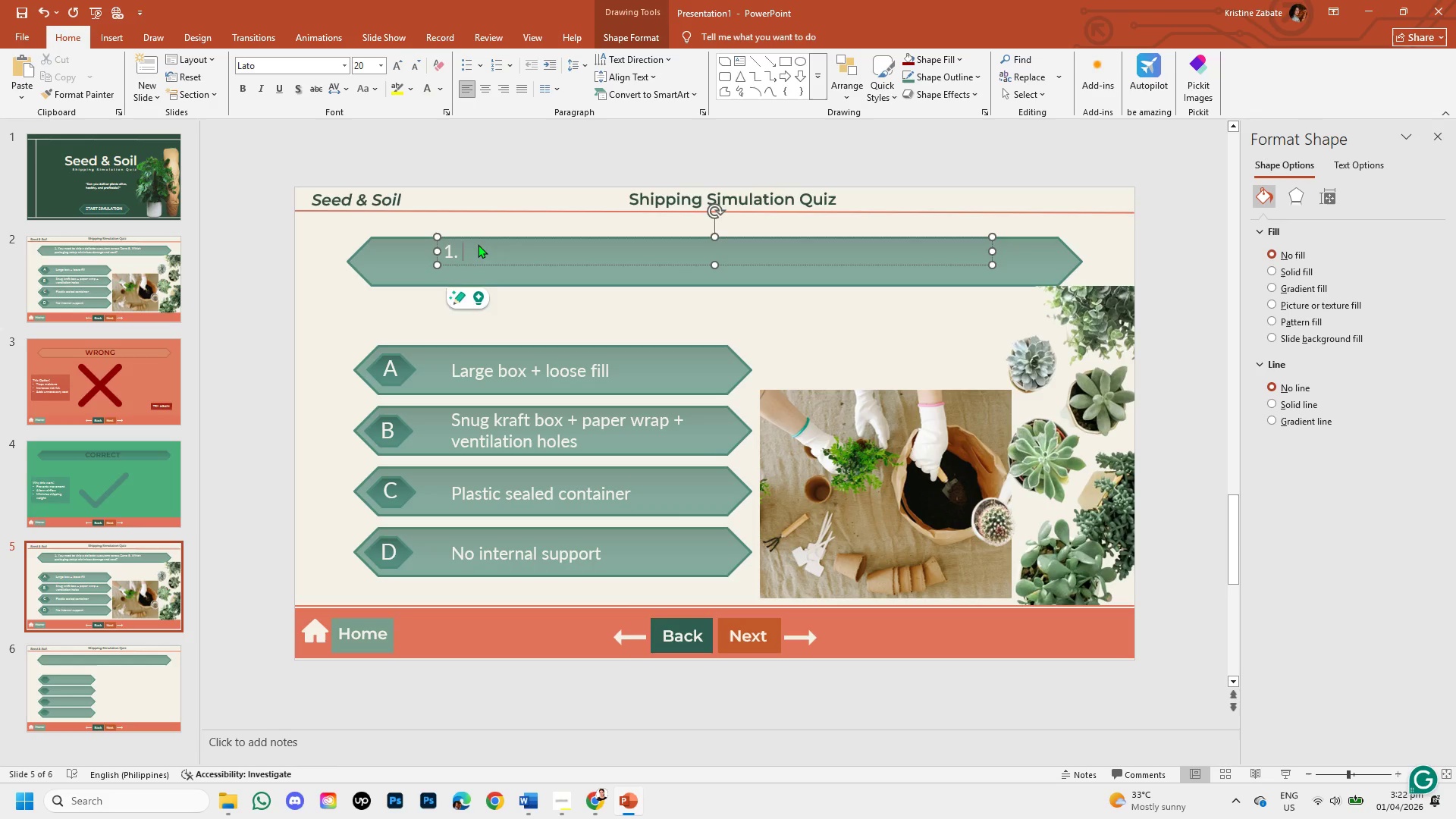 
key(Backspace)
 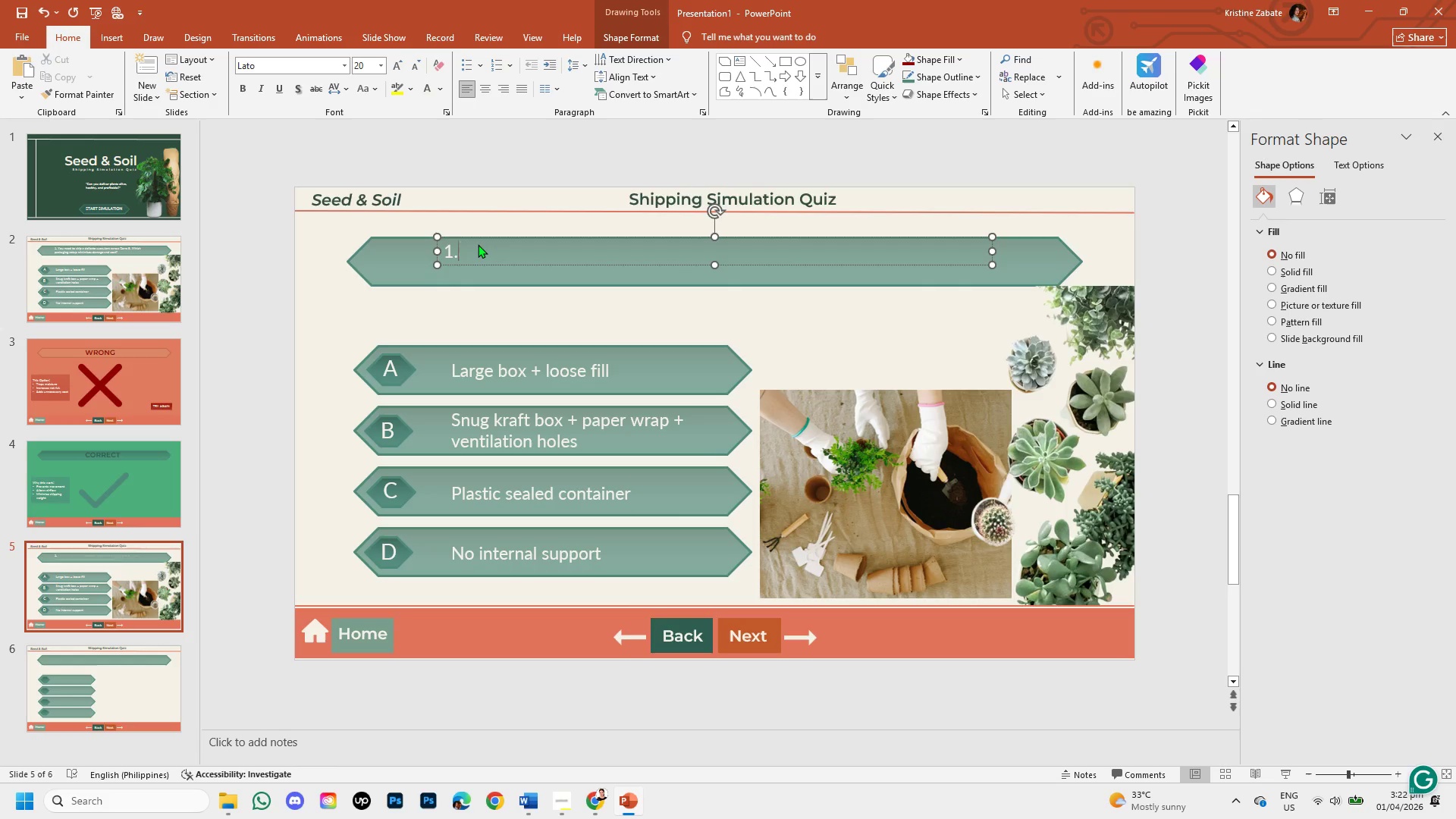 
key(Backspace)
 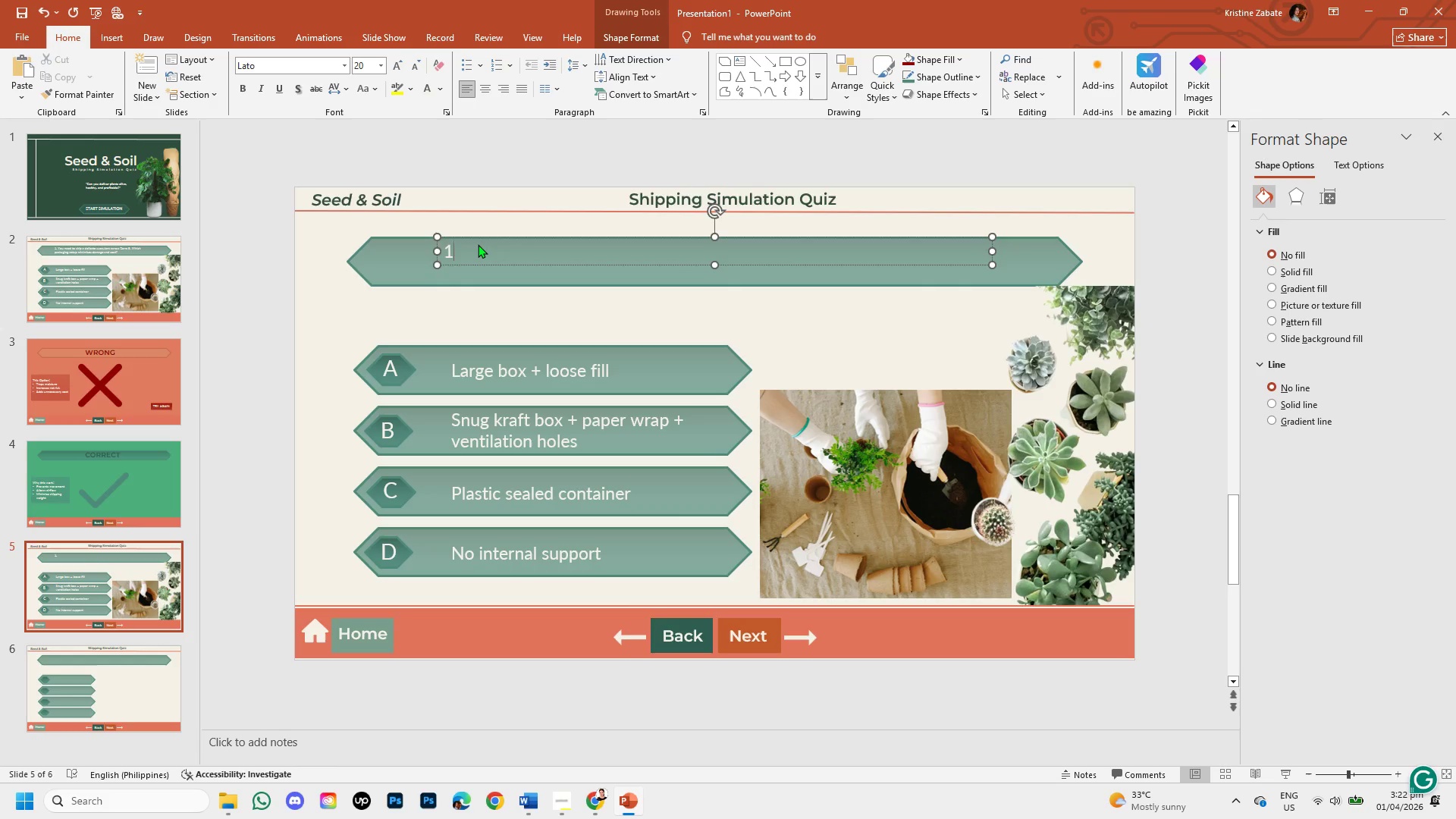 
key(Backspace)
 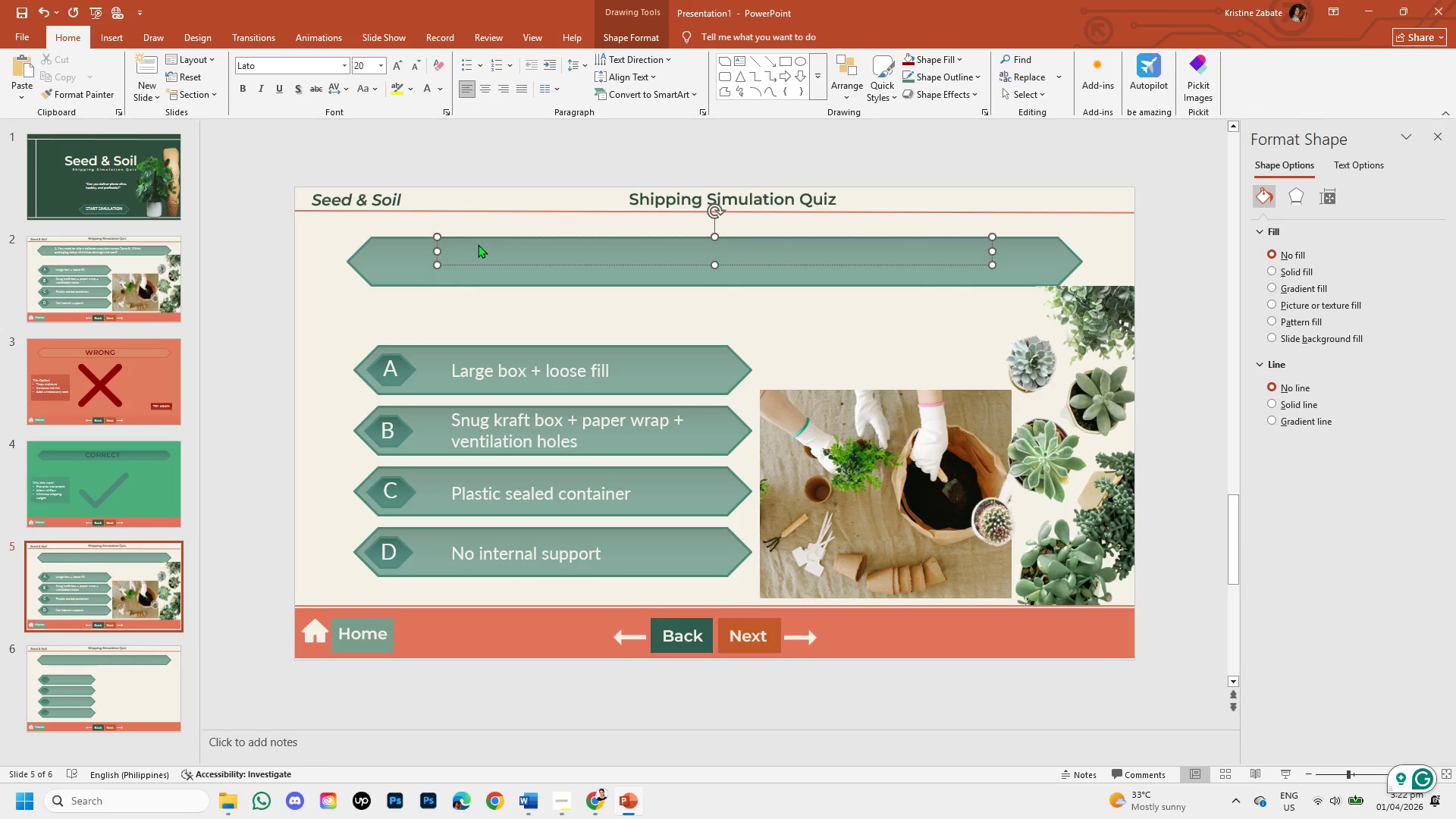 
key(2)
 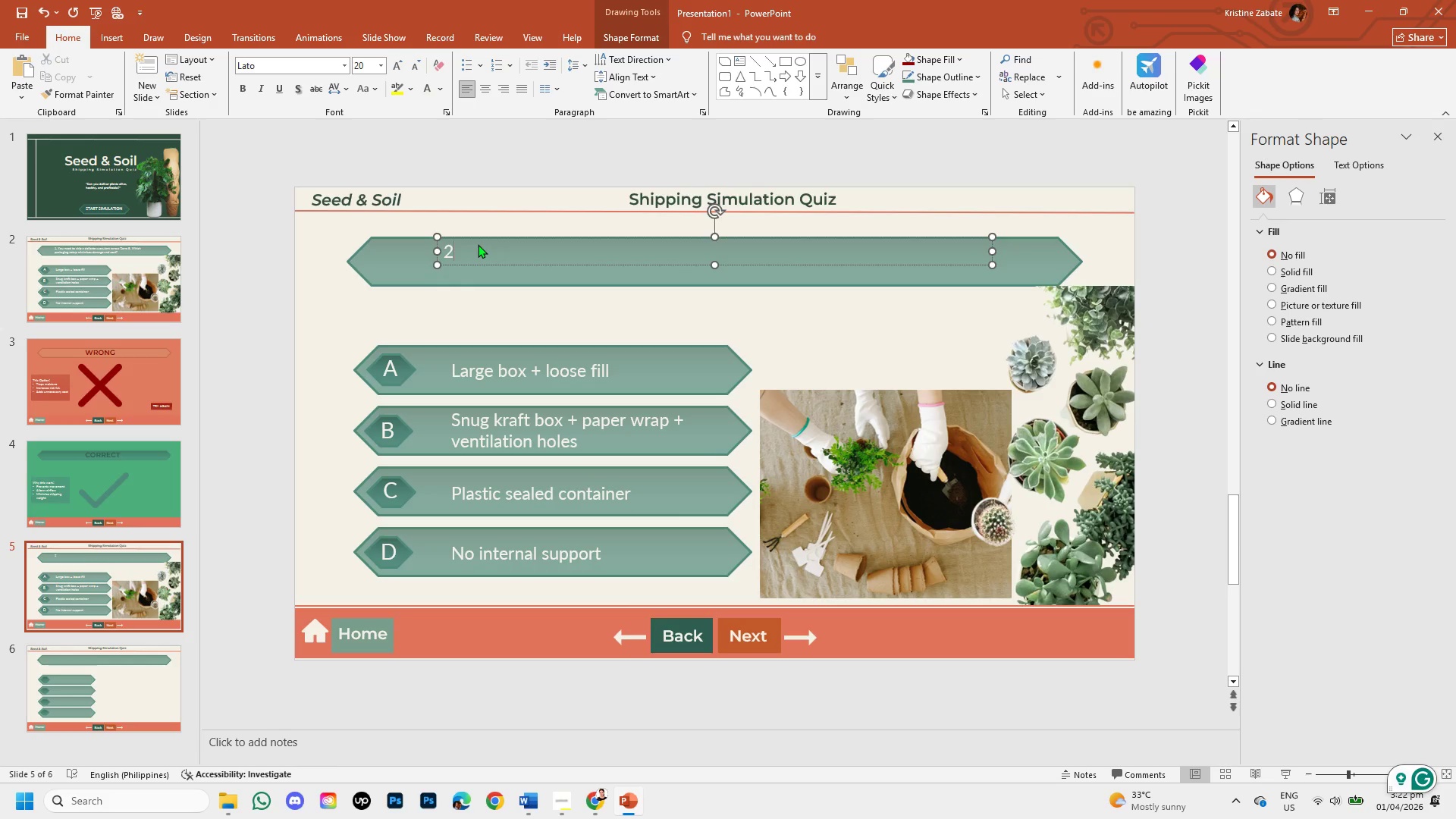 
key(Period)
 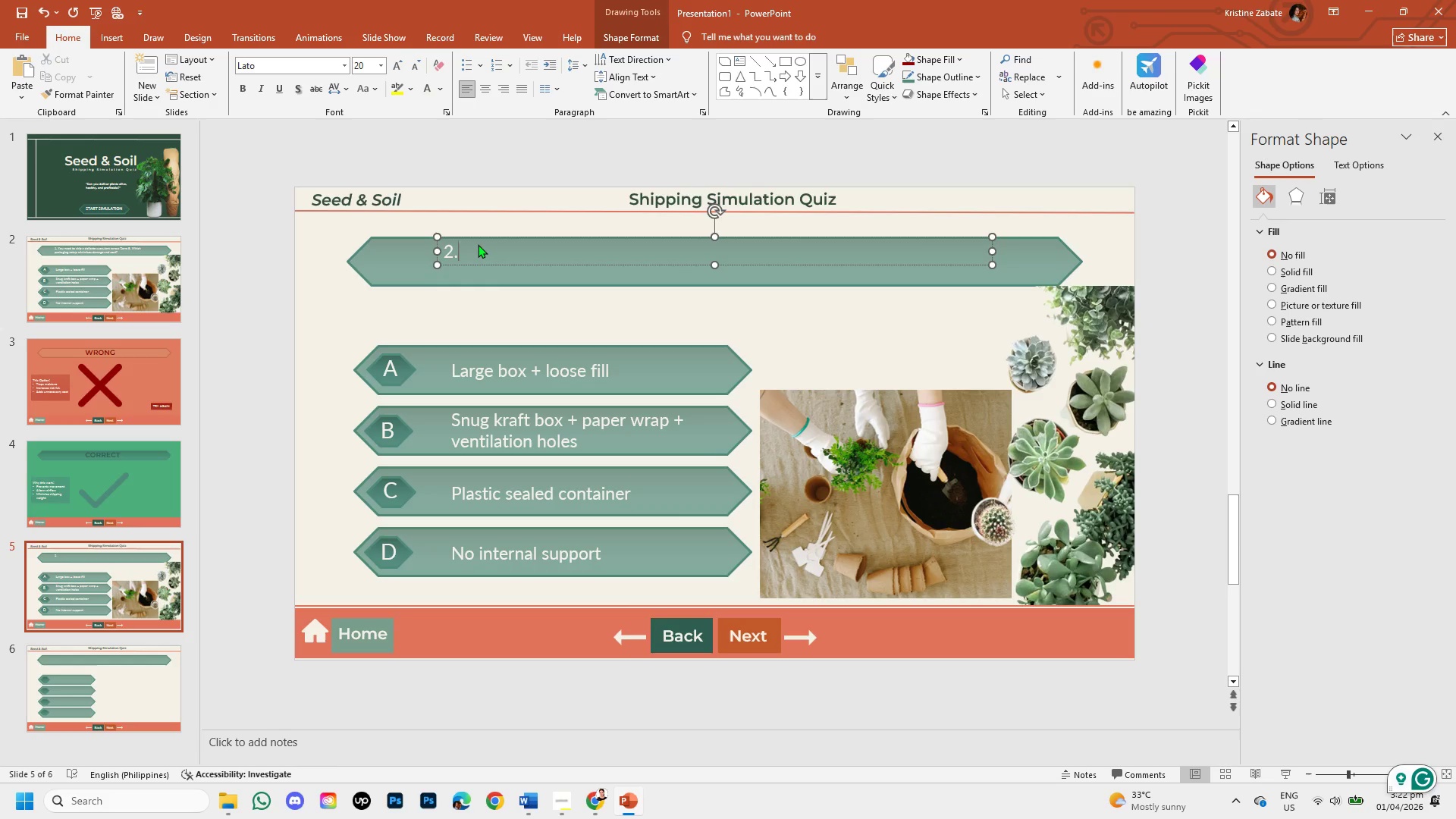 
key(Space)
 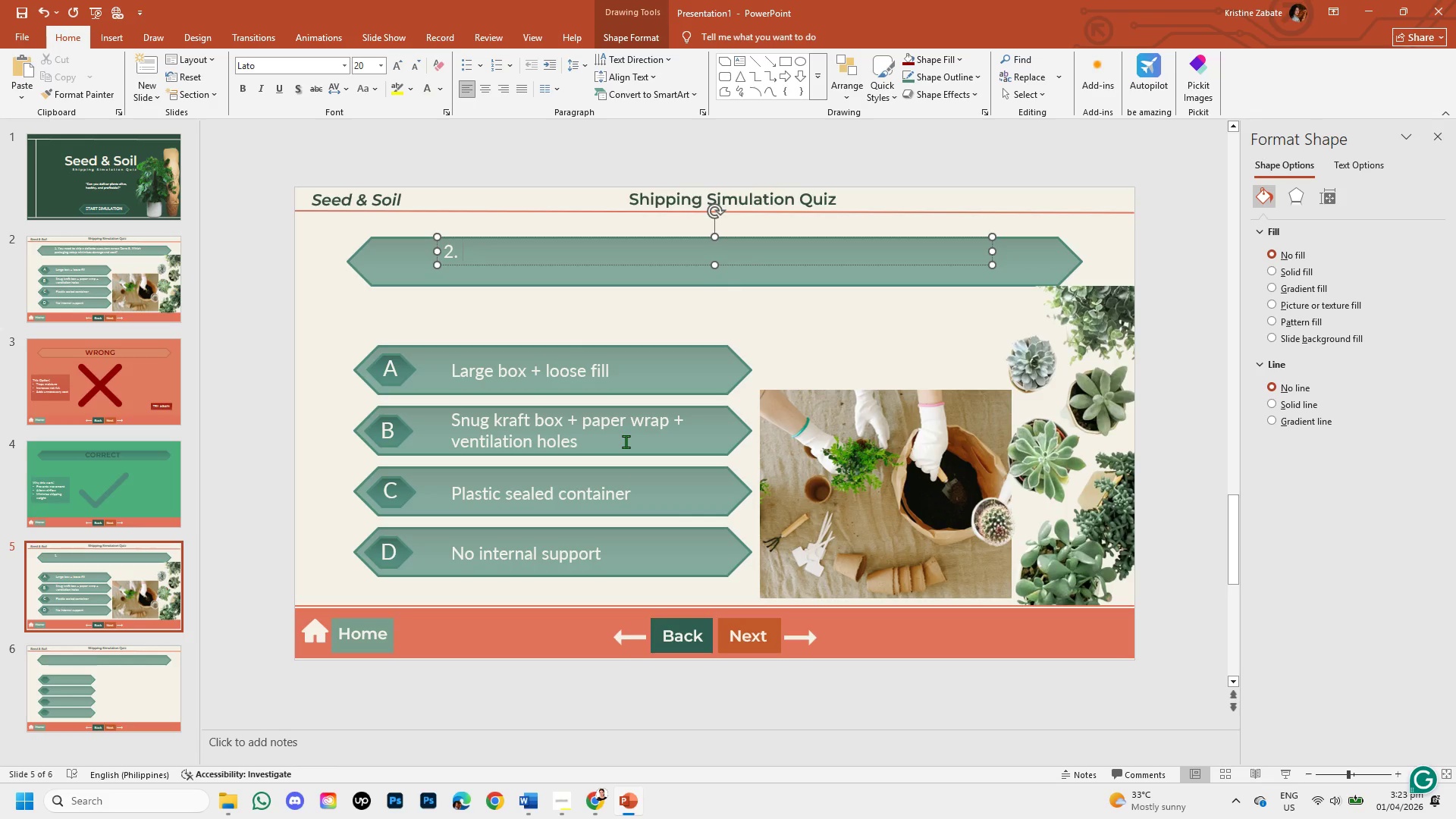 
wait(38.42)
 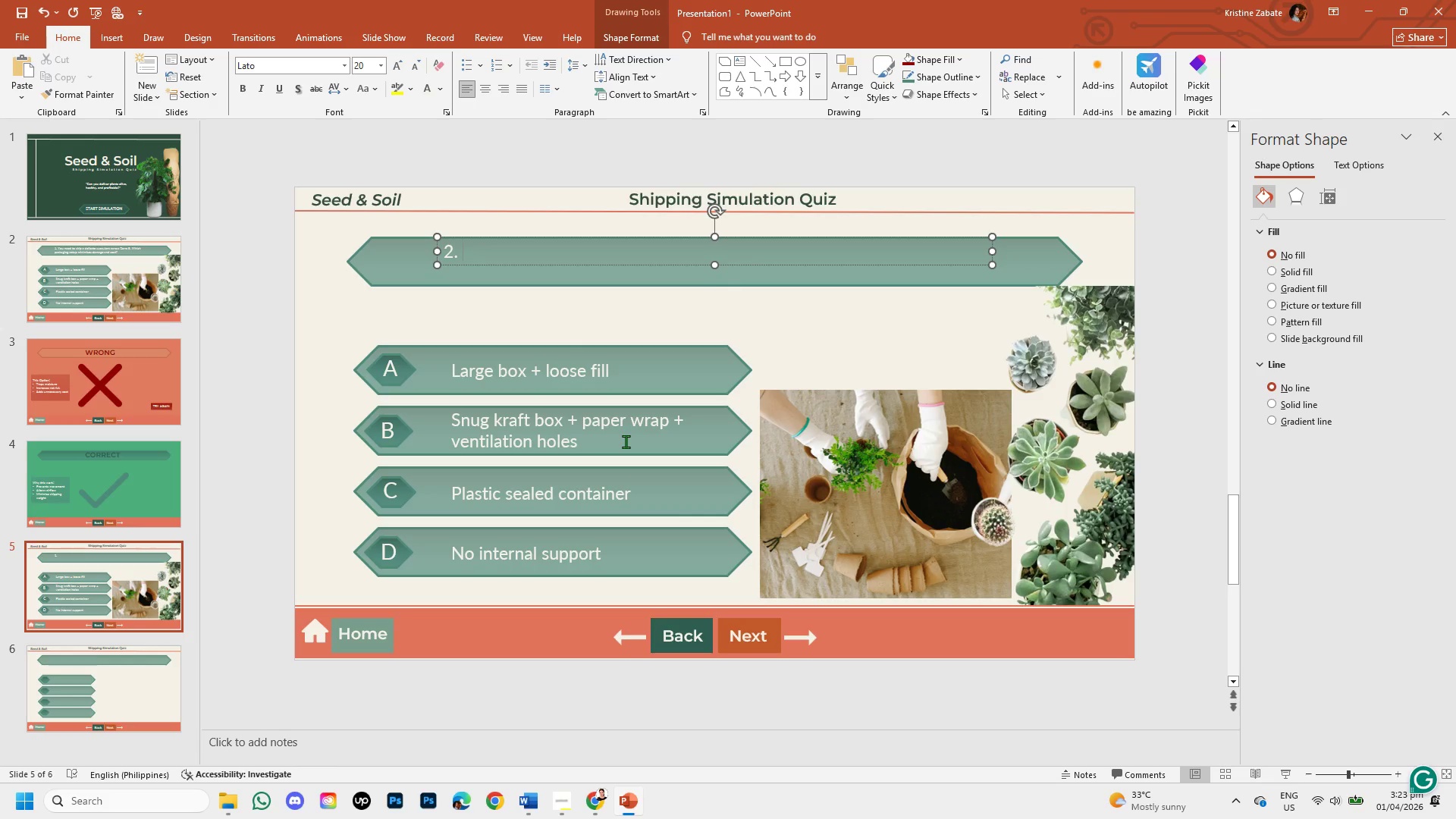 
left_click([123, 491])
 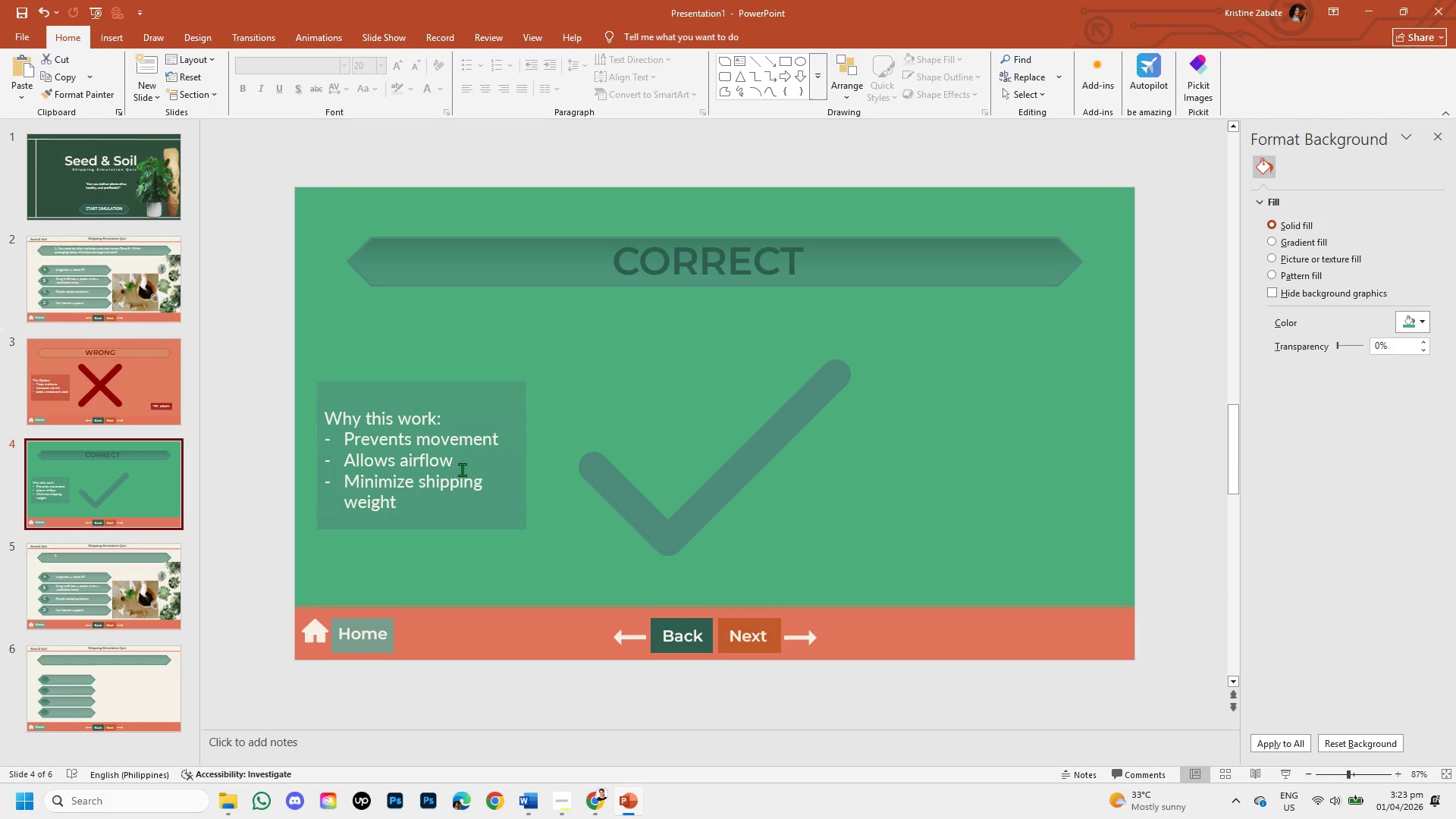 
wait(12.14)
 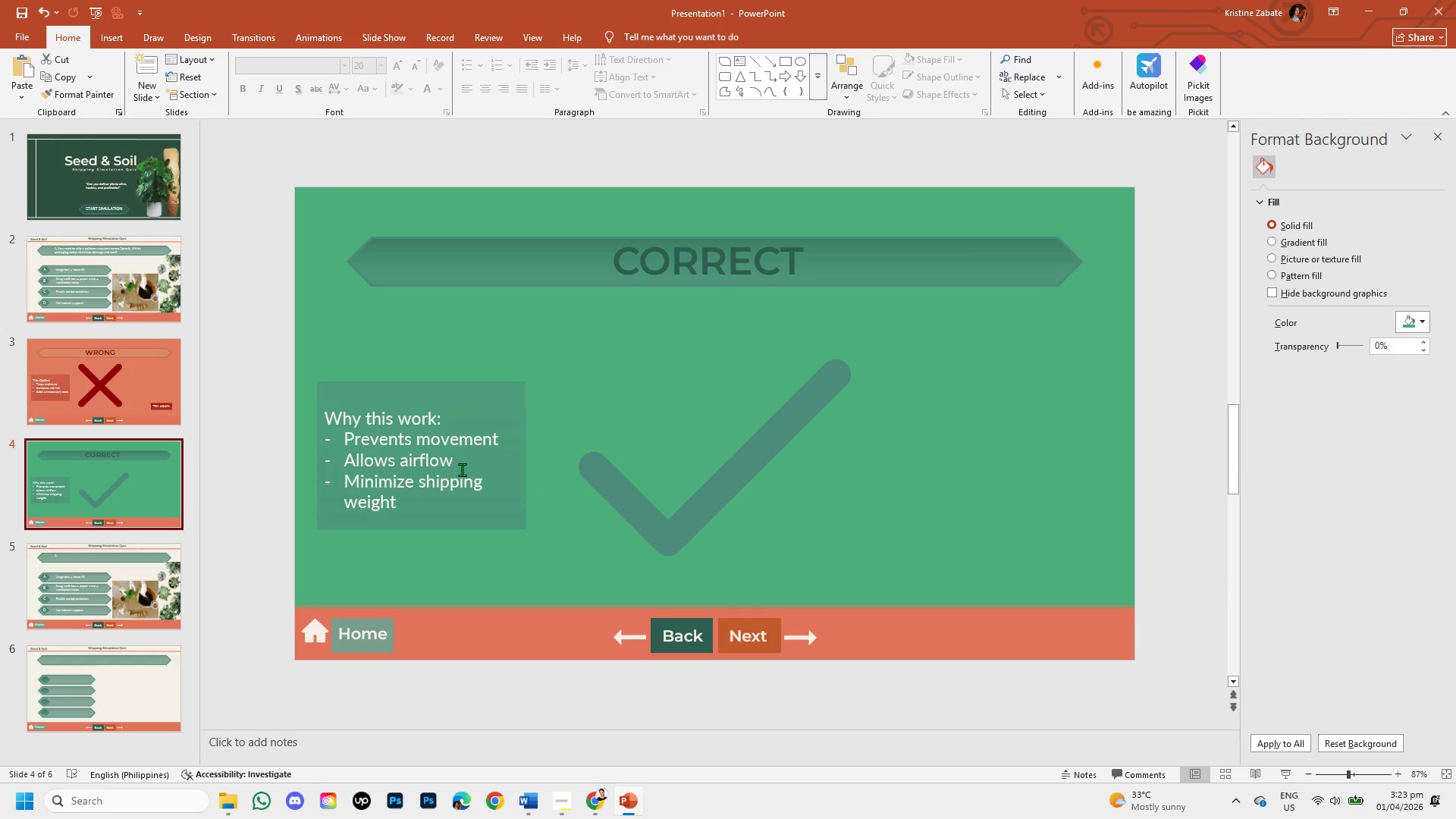 
left_click([462, 462])
 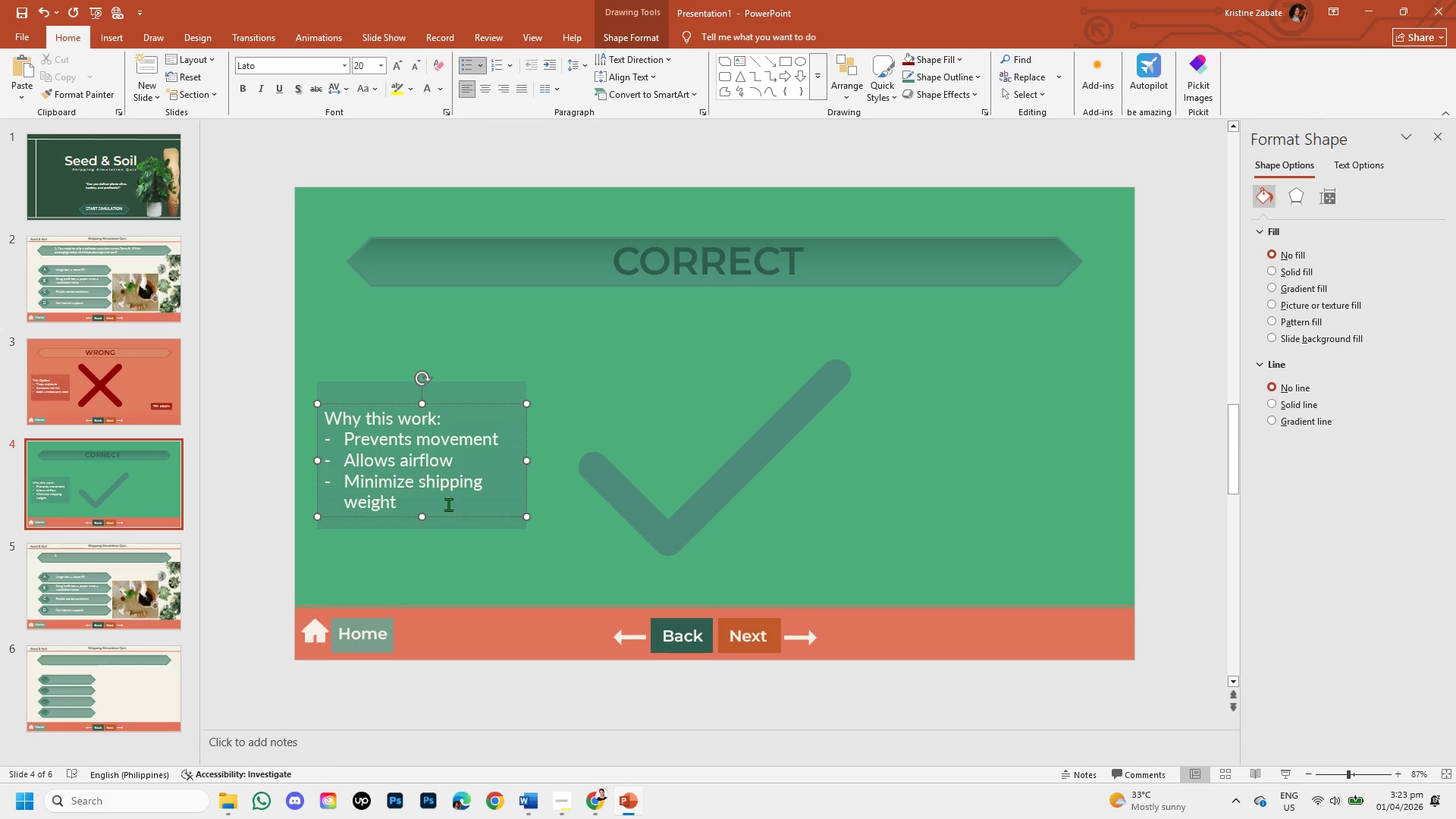 
left_click([448, 504])
 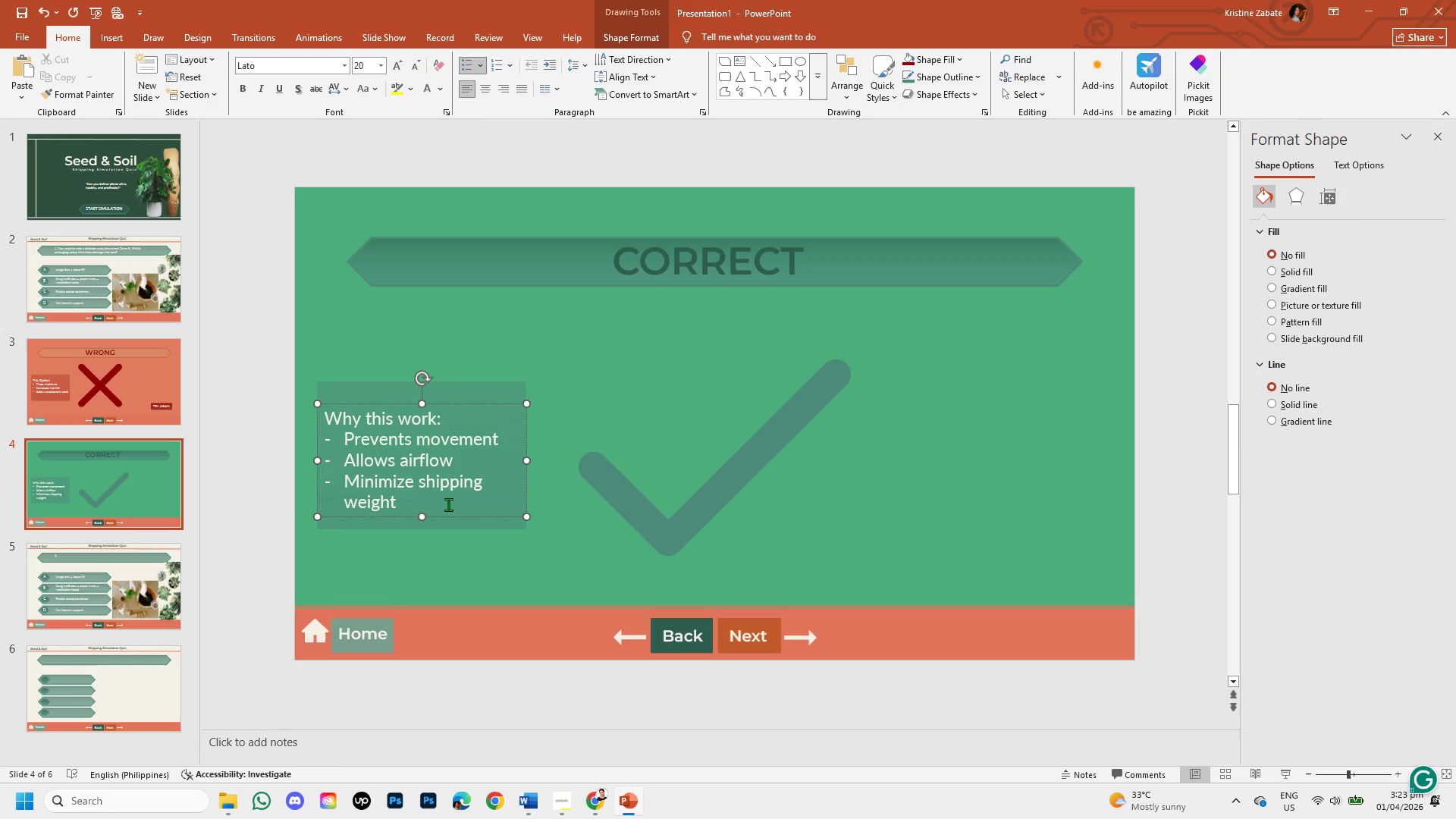 
wait(5.81)
 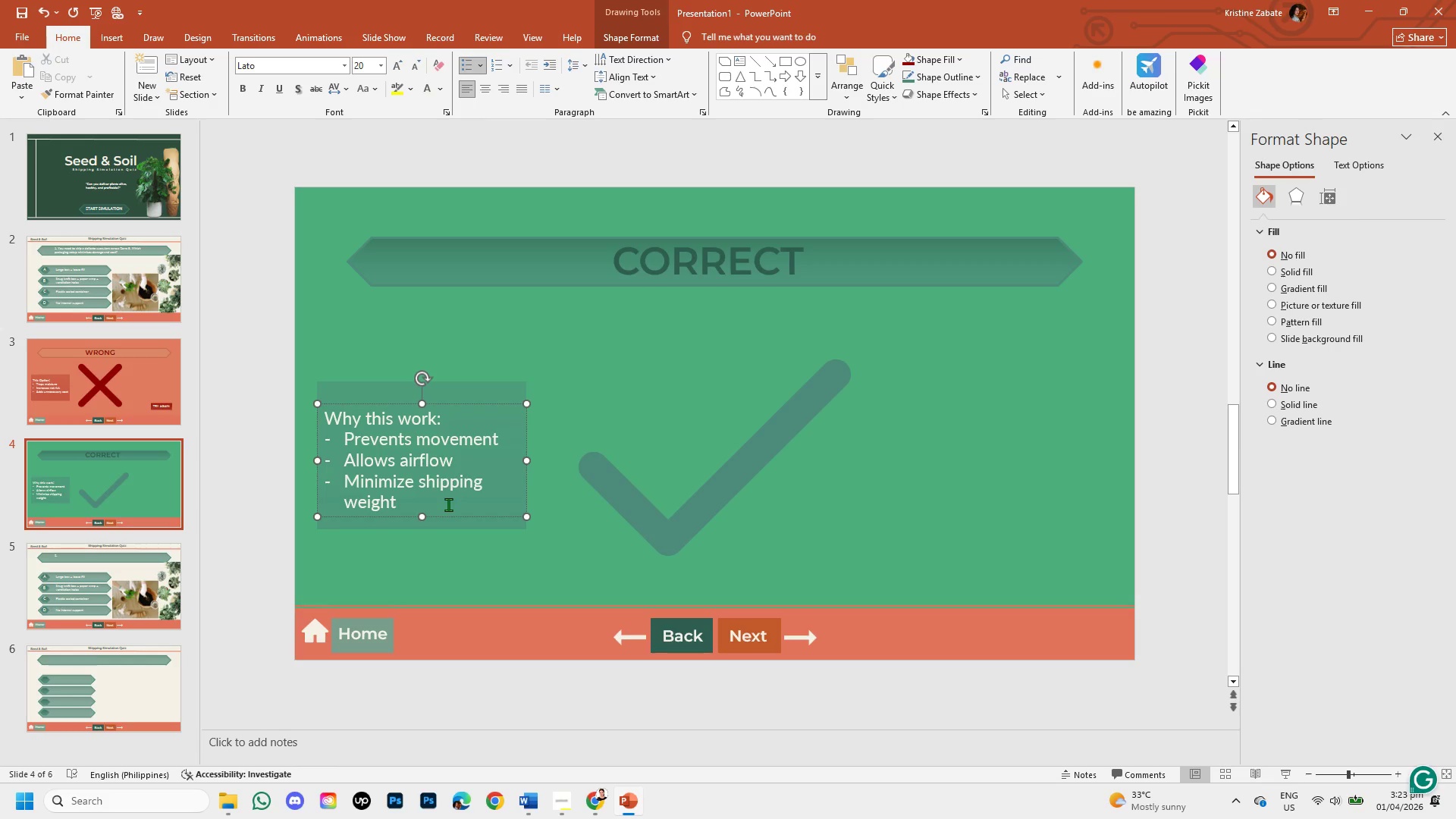 
left_click([136, 284])
 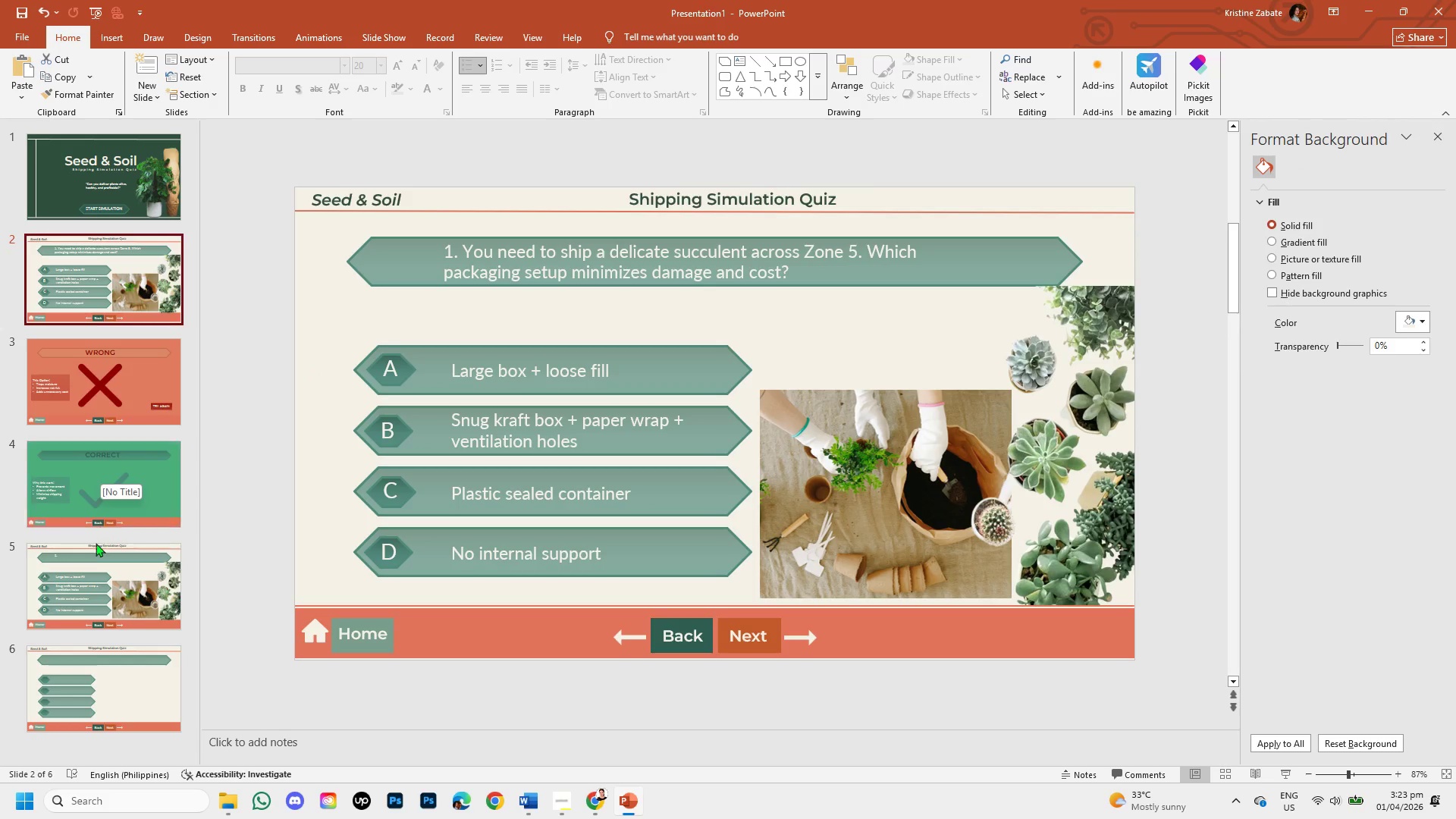 
left_click([66, 441])
 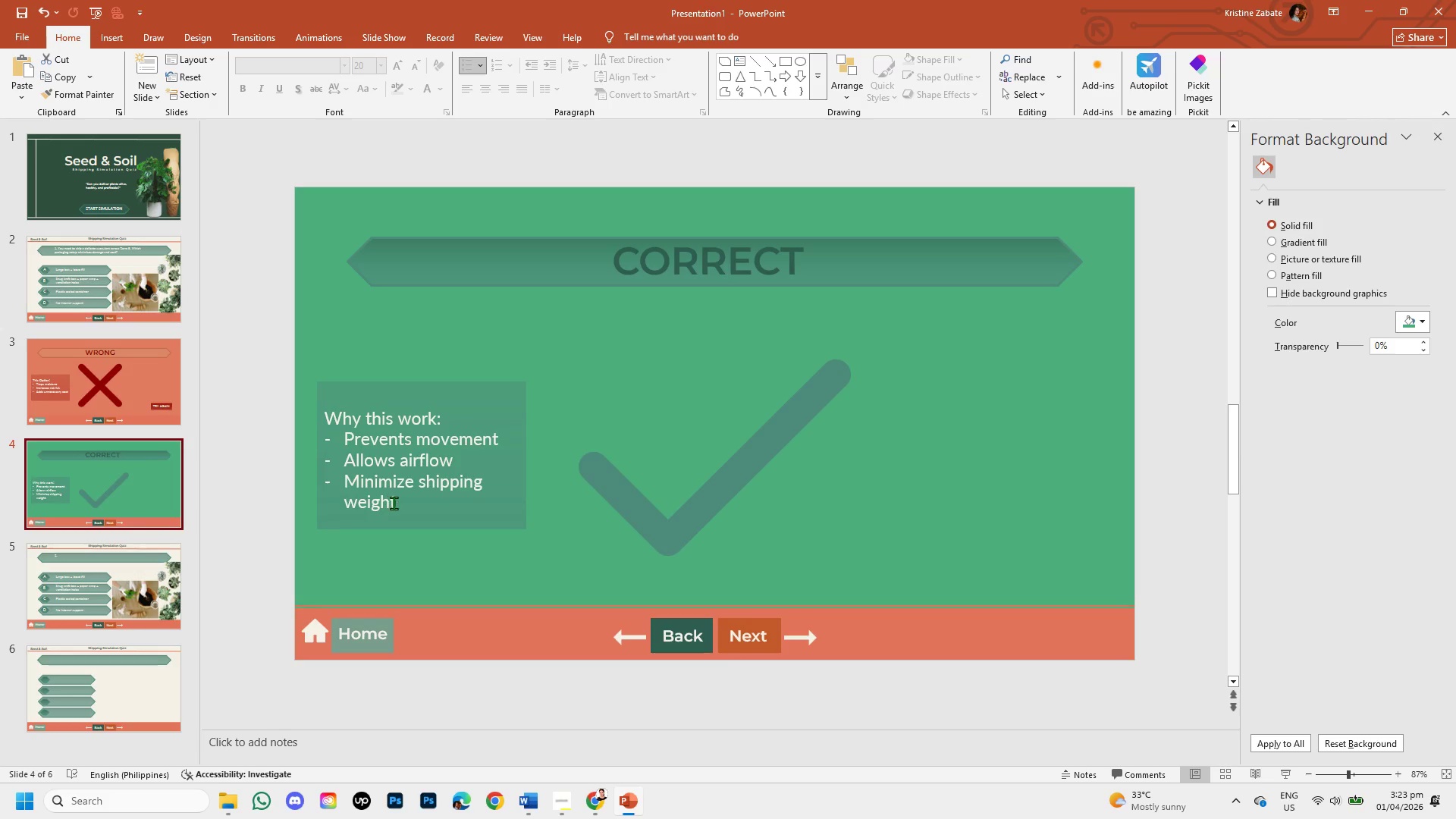 
left_click([394, 503])
 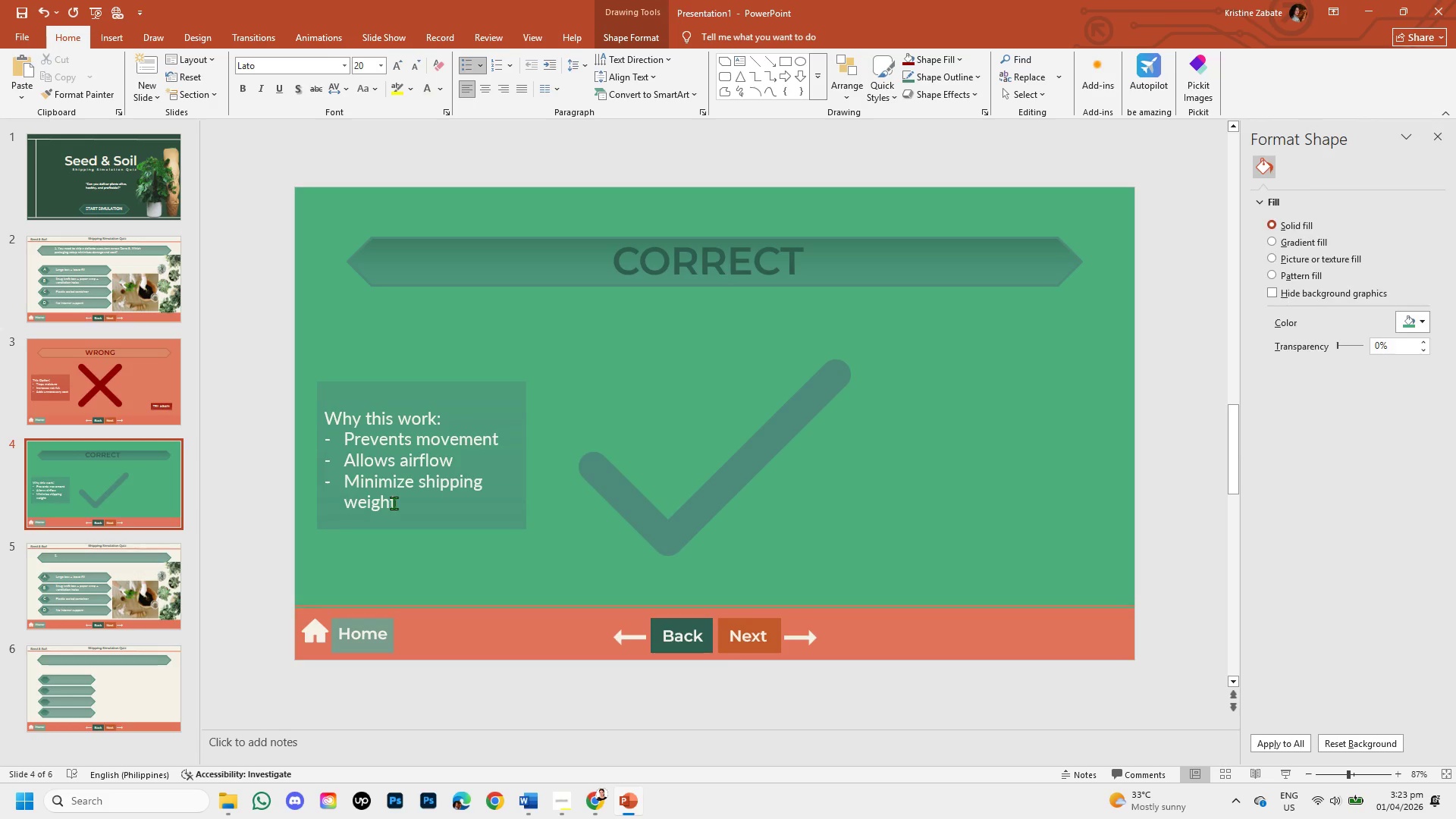 
left_click_drag(start_coordinate=[394, 503], to_coordinate=[378, 491])
 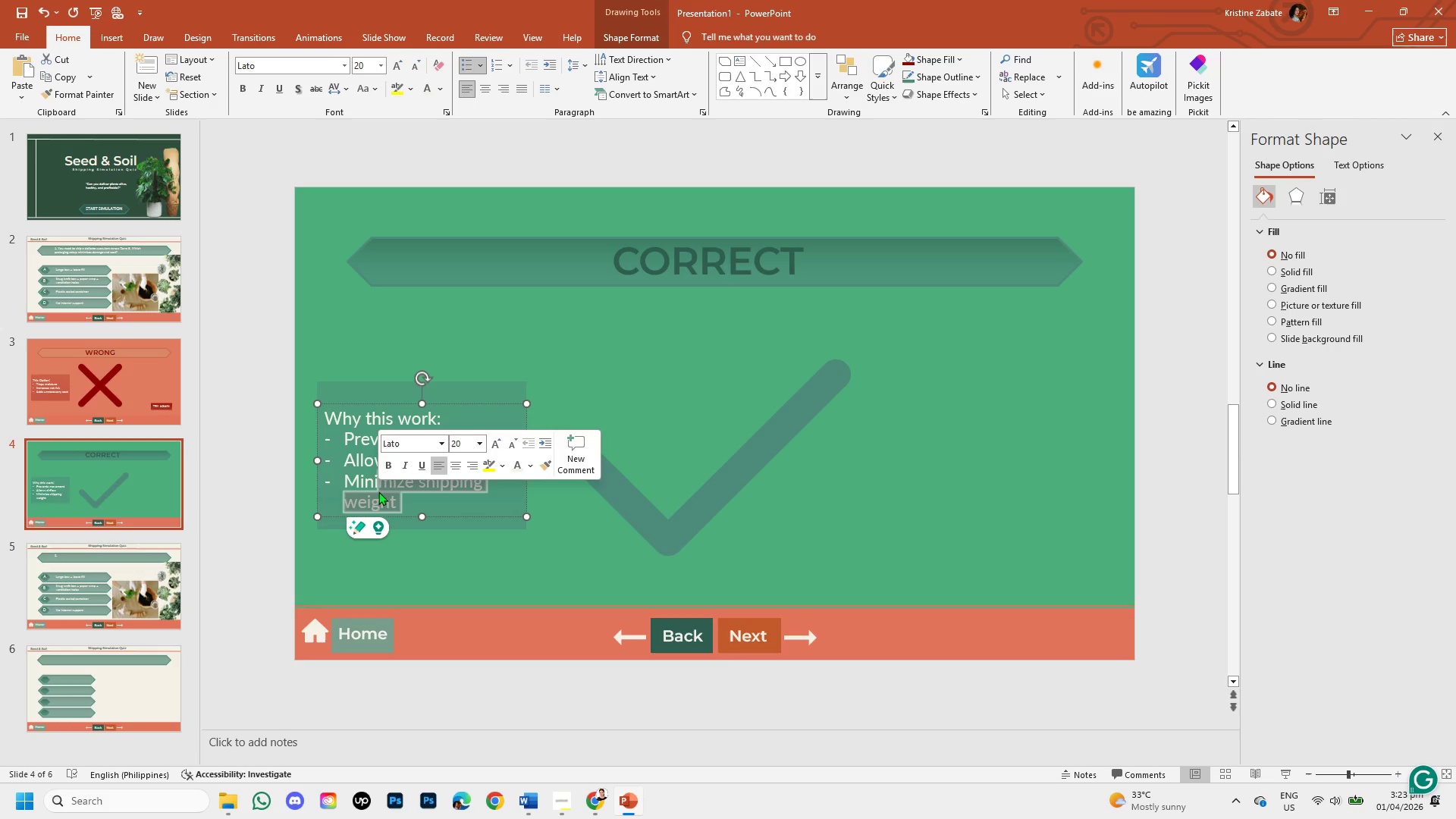 
key(Backspace)
 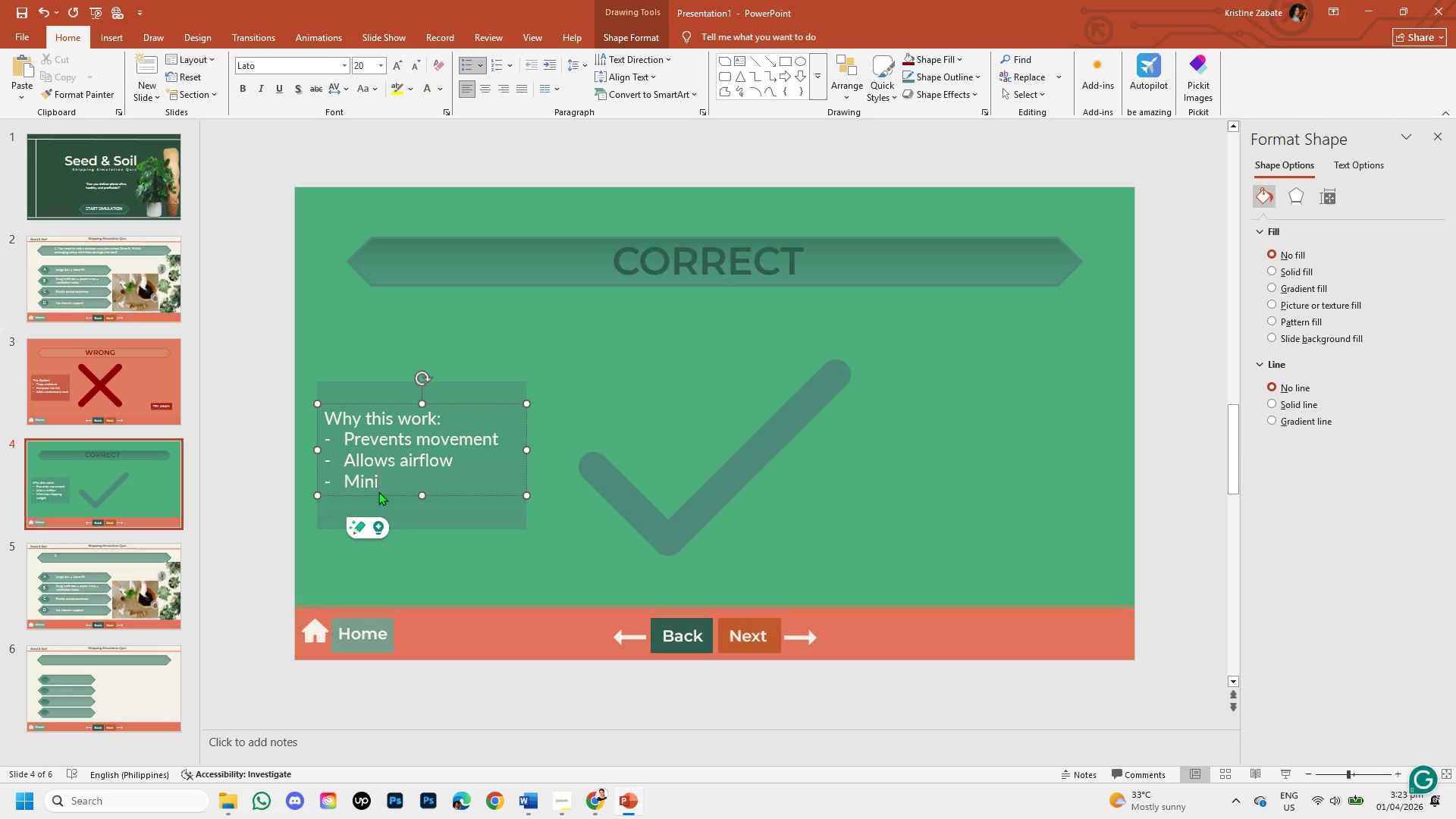 
key(Backspace)
 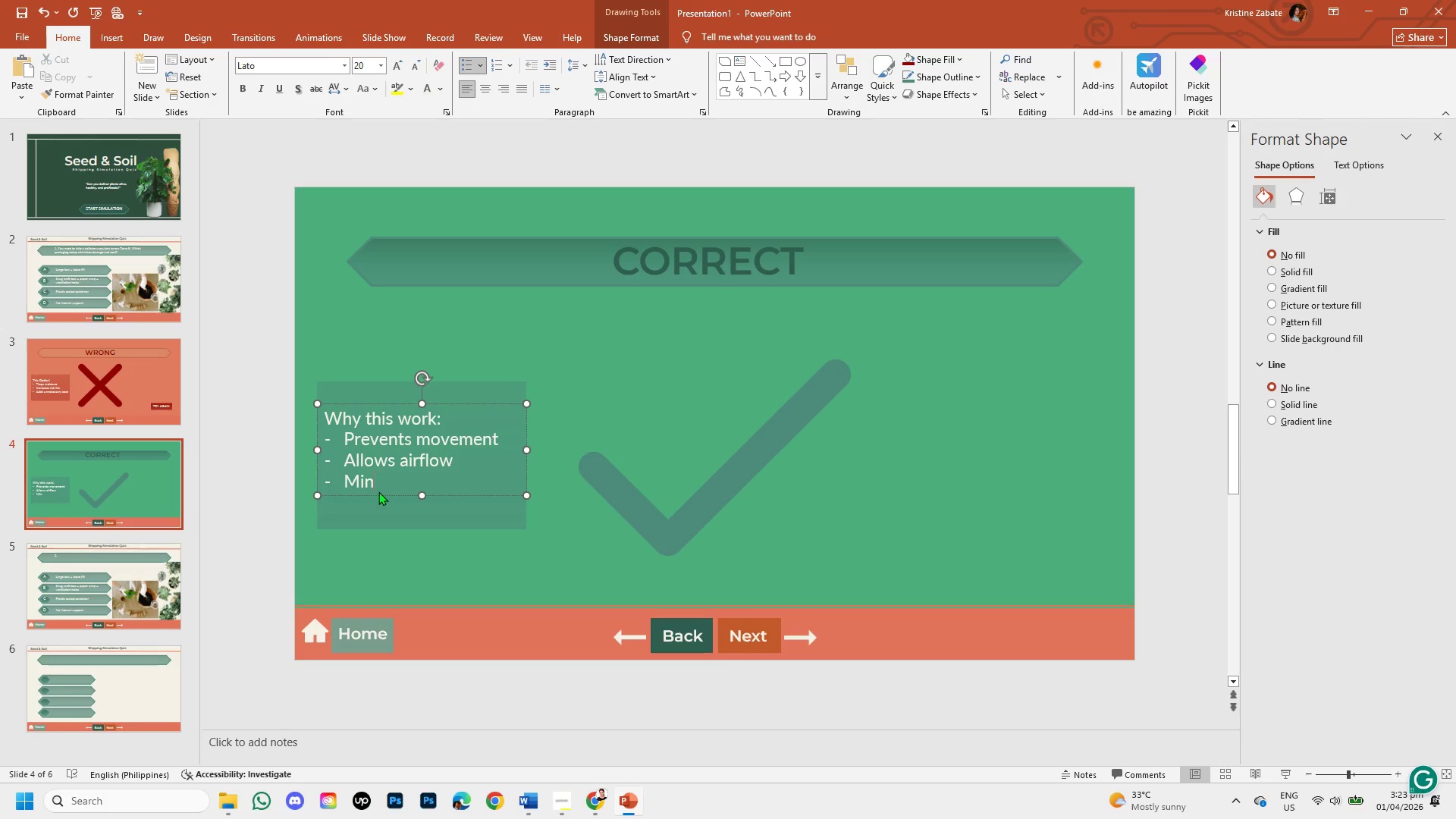 
key(Backspace)
 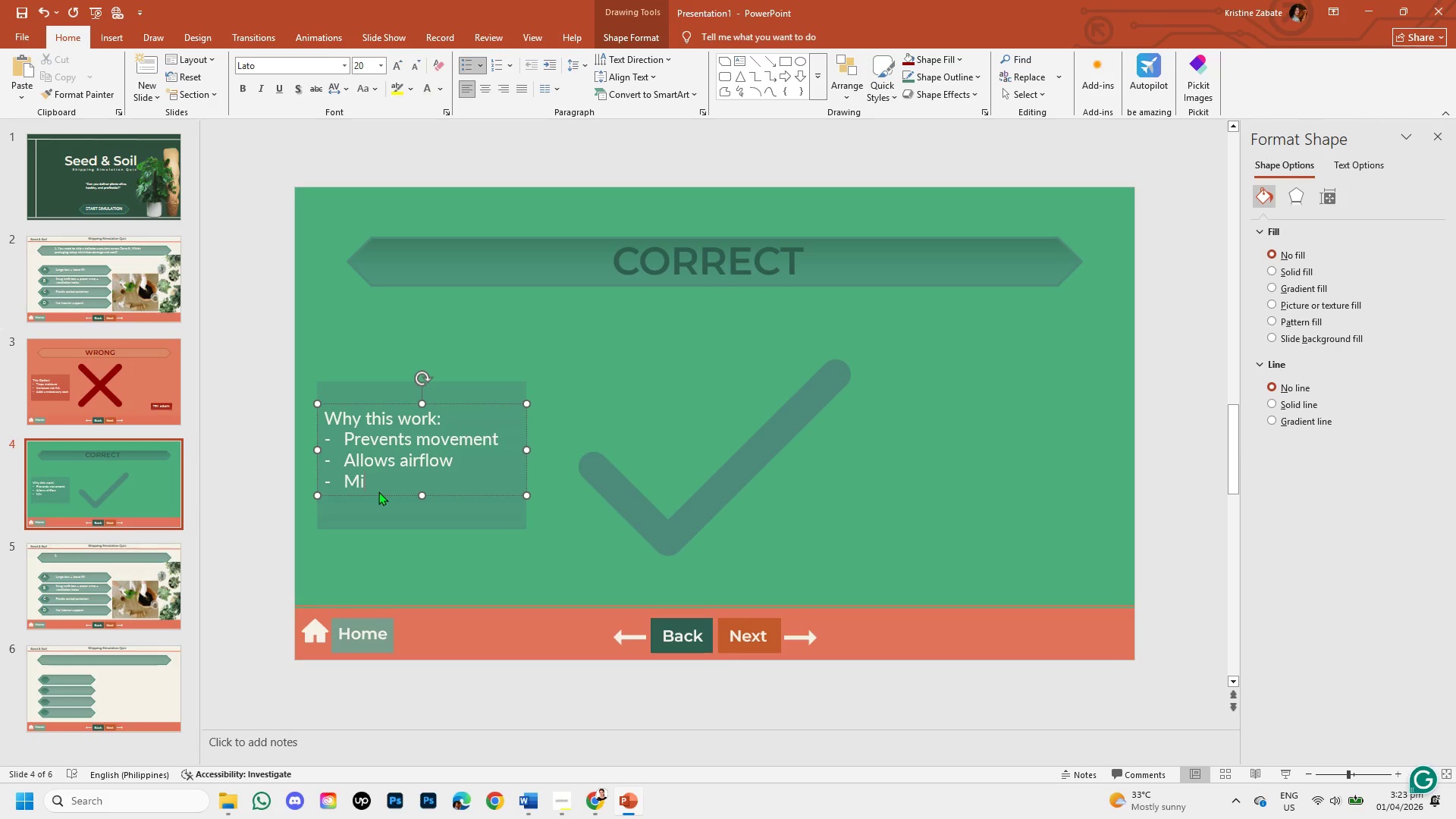 
key(Backspace)
 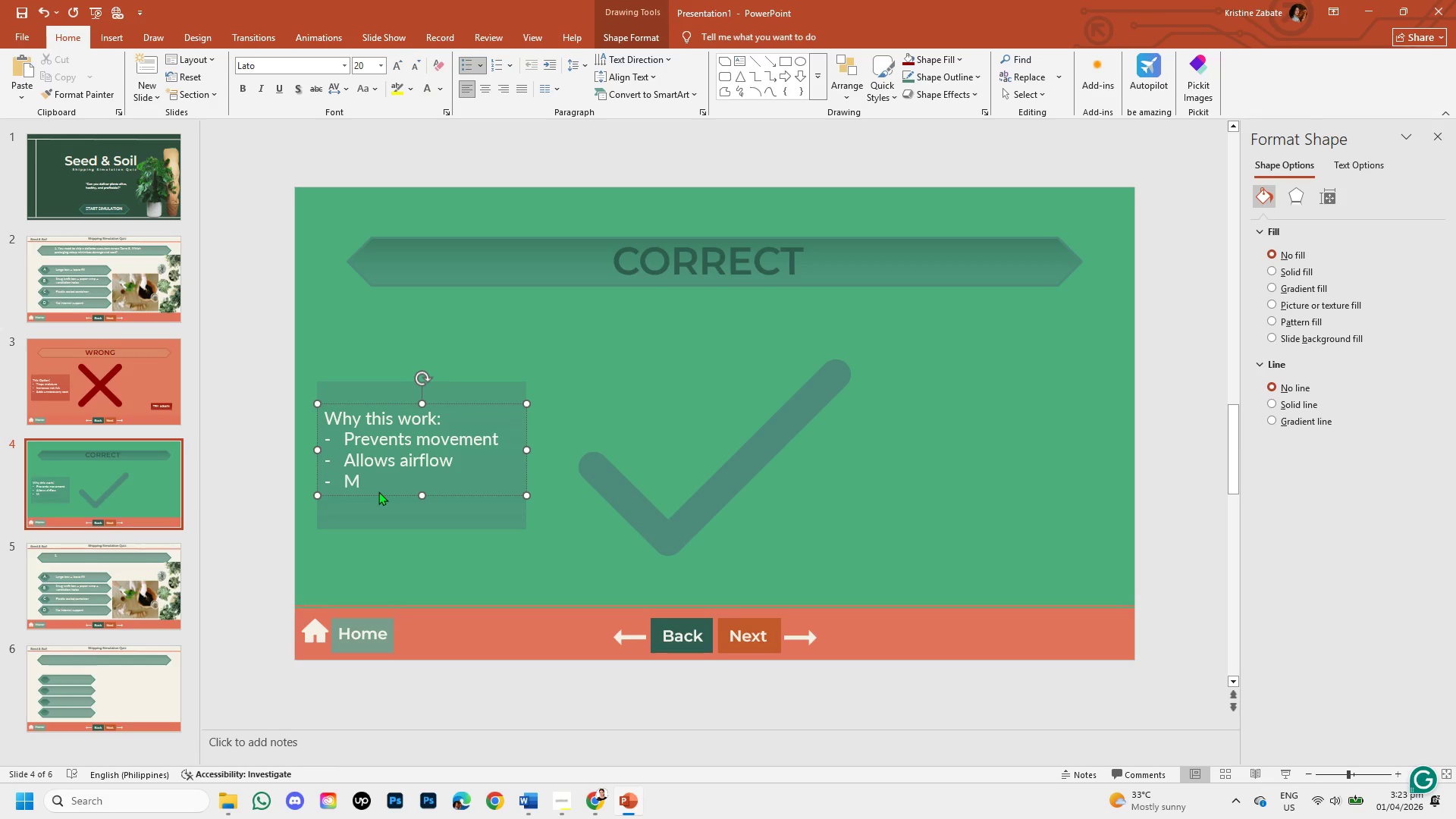 
wait(11.44)
 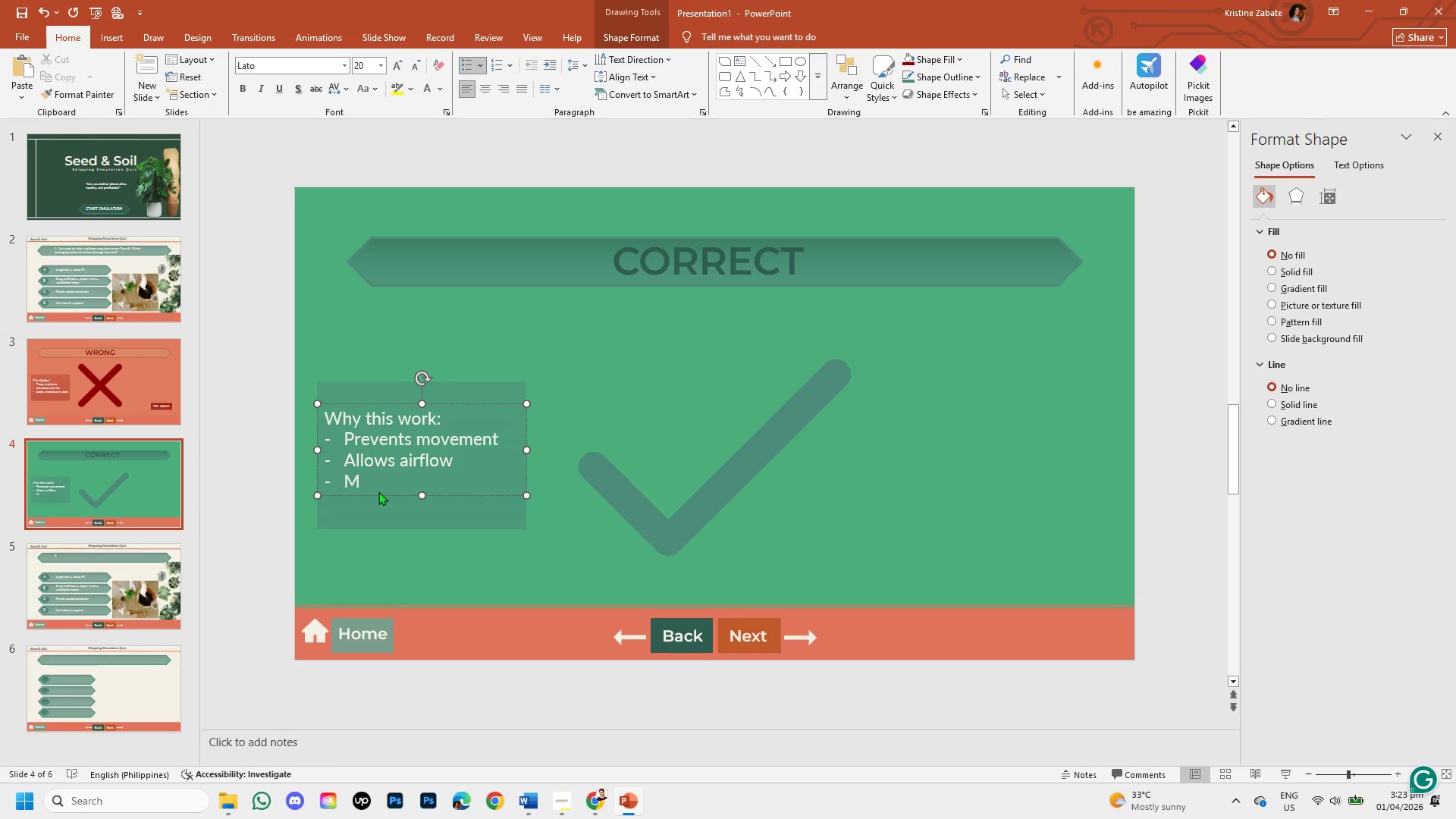 
key(Backspace)
type(Ventilatui)
key(Backspace)
type(o)
key(Backspace)
type(lations)
 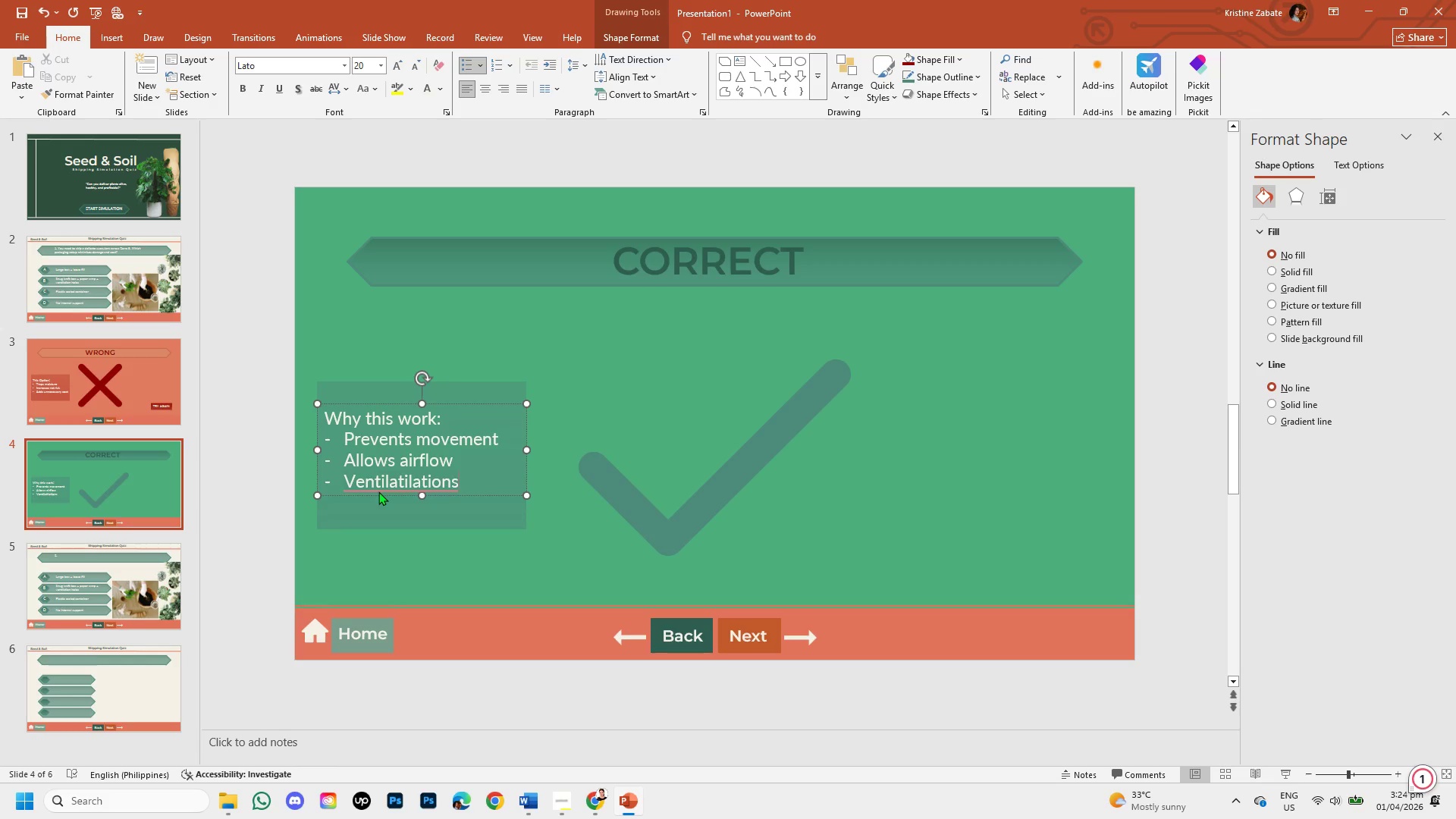 
wait(5.28)
 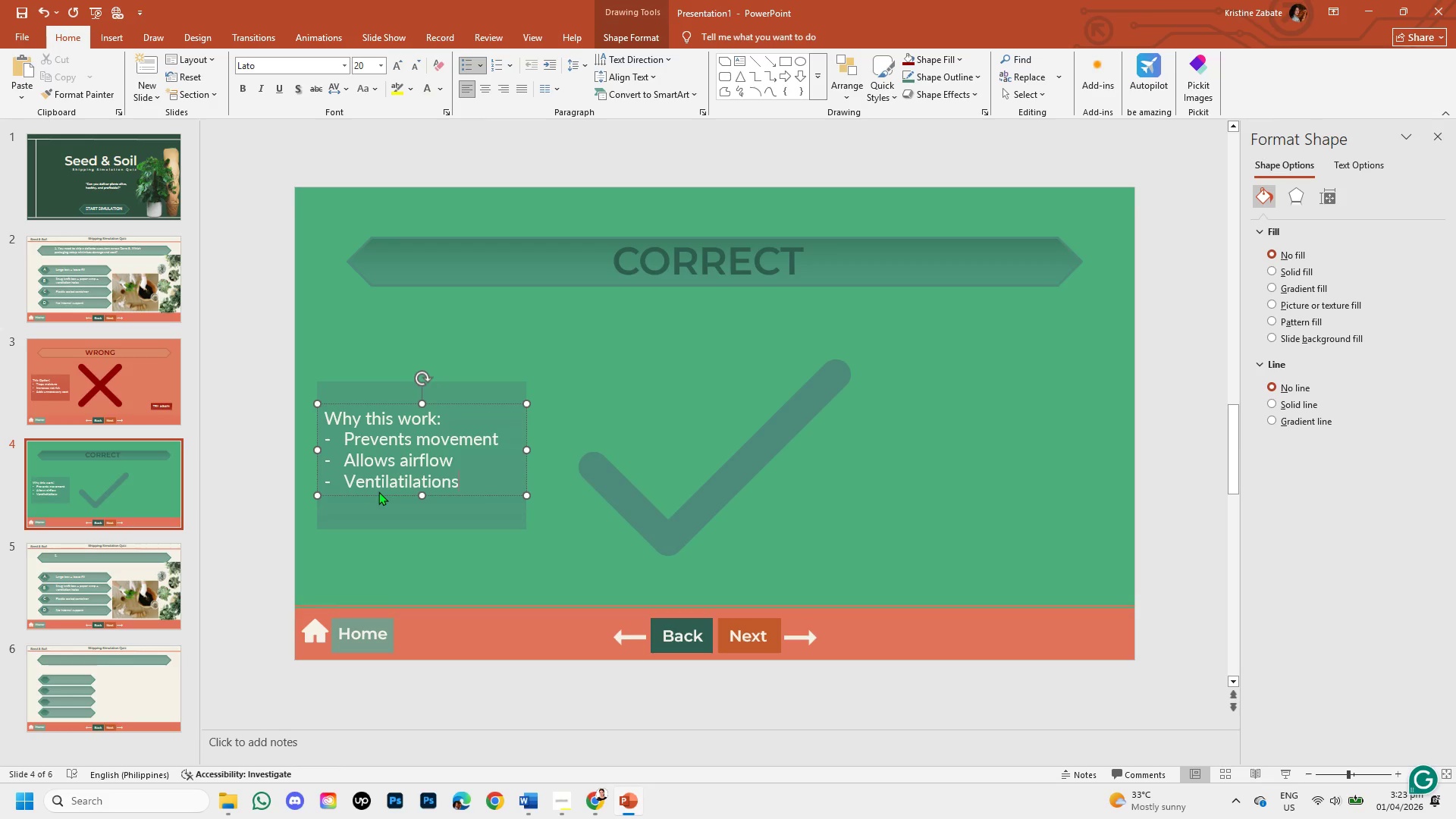 
key(Backspace)
 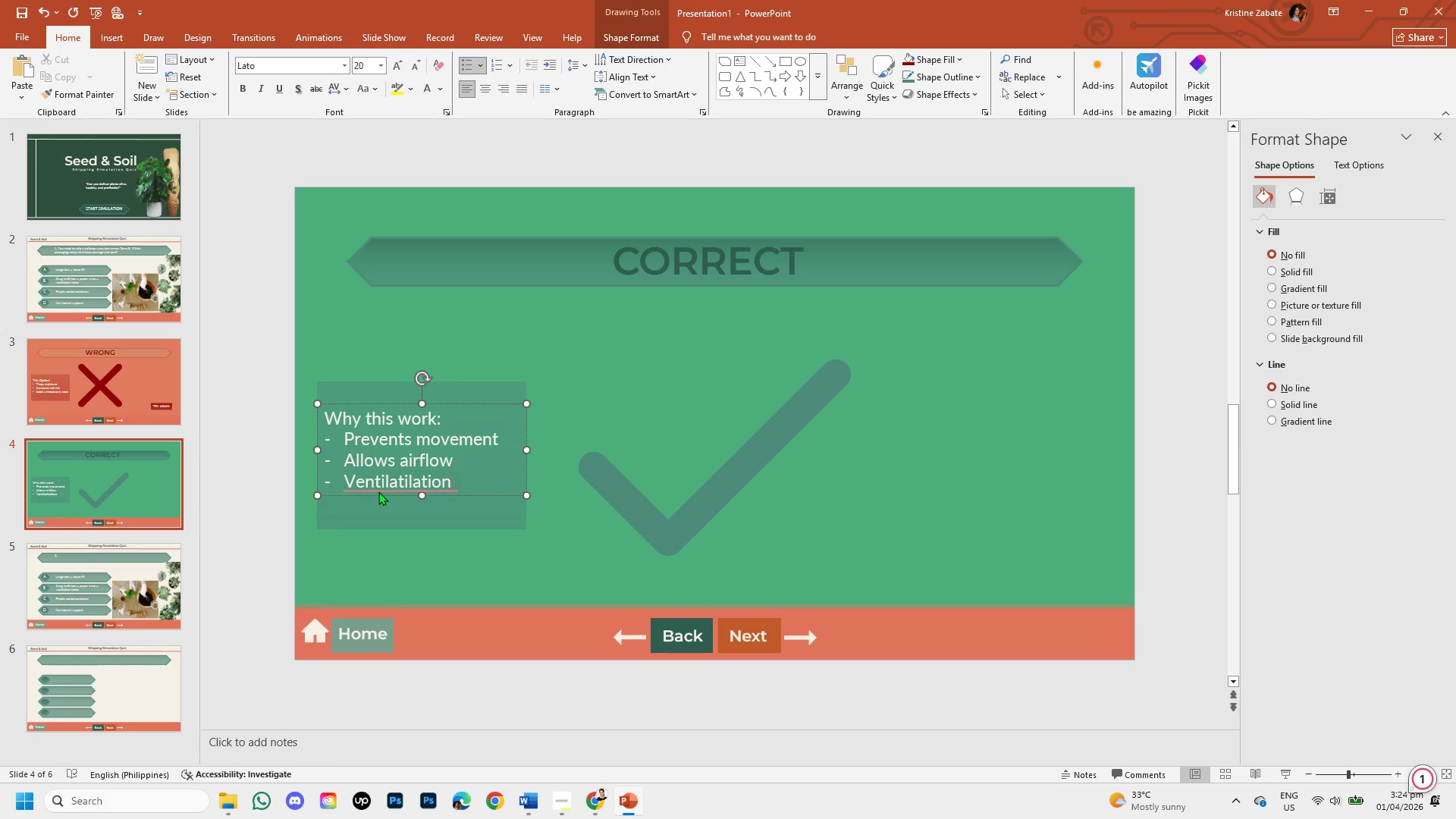 
key(Space)
 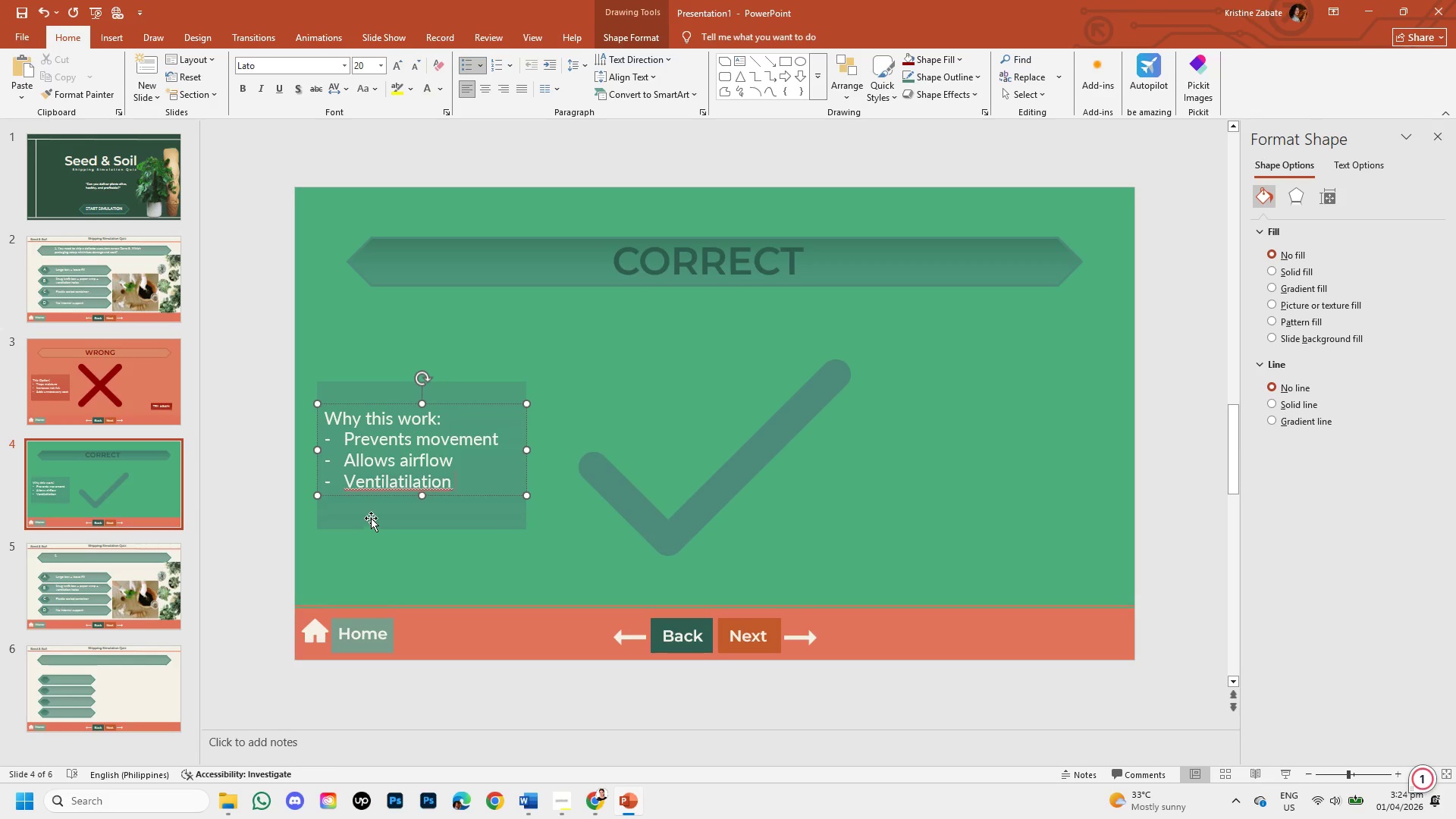 
left_click([436, 479])
 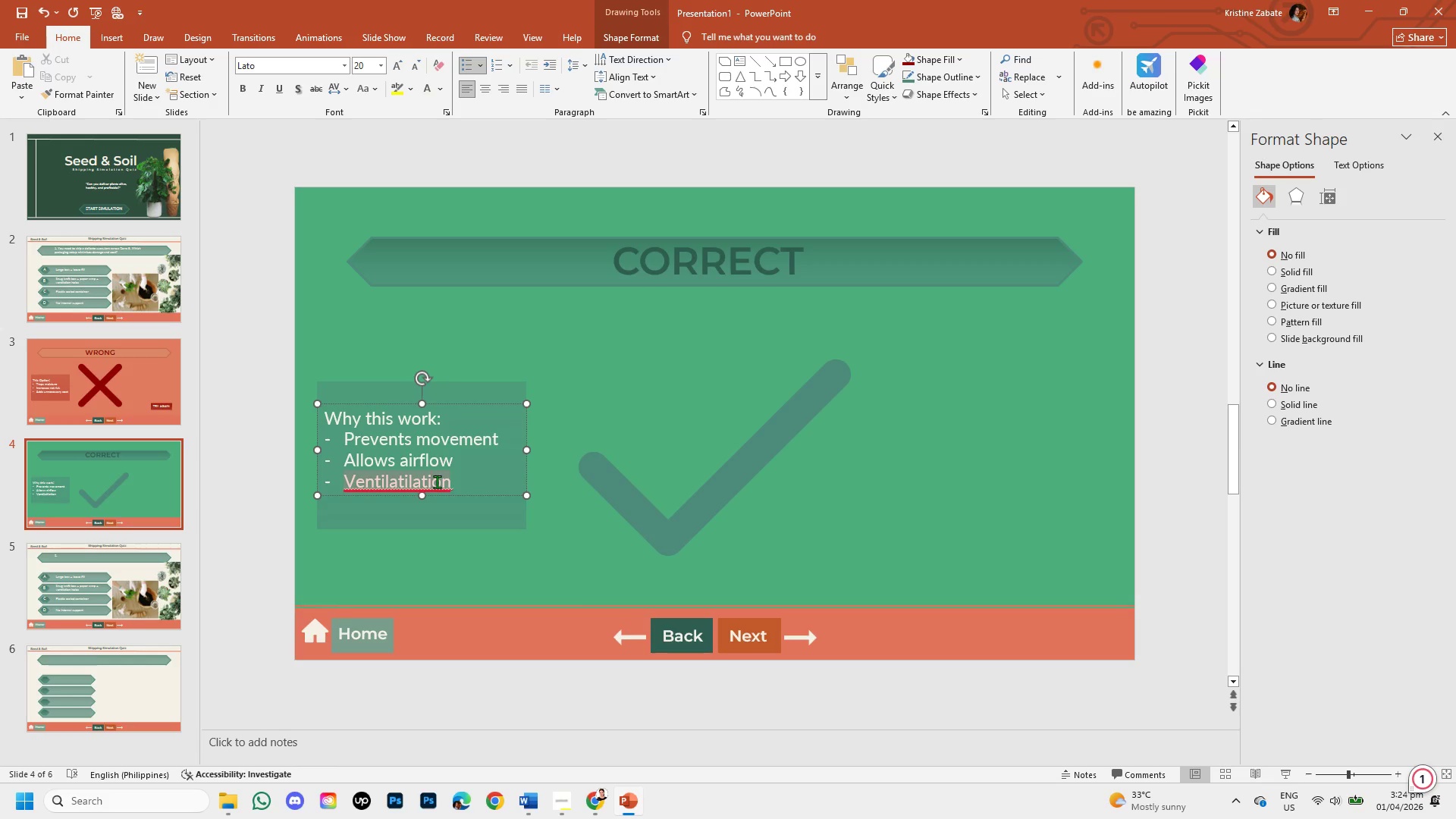 
right_click([437, 482])
 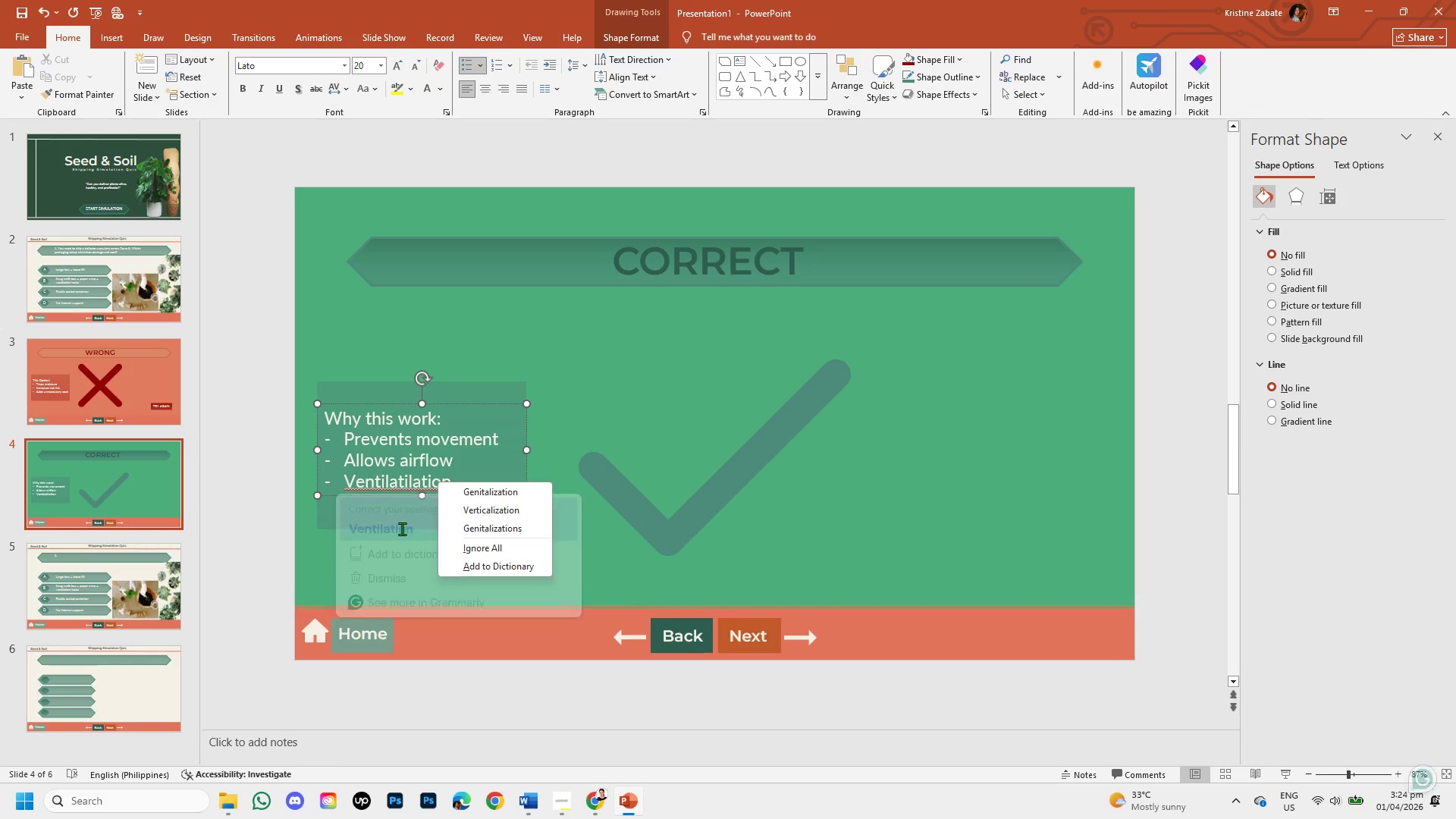 
left_click([401, 529])
 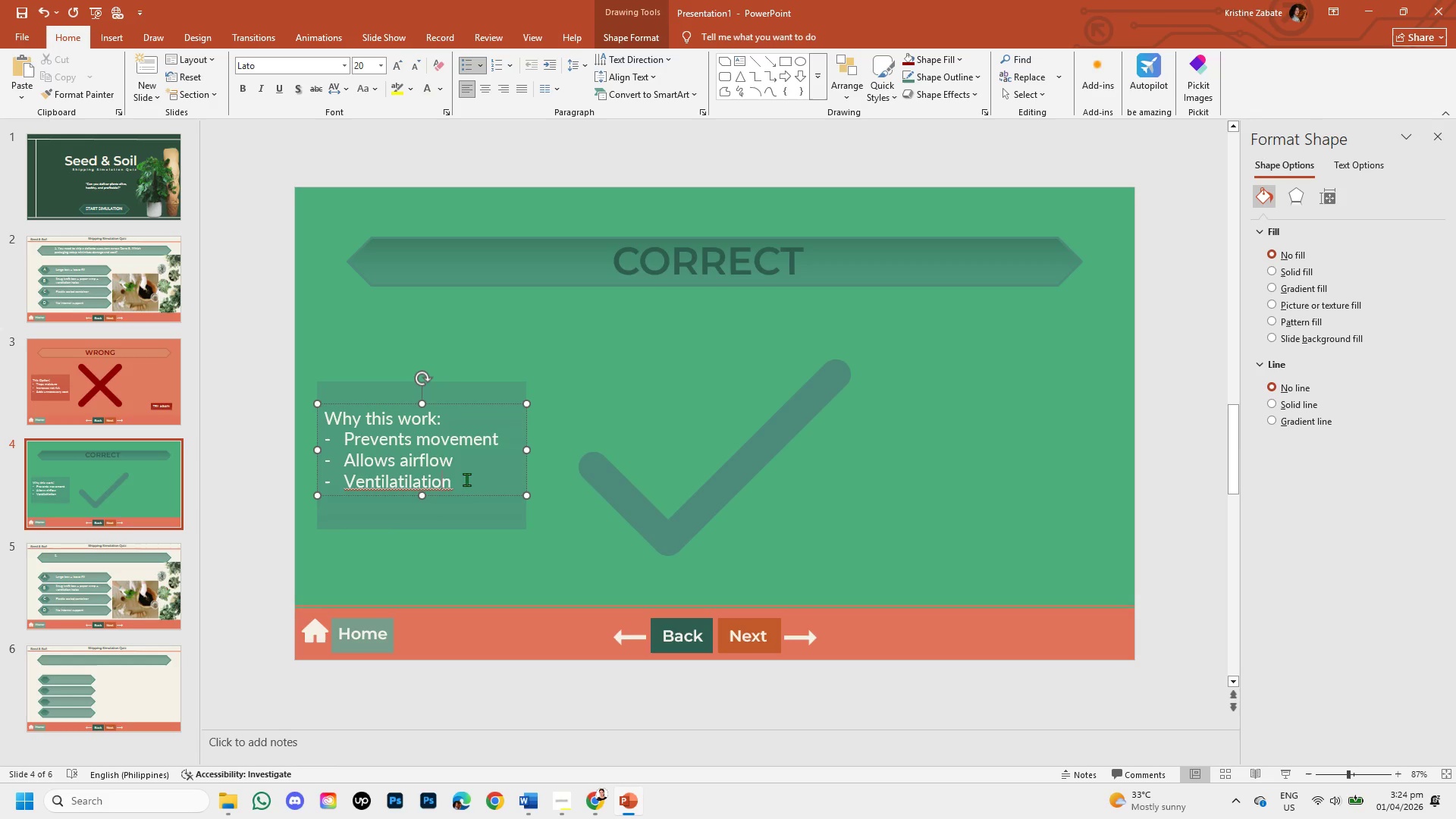 
left_click([466, 479])
 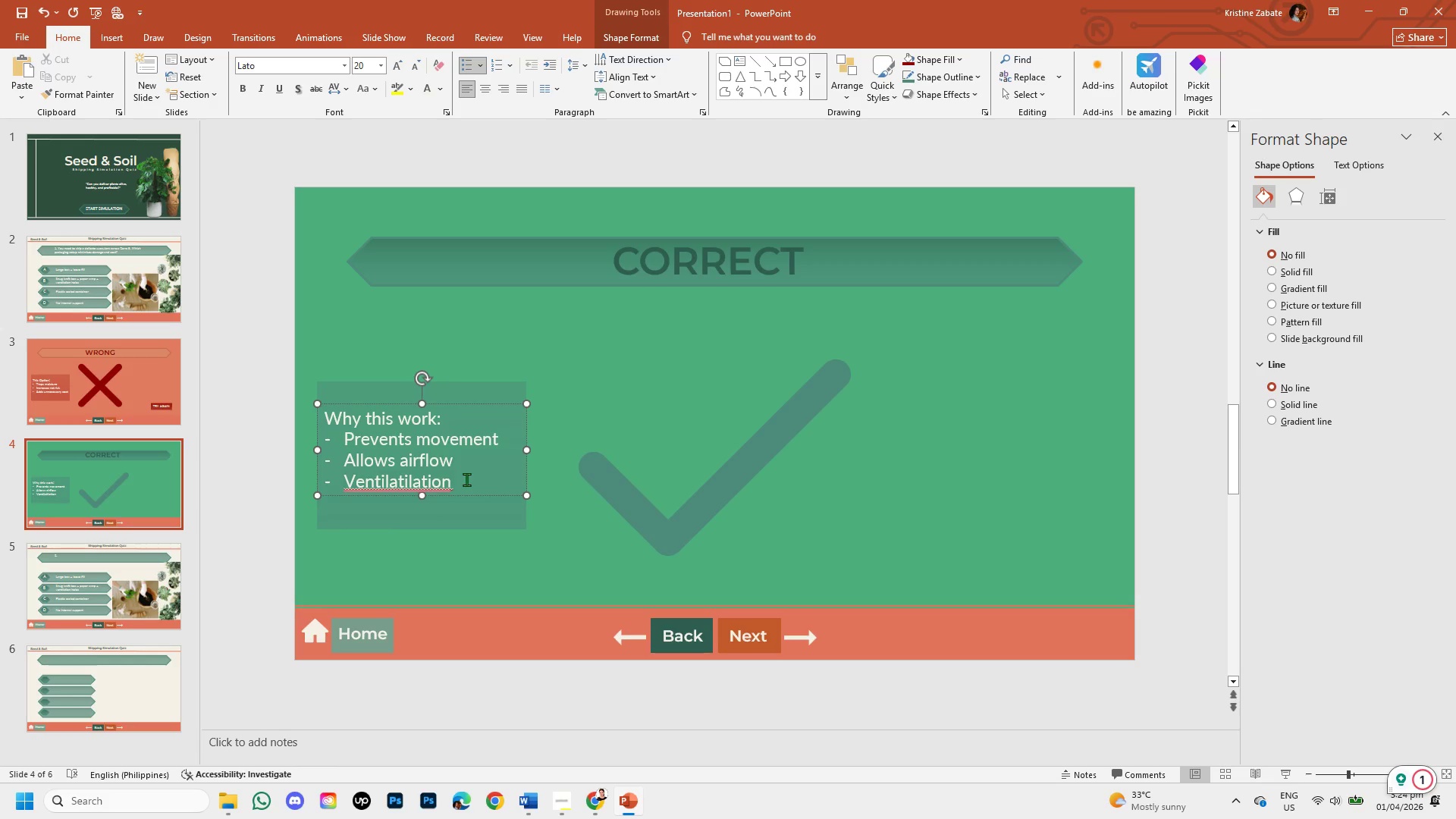 
hold_key(key=Backspace, duration=0.75)
 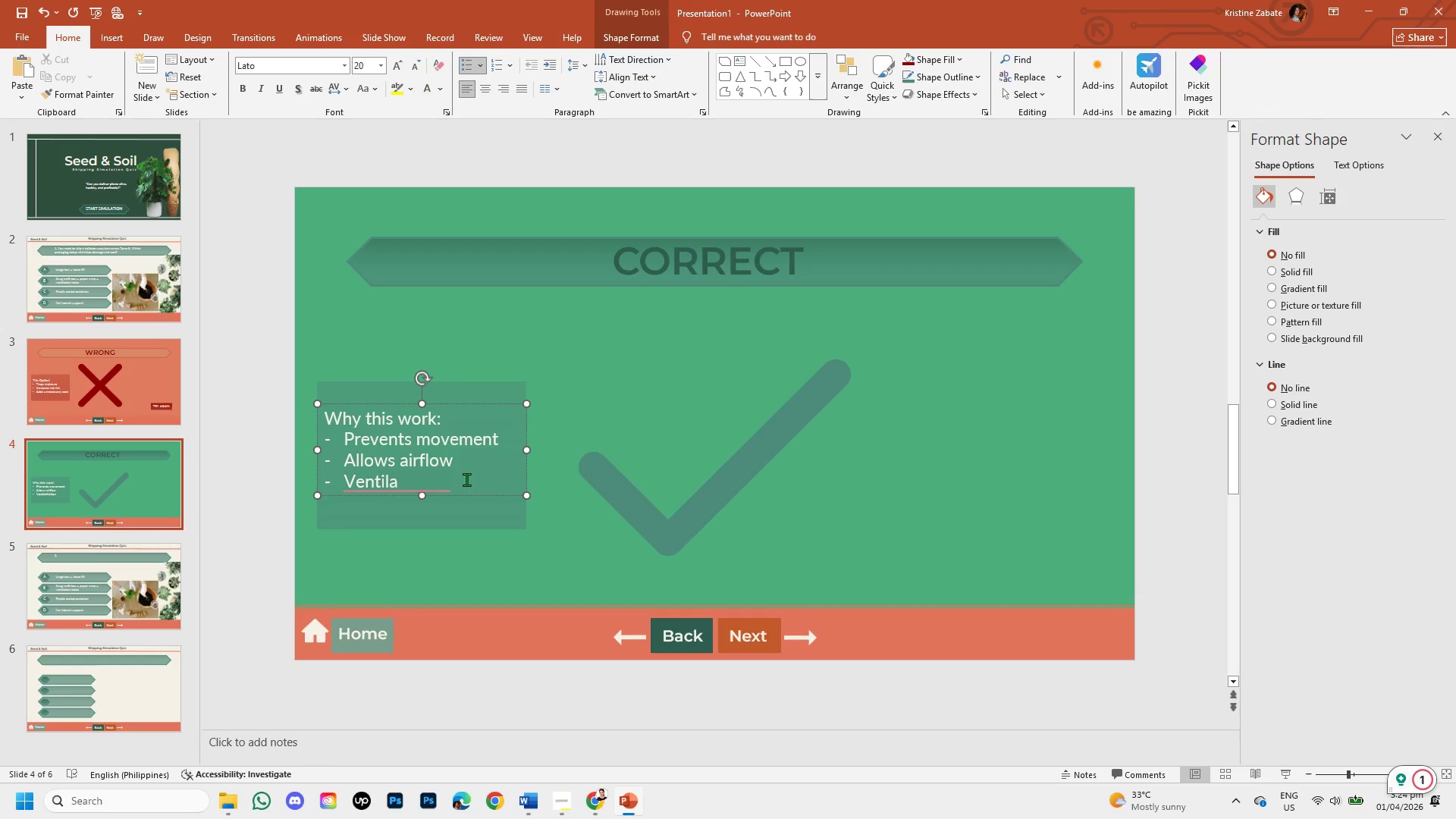 
key(Backspace)
key(Backspace)
type(lation holes reduce humidity buildup)
 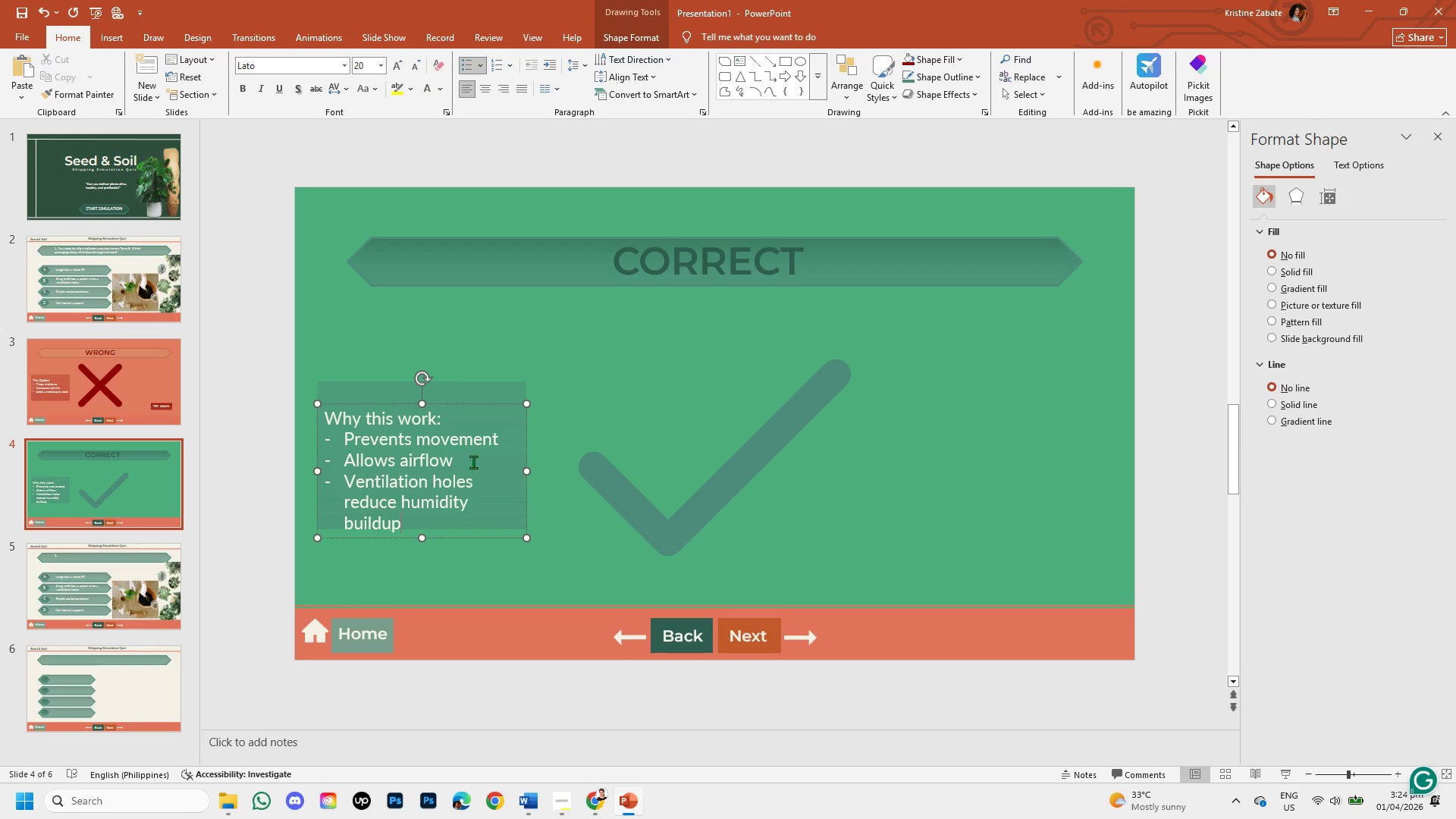 
left_click_drag(start_coordinate=[458, 405], to_coordinate=[459, 391])
 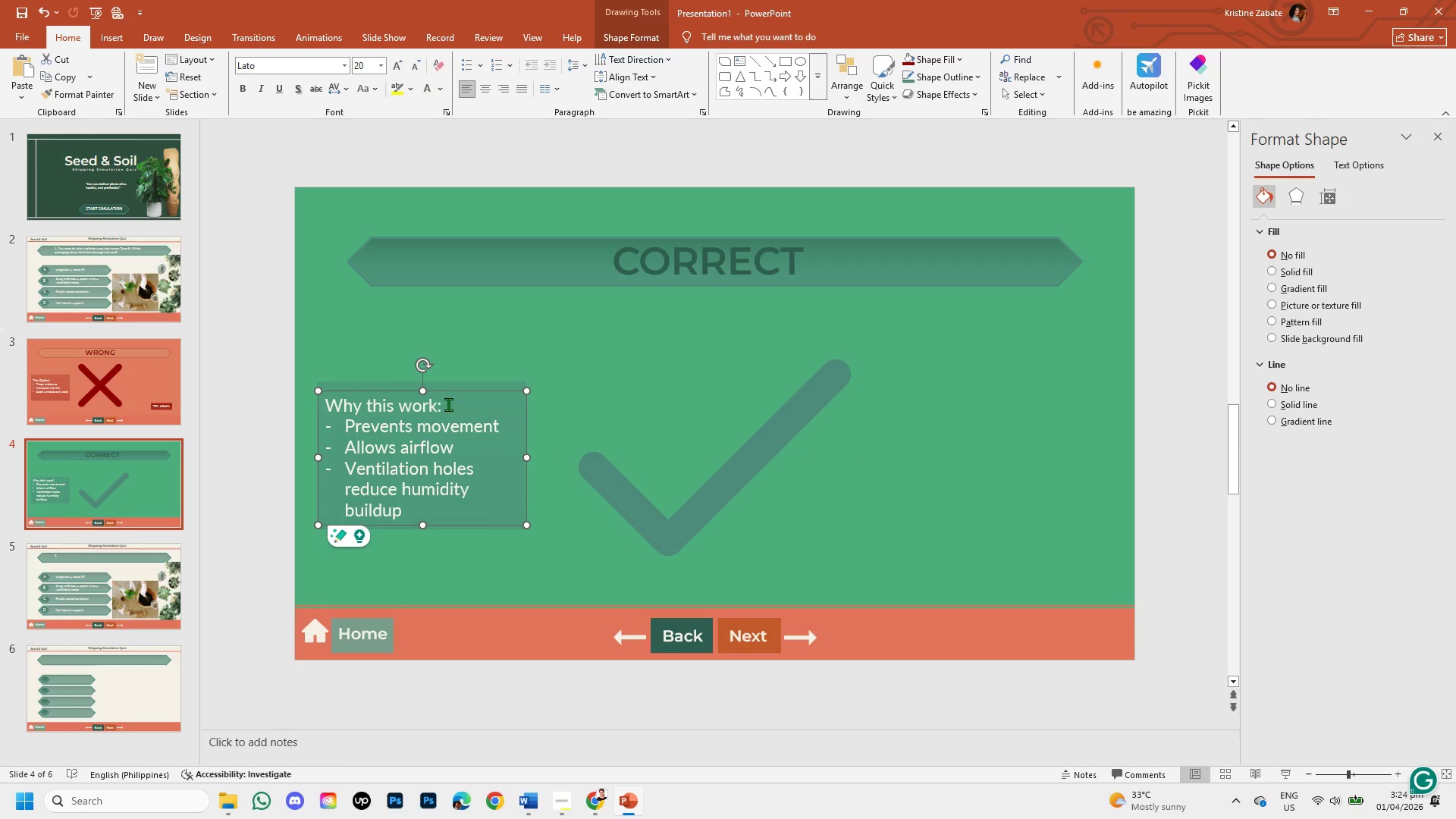 
wait(9.19)
 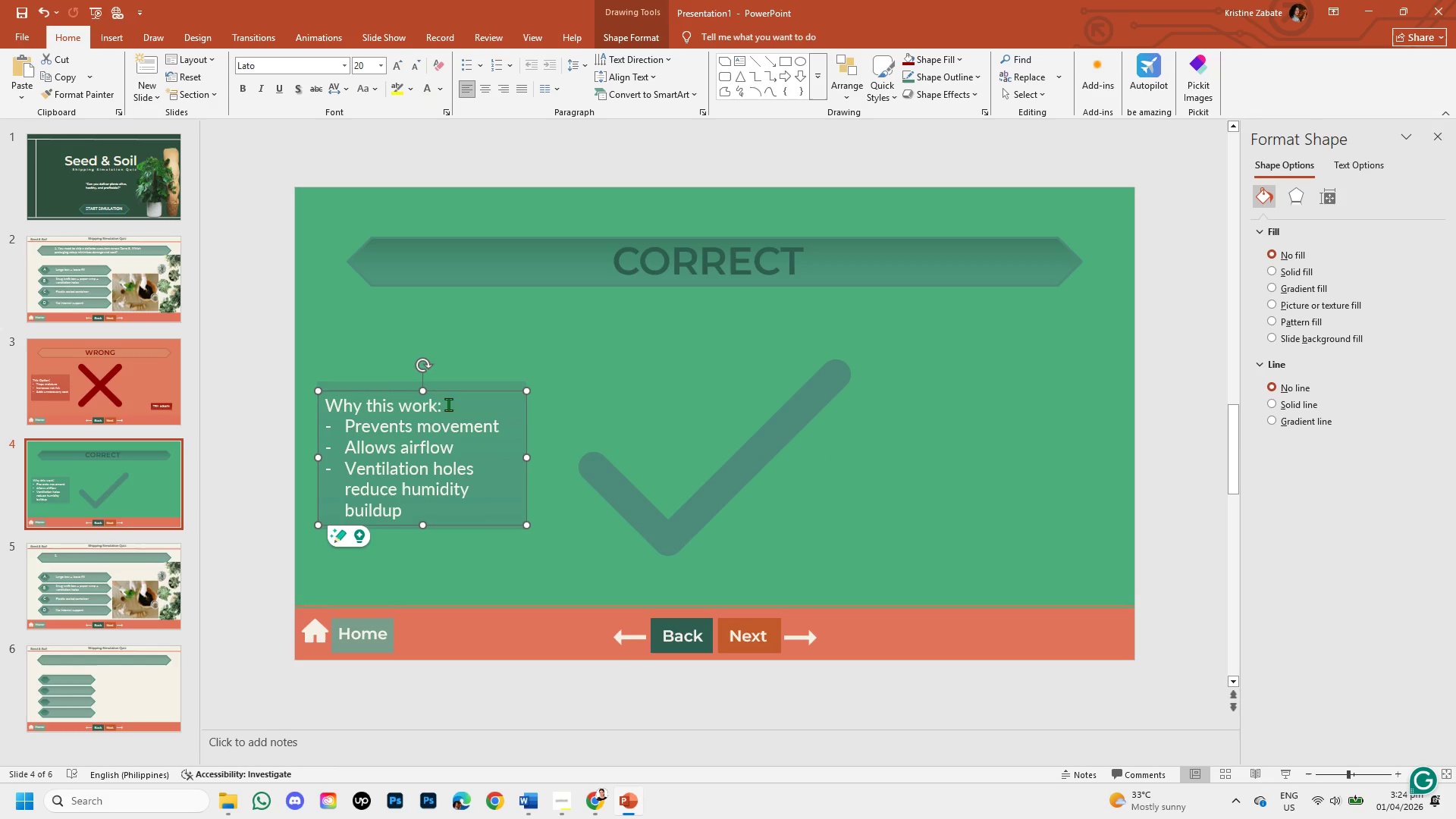 
left_click([455, 449])
 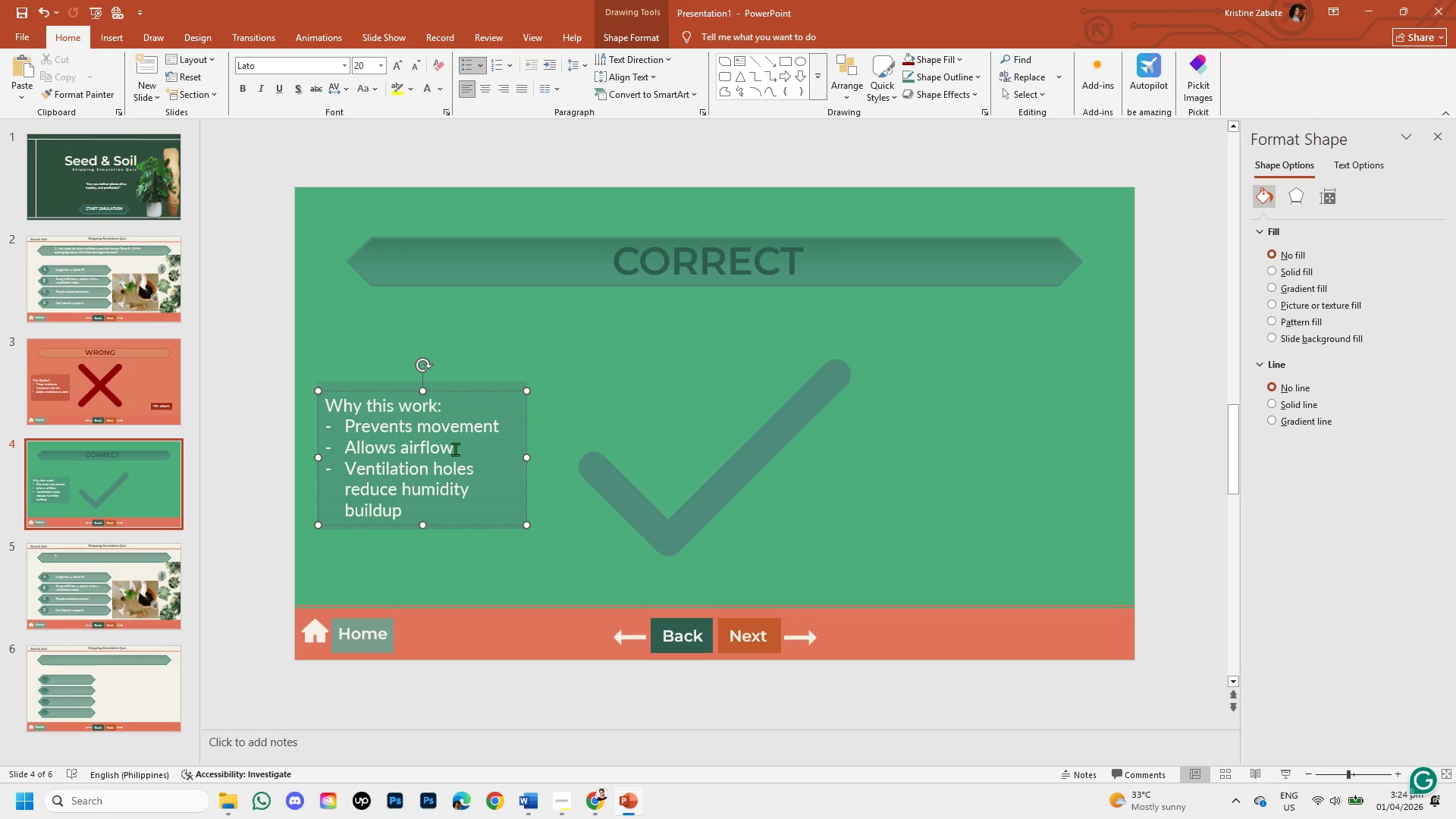 
hold_key(key=Backspace, duration=0.75)
 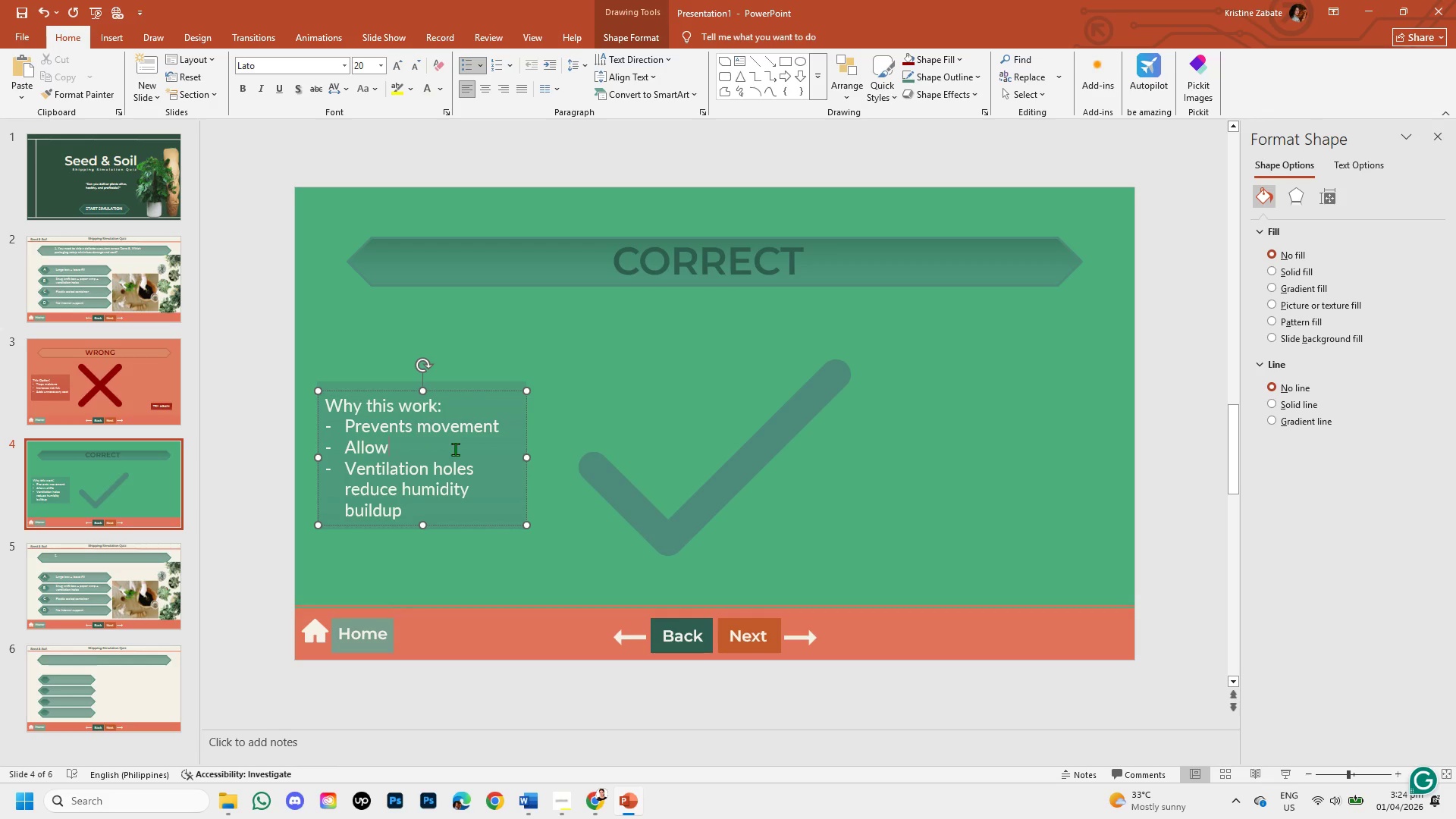 
key(Backspace)
 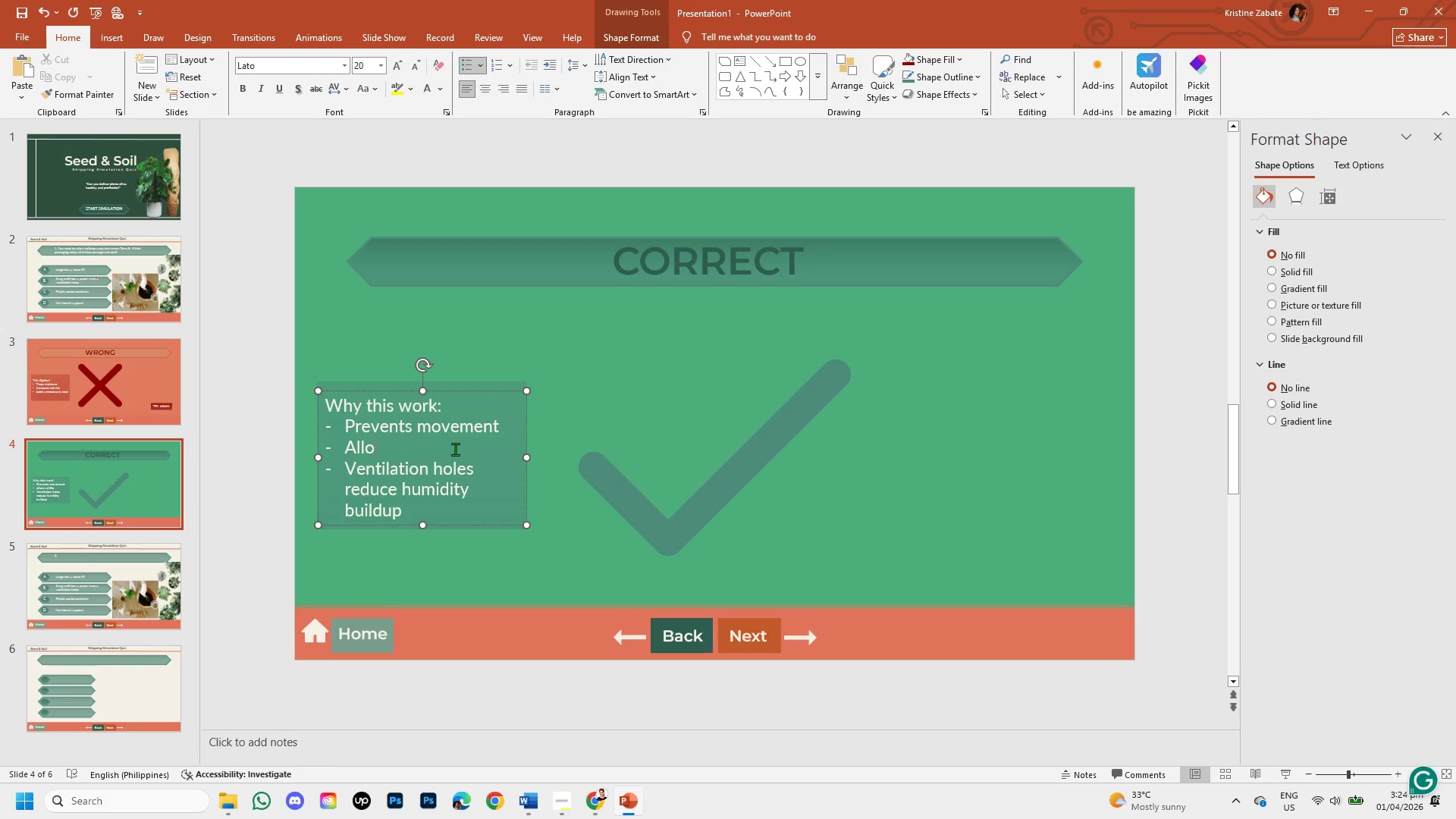 
key(Backspace)
 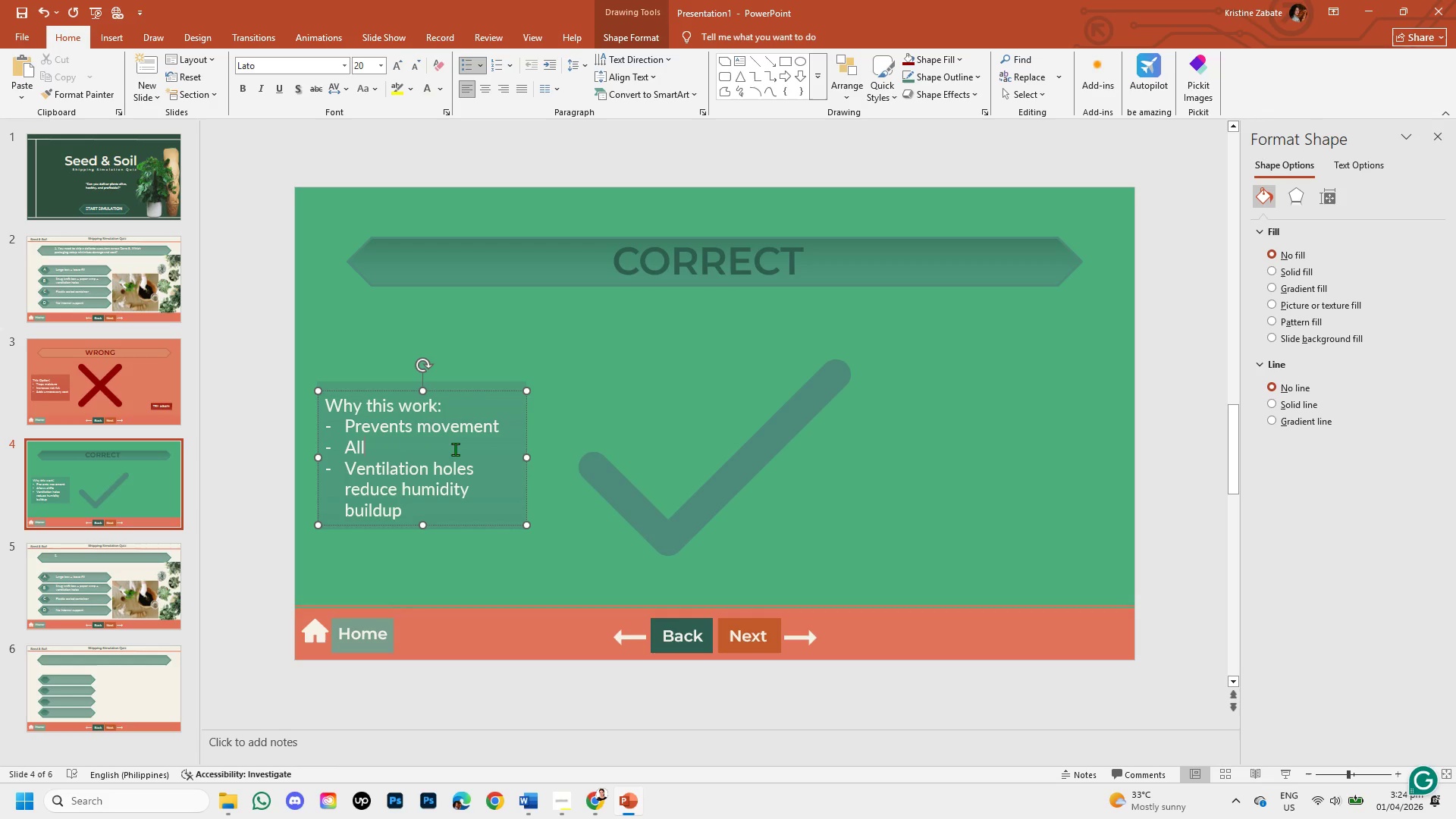 
key(Backspace)
 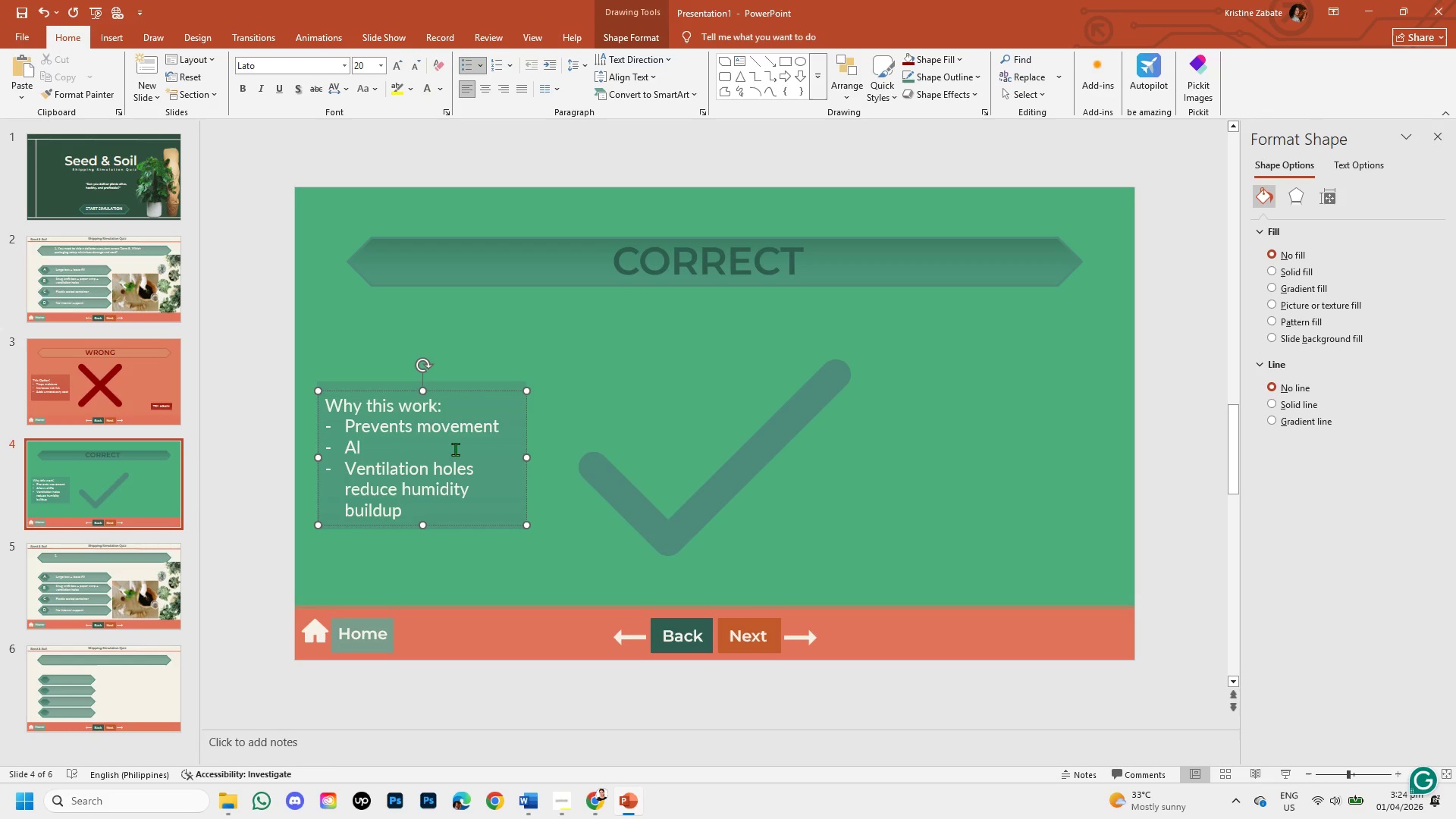 
key(Backspace)
 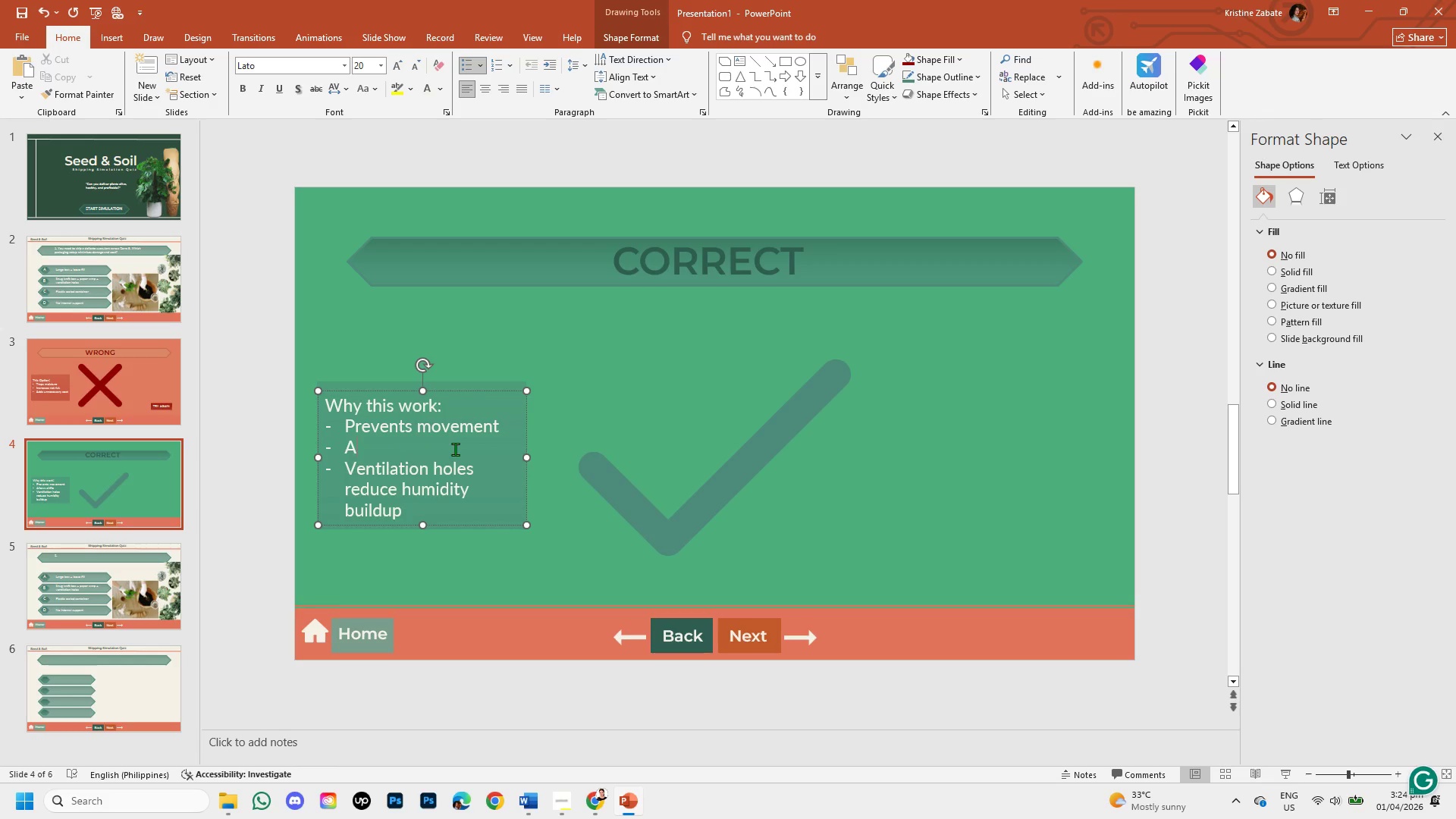 
key(Backspace)
 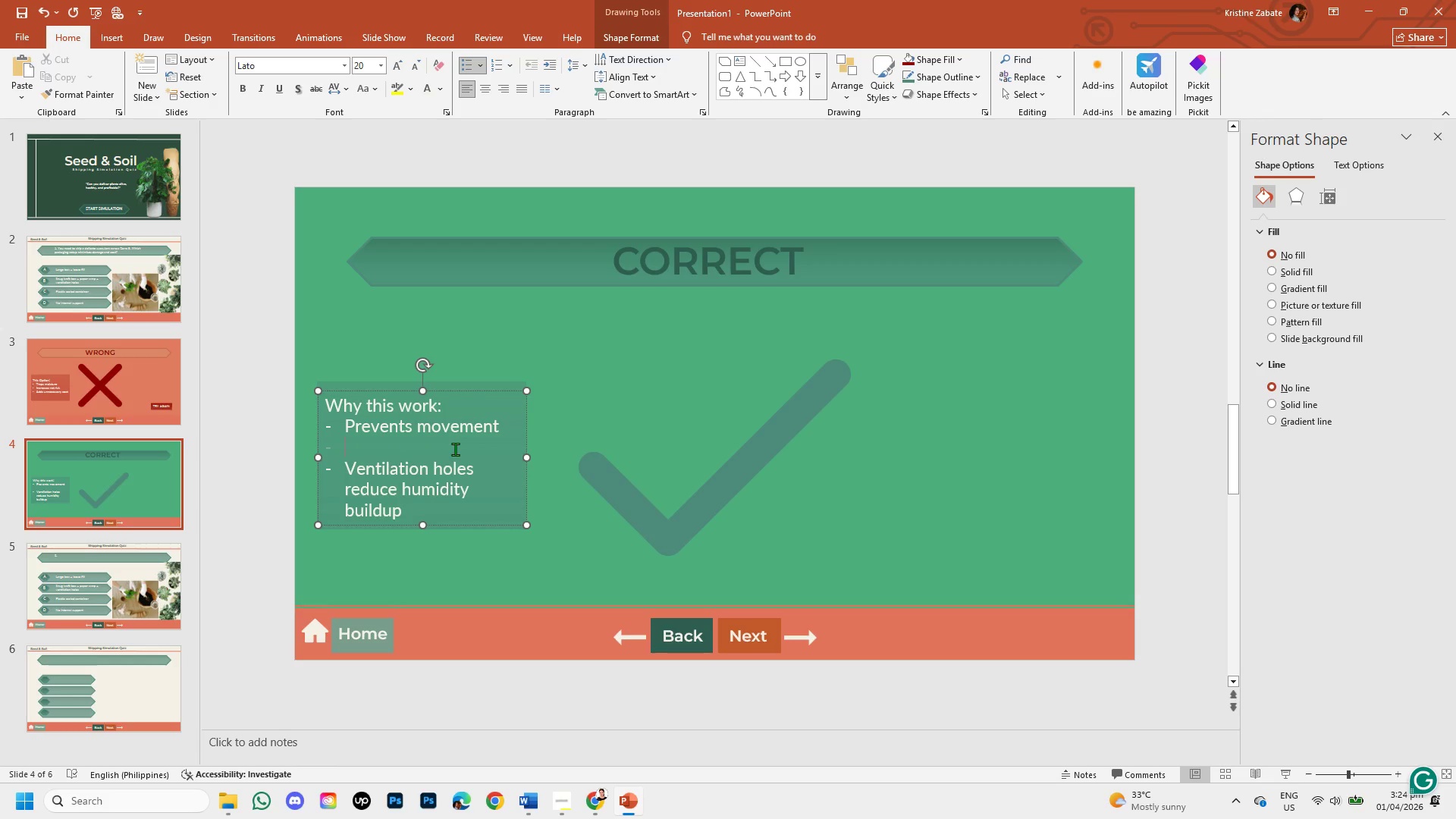 
type(prto])
key(Backspace)
key(Backspace)
key(Backspace)
key(Backspace)
key(Backspace)
key(Backspace)
type(Protect leaves without trapping moisture)
 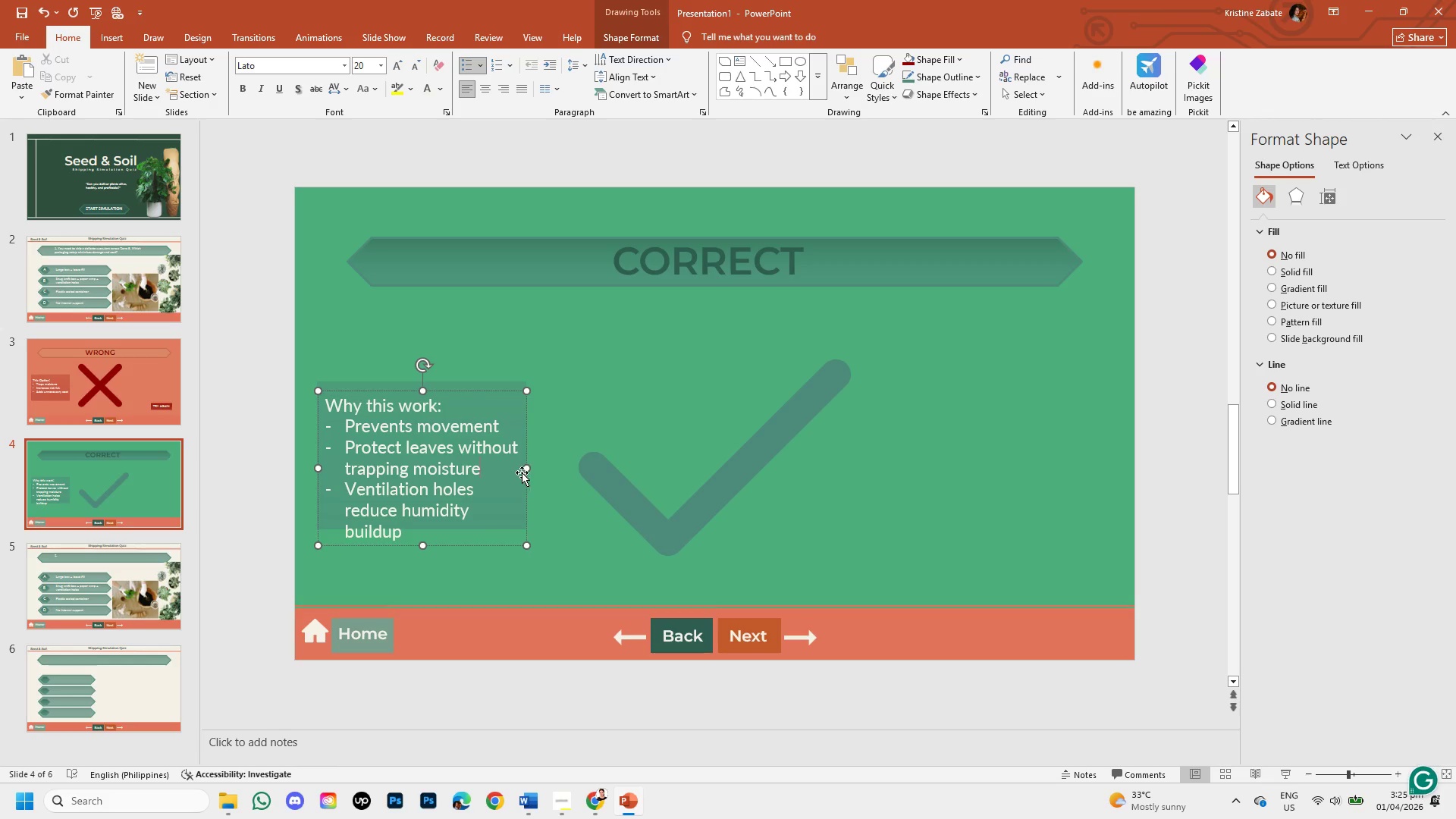 
left_click_drag(start_coordinate=[530, 466], to_coordinate=[550, 470])
 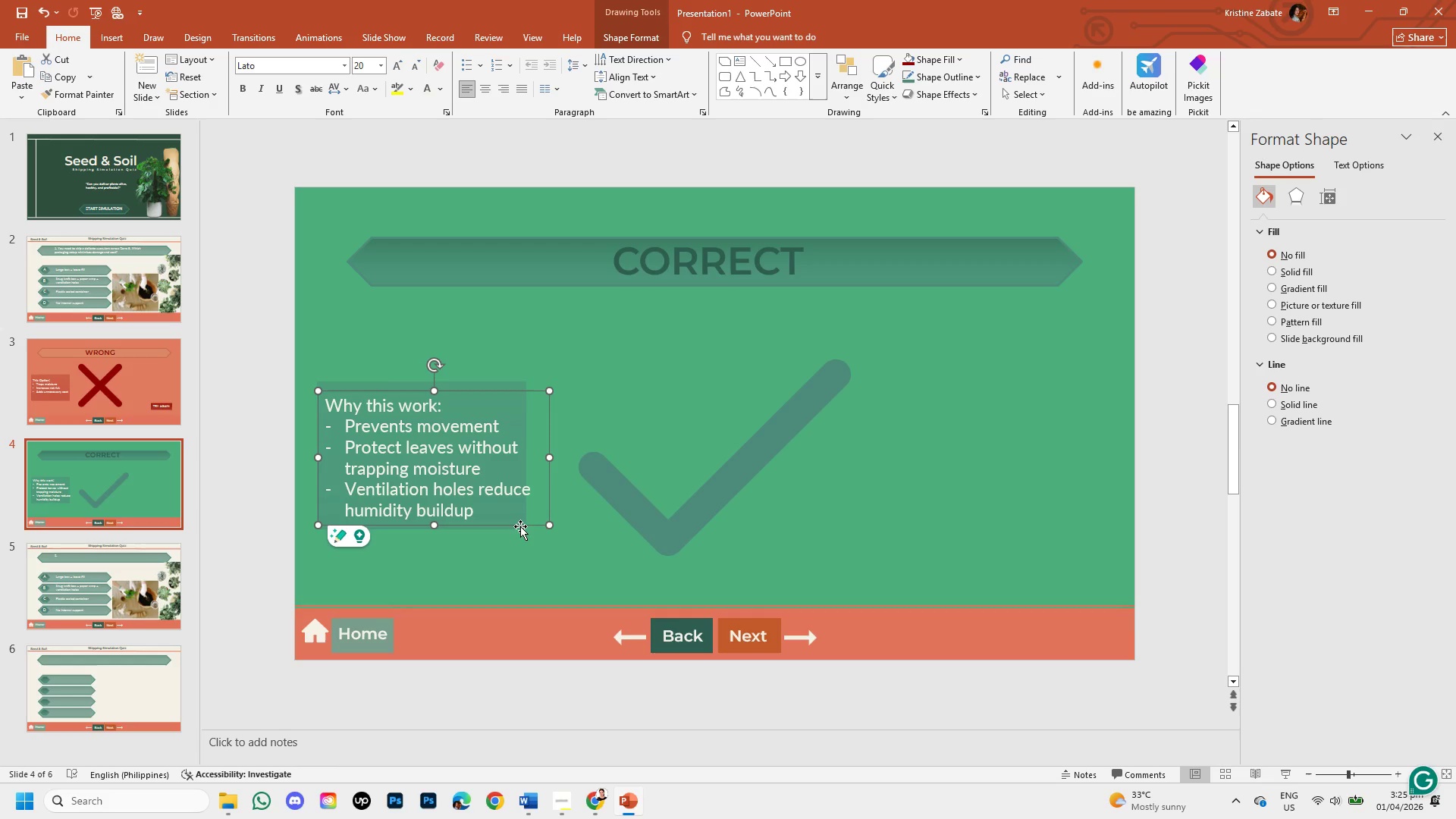 
left_click([520, 526])
 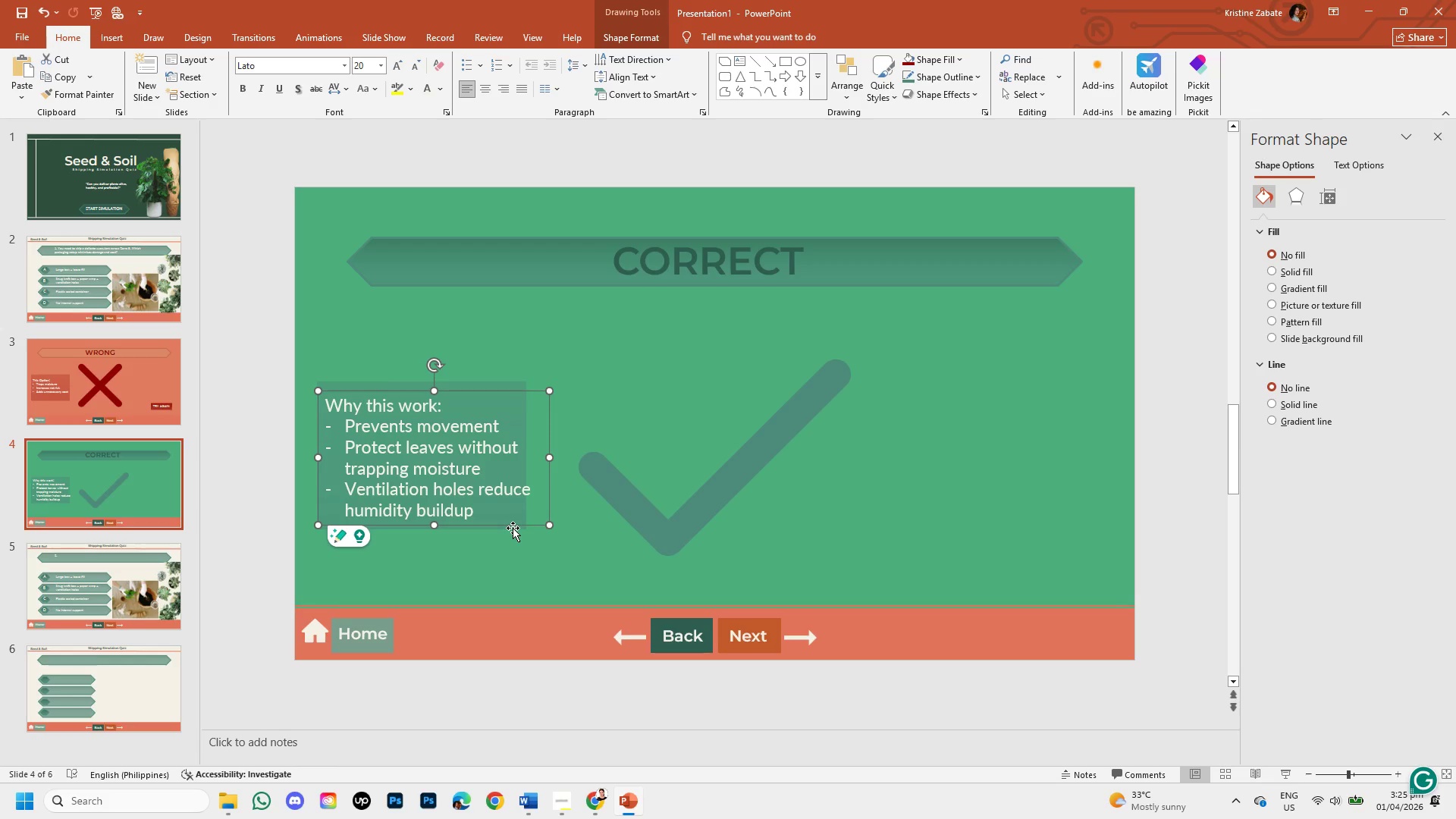 
left_click([513, 528])
 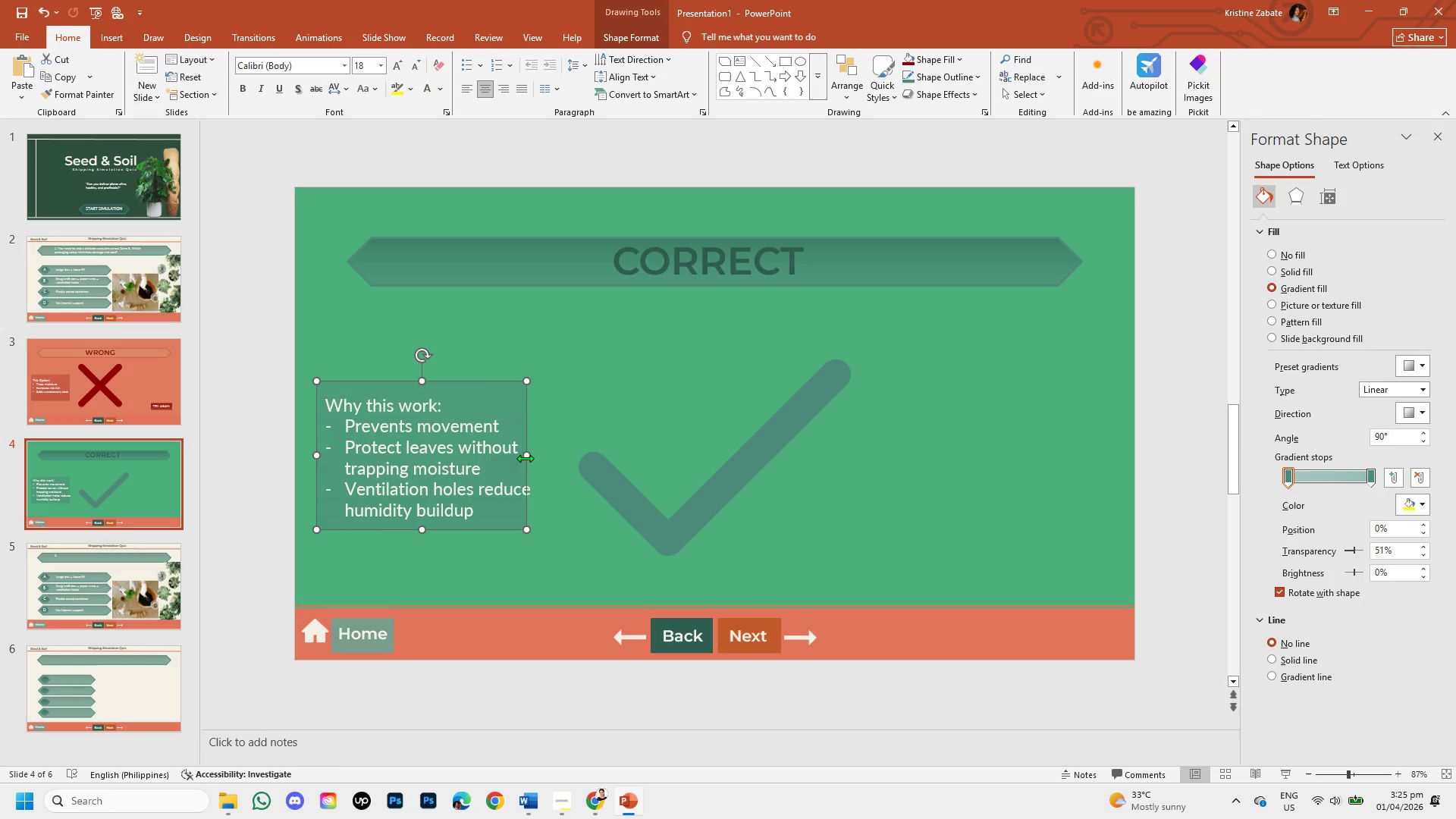 
left_click_drag(start_coordinate=[527, 458], to_coordinate=[548, 460])
 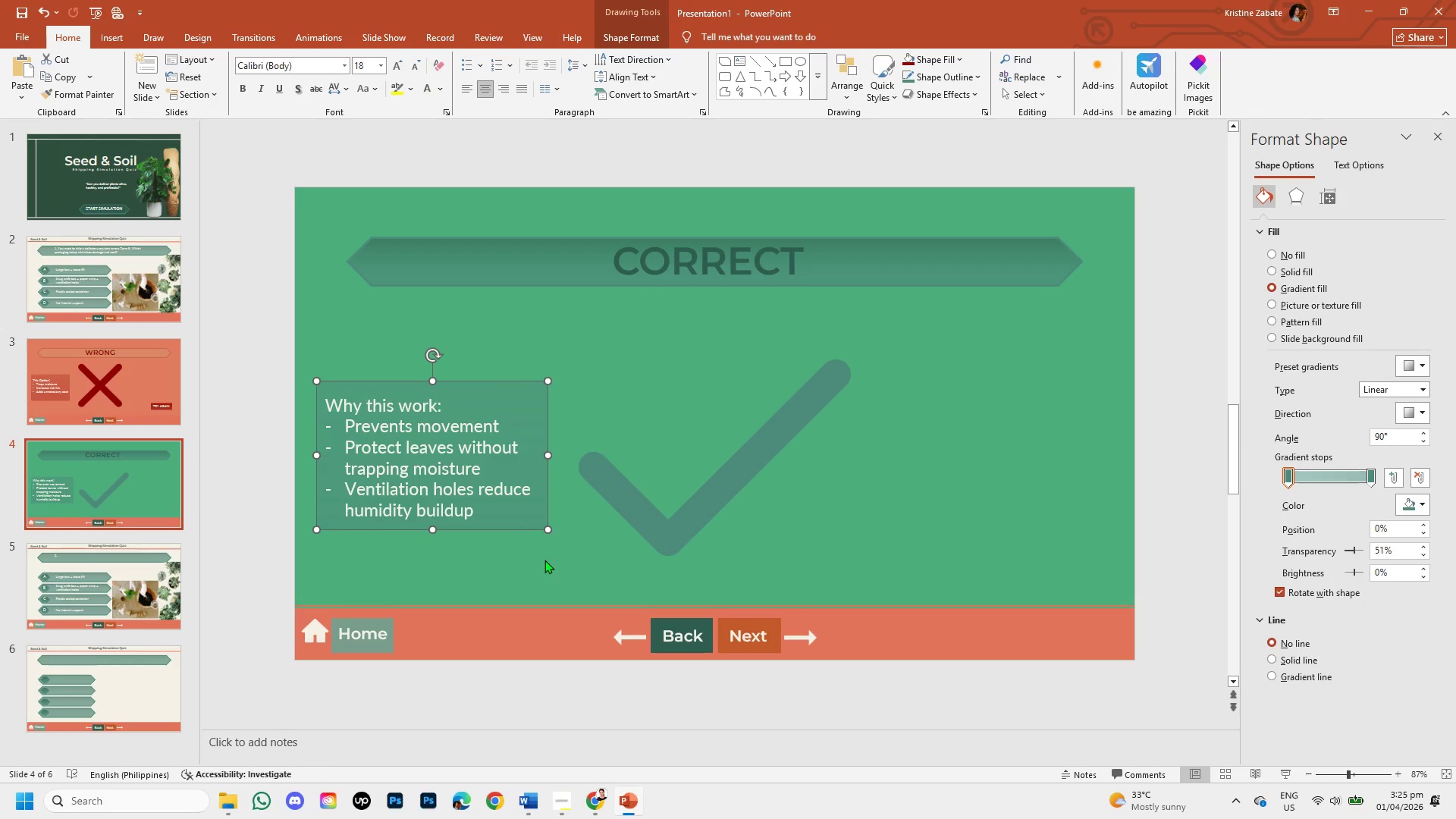 
left_click([544, 560])
 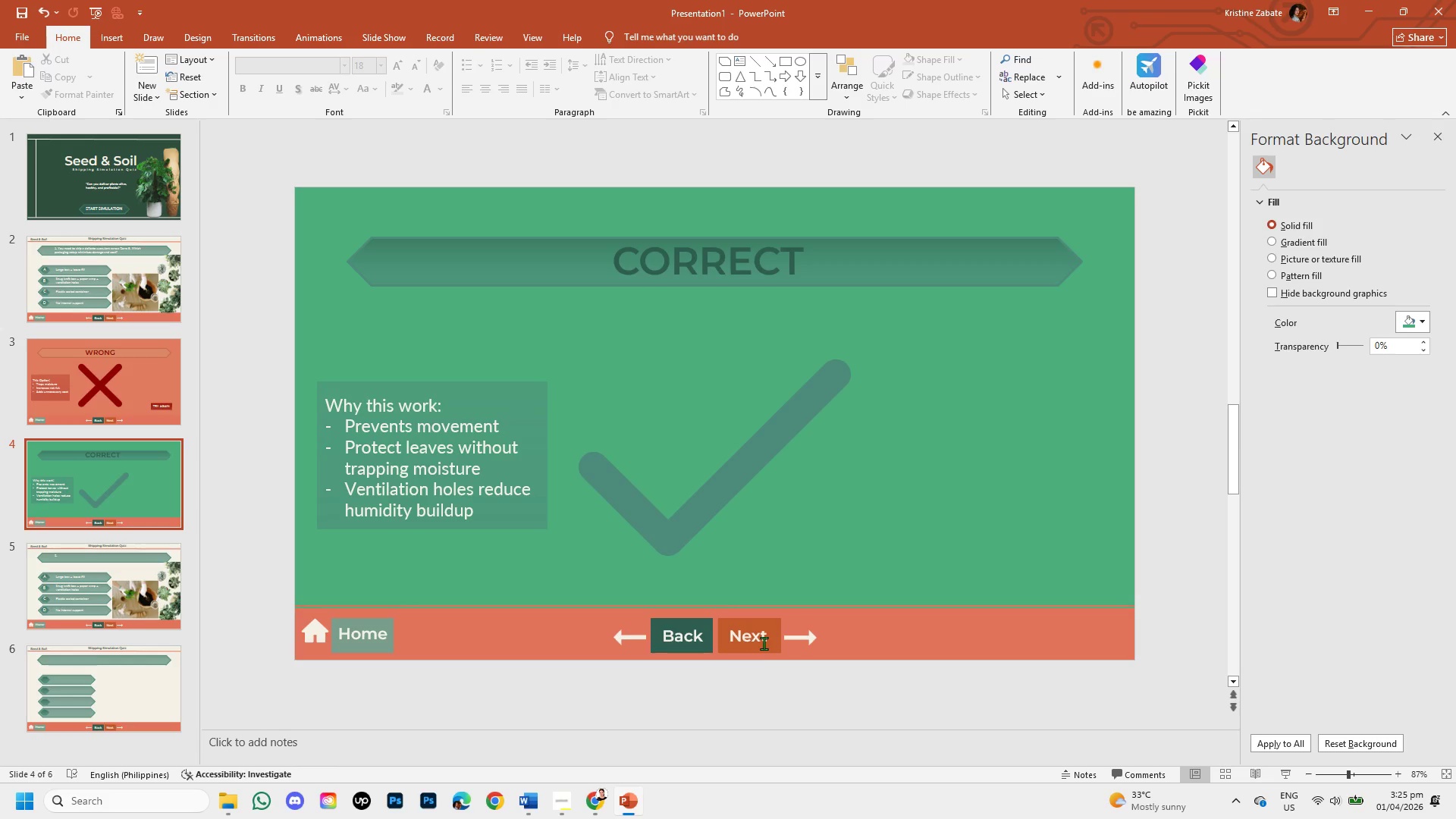 
wait(7.28)
 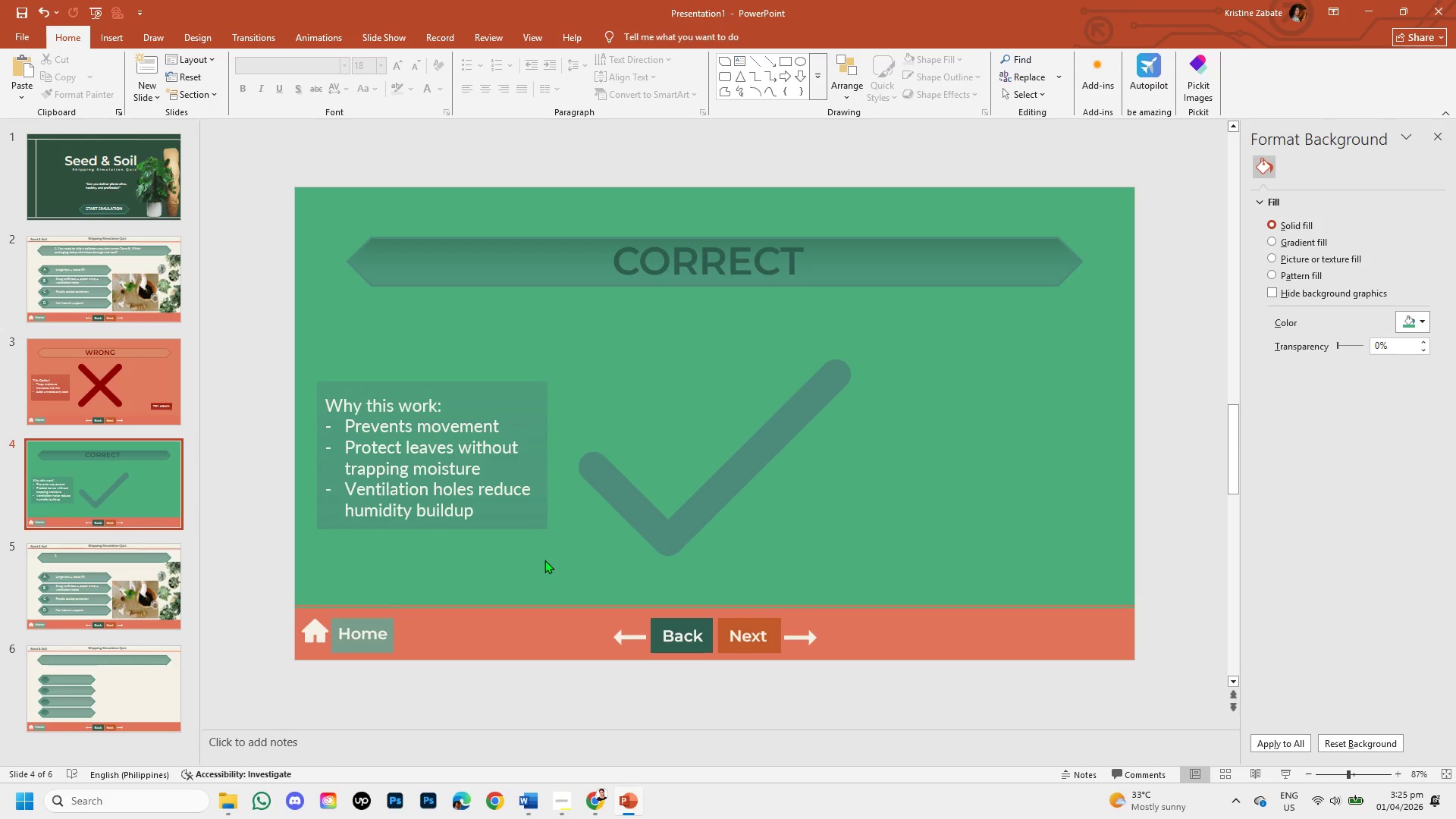 
left_click([143, 401])
 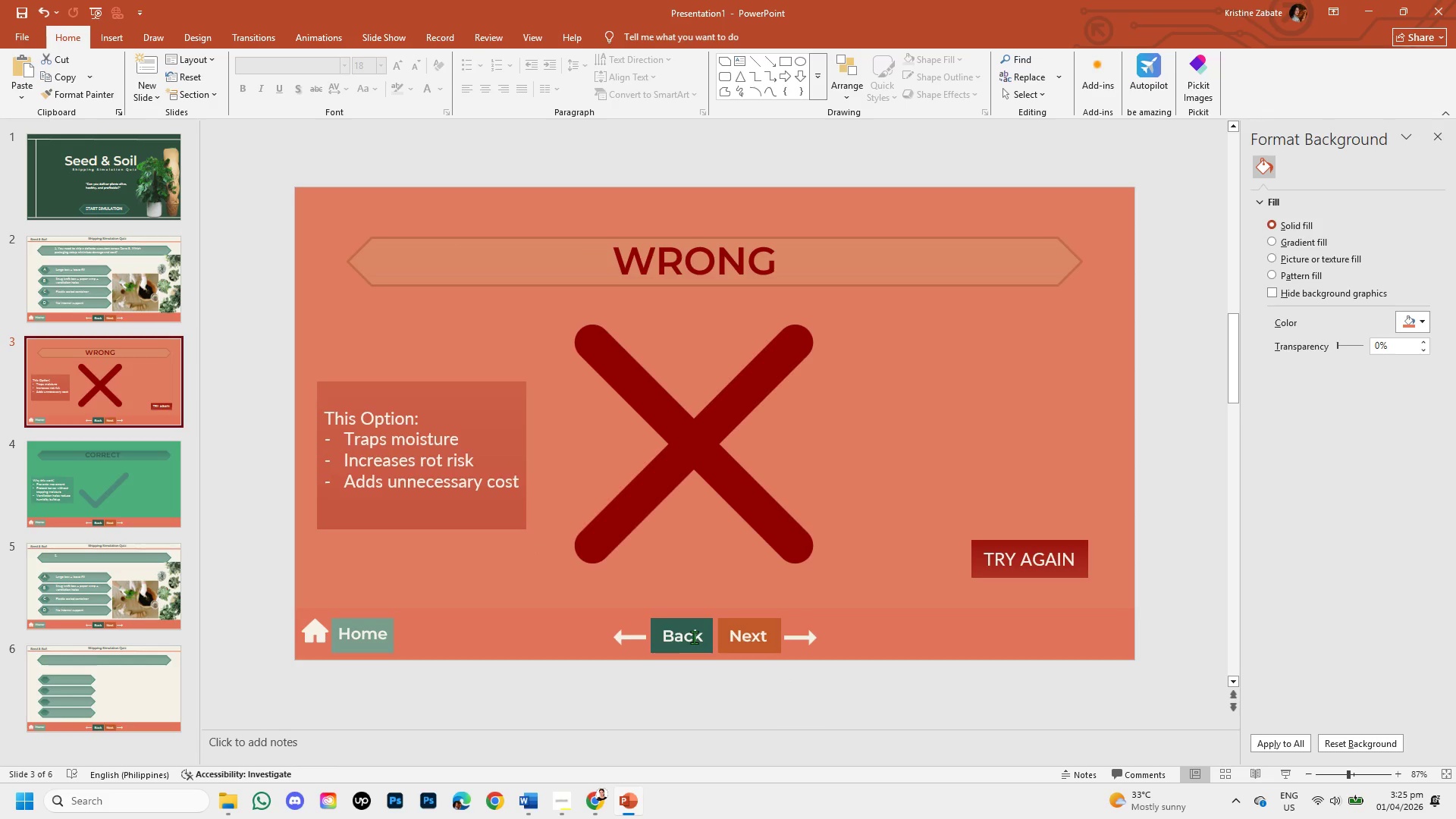 
wait(14.0)
 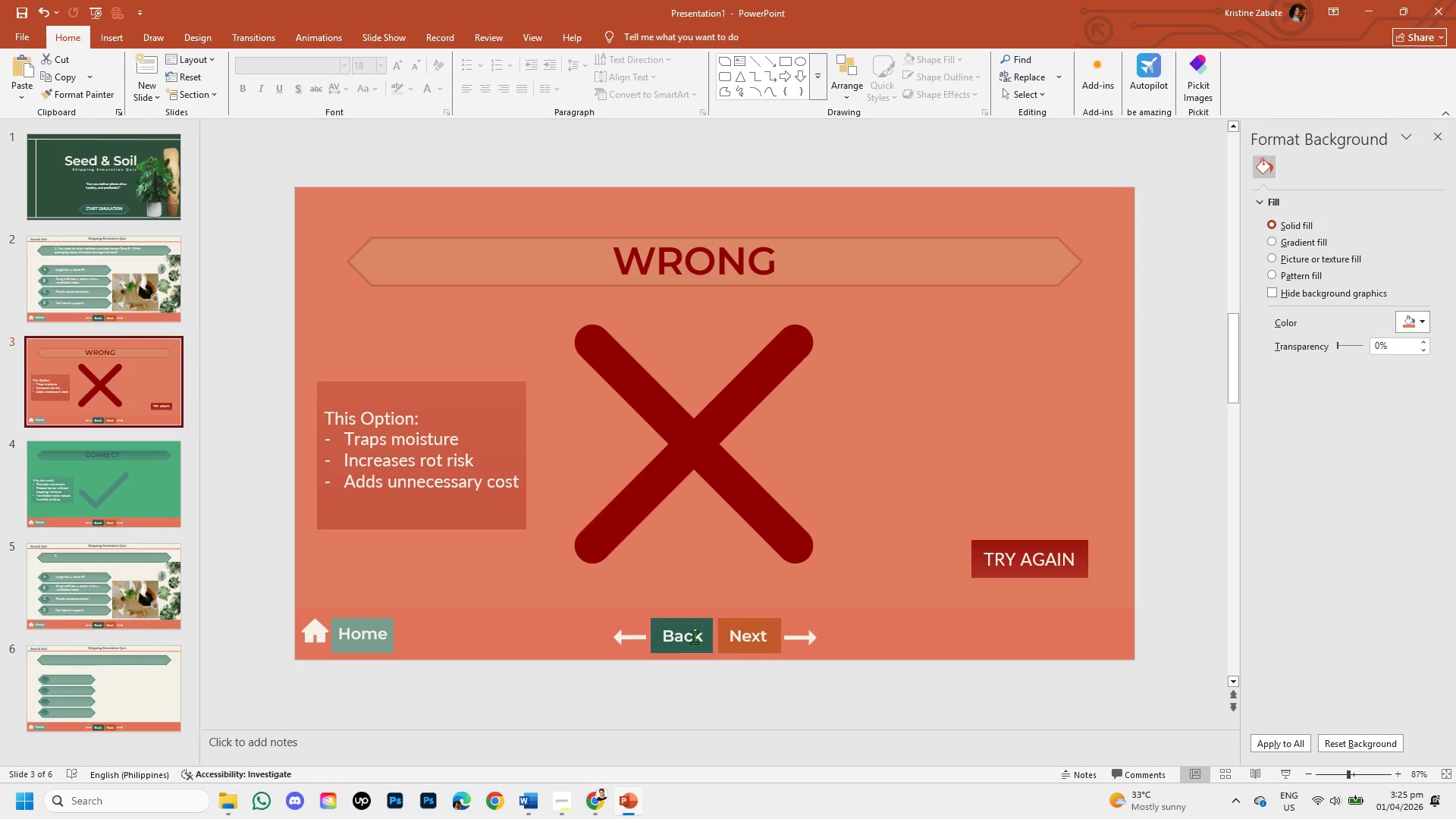 
left_click([96, 667])
 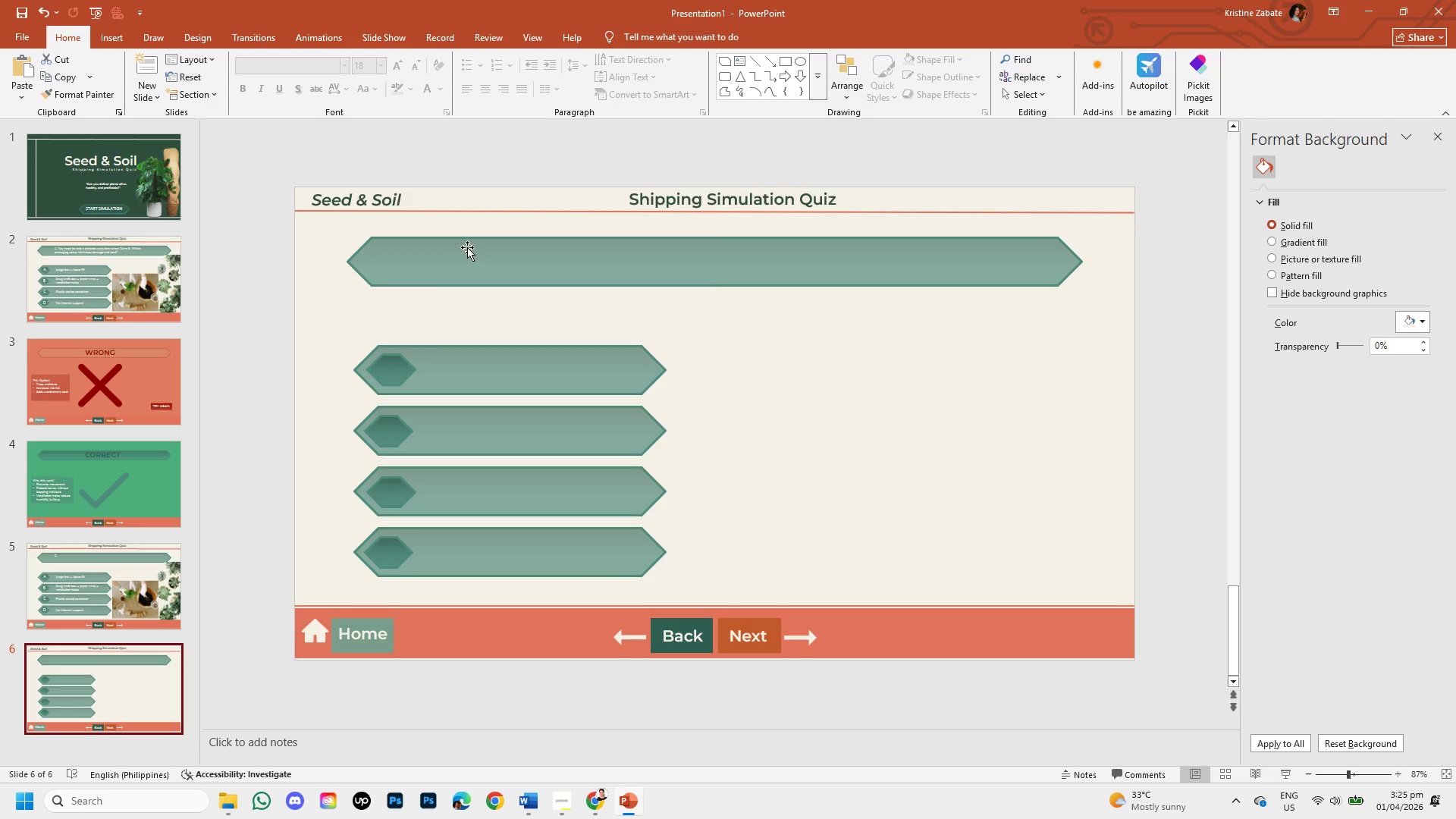 
left_click([460, 250])
 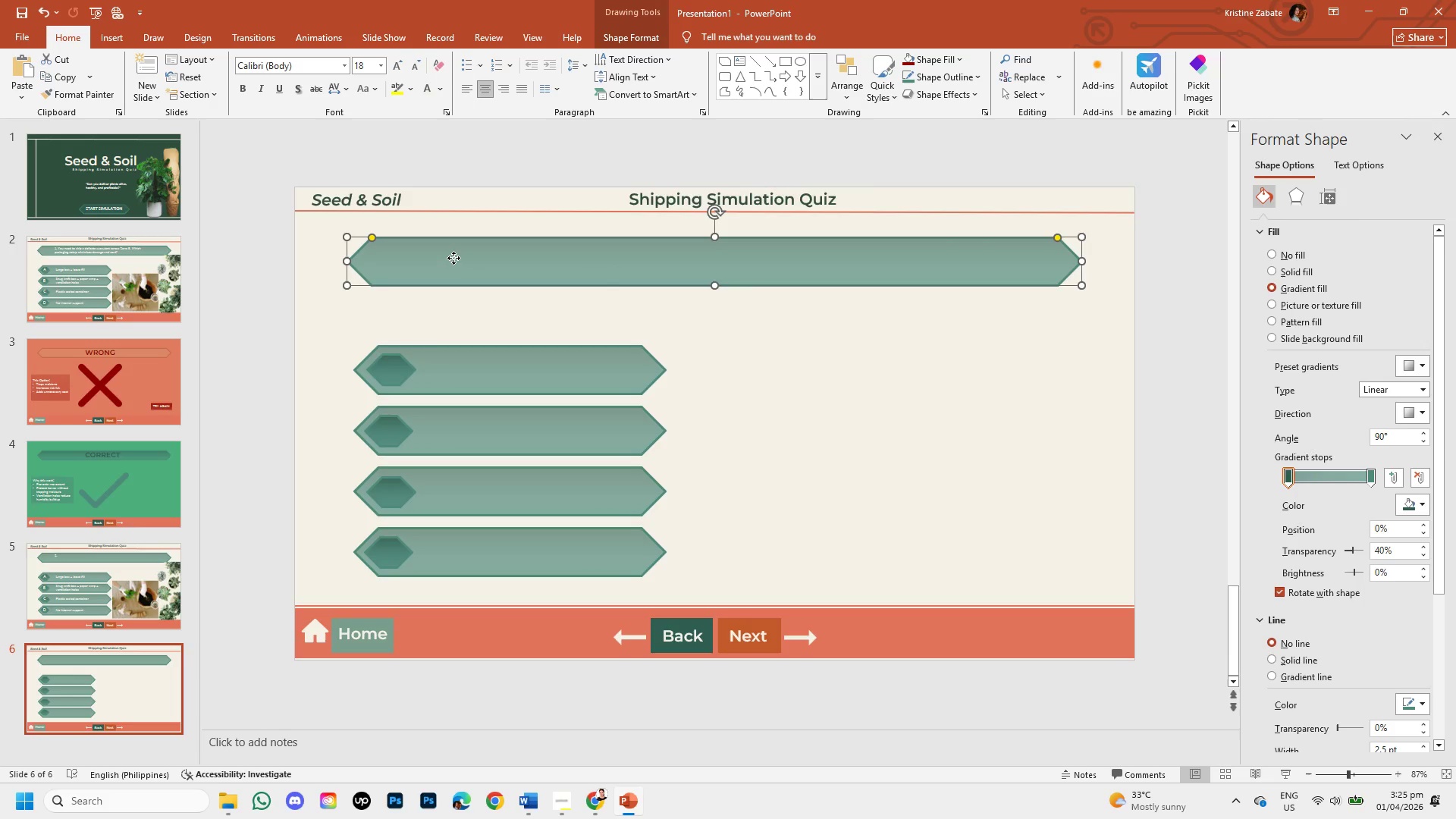 
double_click([453, 258])
 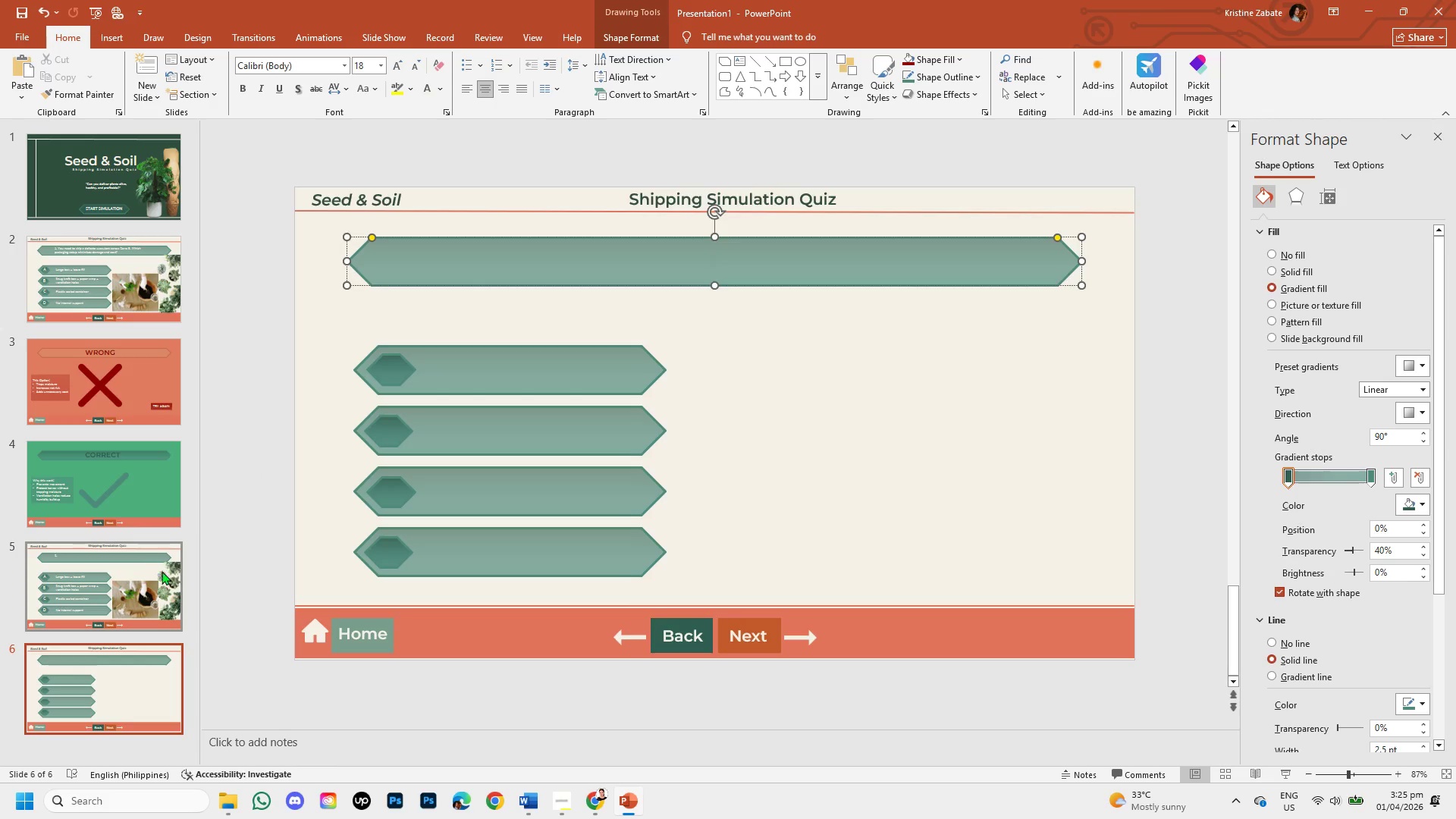 
left_click([155, 581])
 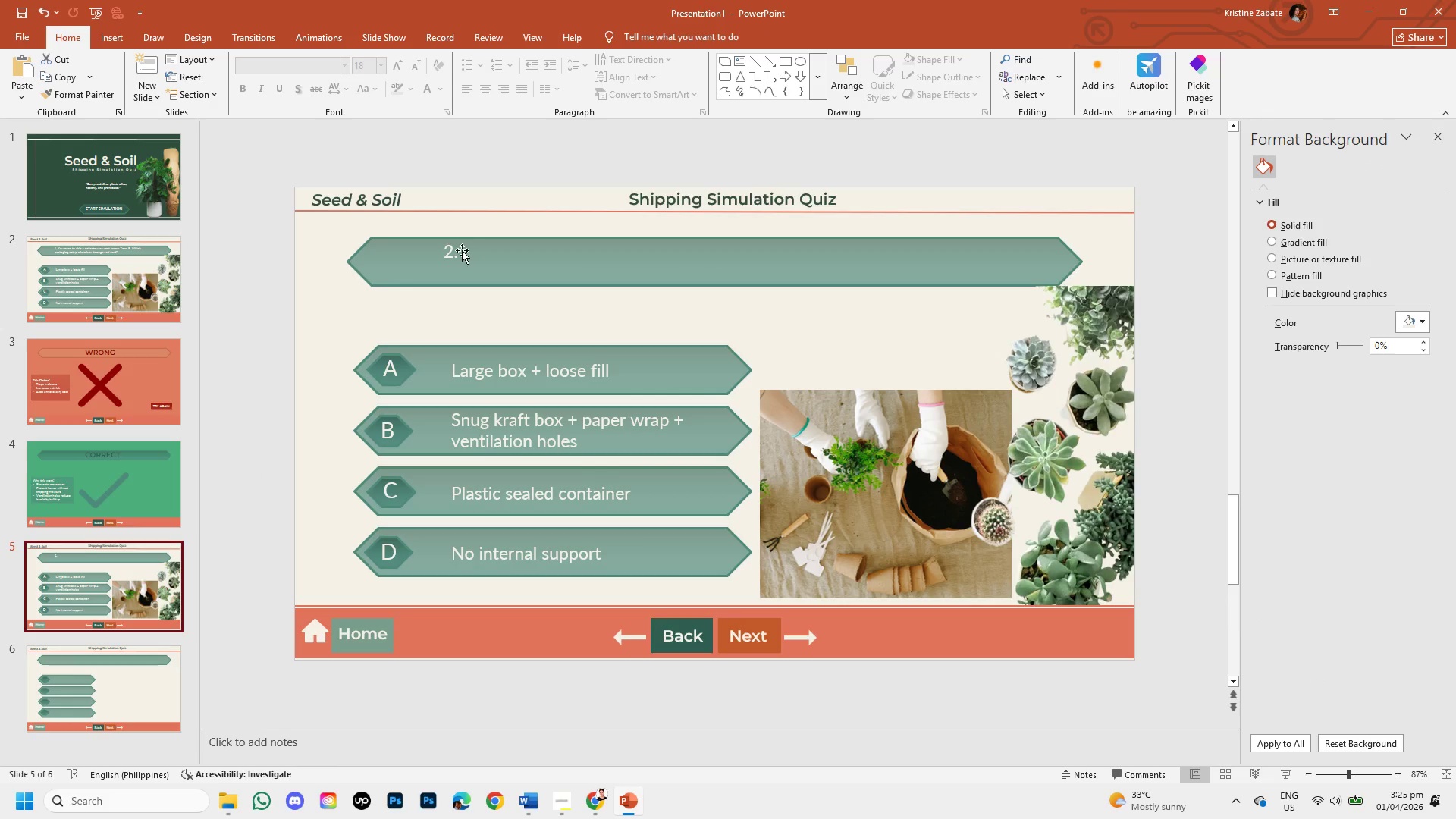 
double_click([461, 252])
 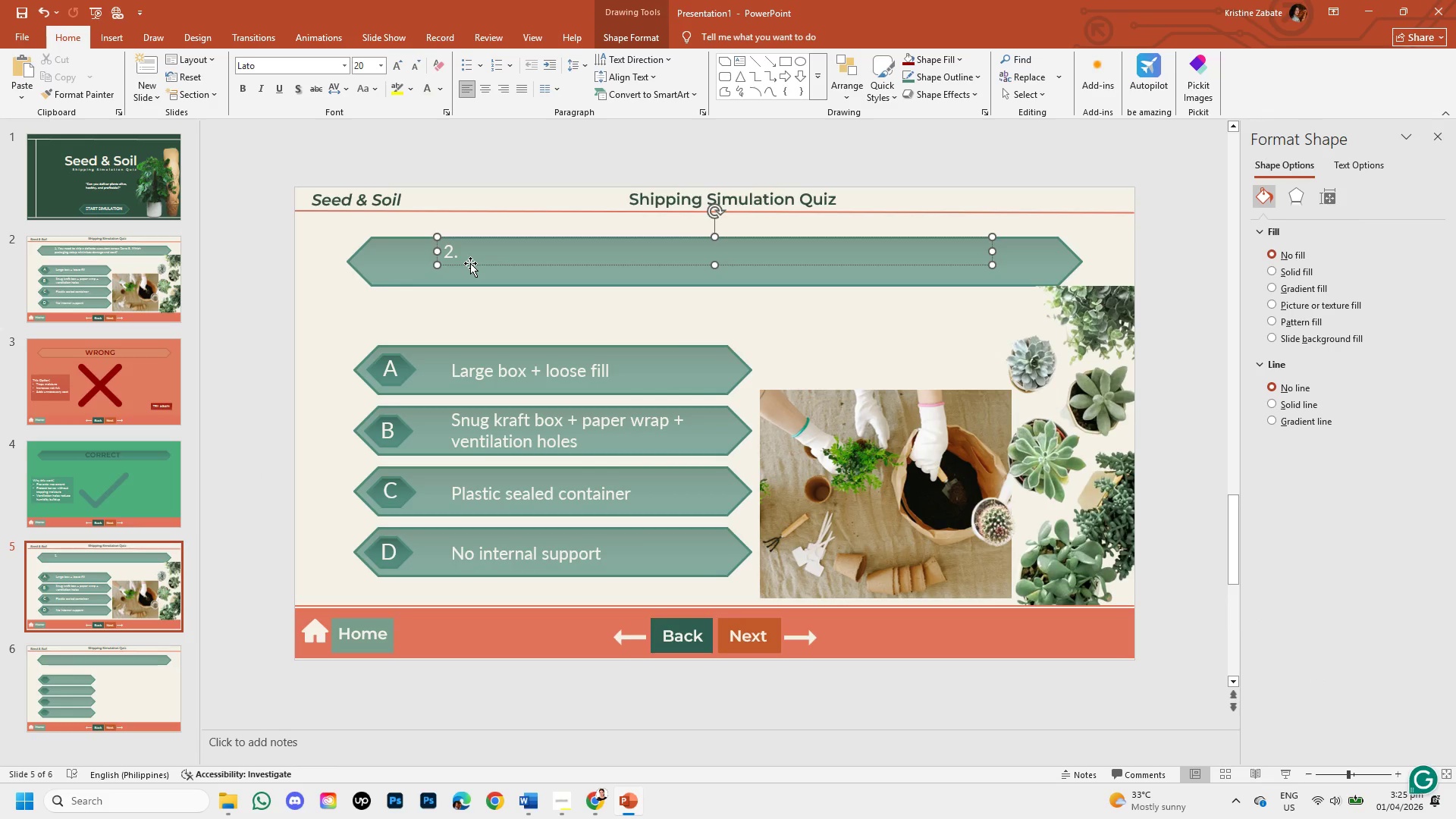 
type( You're shipping a 1.2kg)
key(Backspace)
key(Backspace)
type( kg plant box to Zio)
key(Backspace)
key(Backspace)
type(one 8 (farthest distancr)
key(Backspace)
type(e). Your goal )
key(Backspace)
type(: minimize cps)
key(Backspace)
key(Backspace)
type(ost without compromising safety)
 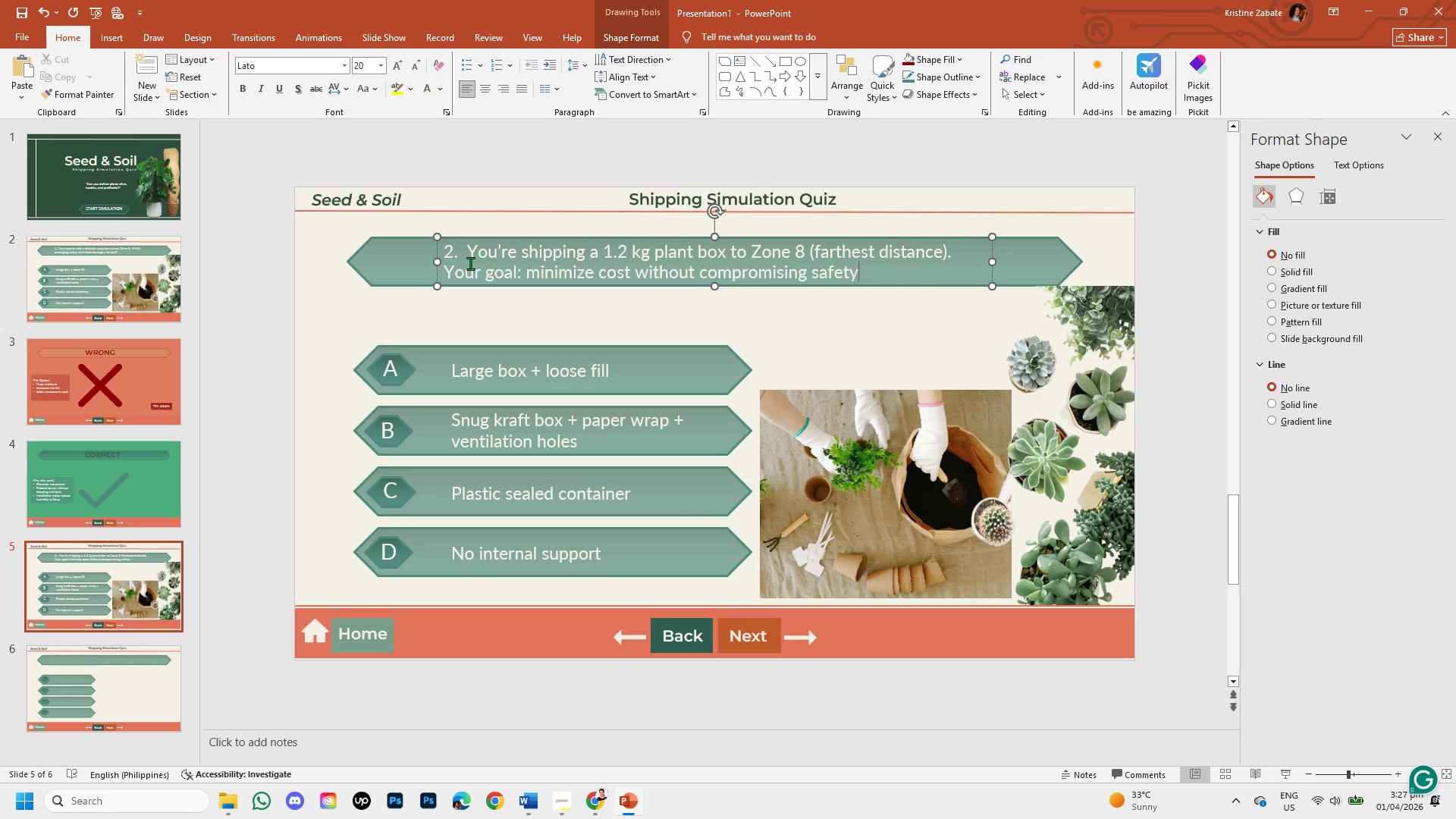 
key(Period)
 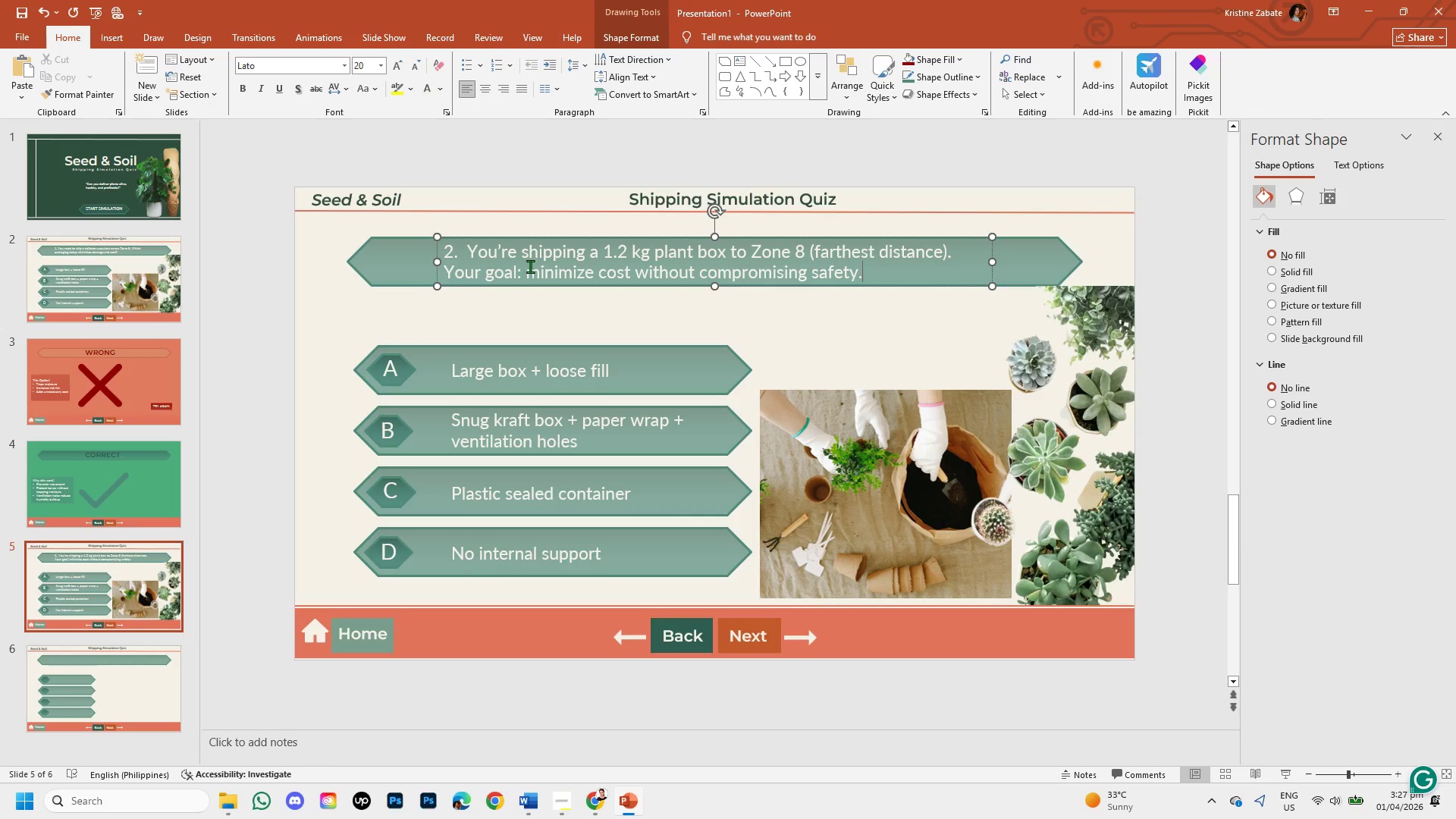 
left_click_drag(start_coordinate=[525, 275], to_coordinate=[871, 278])
 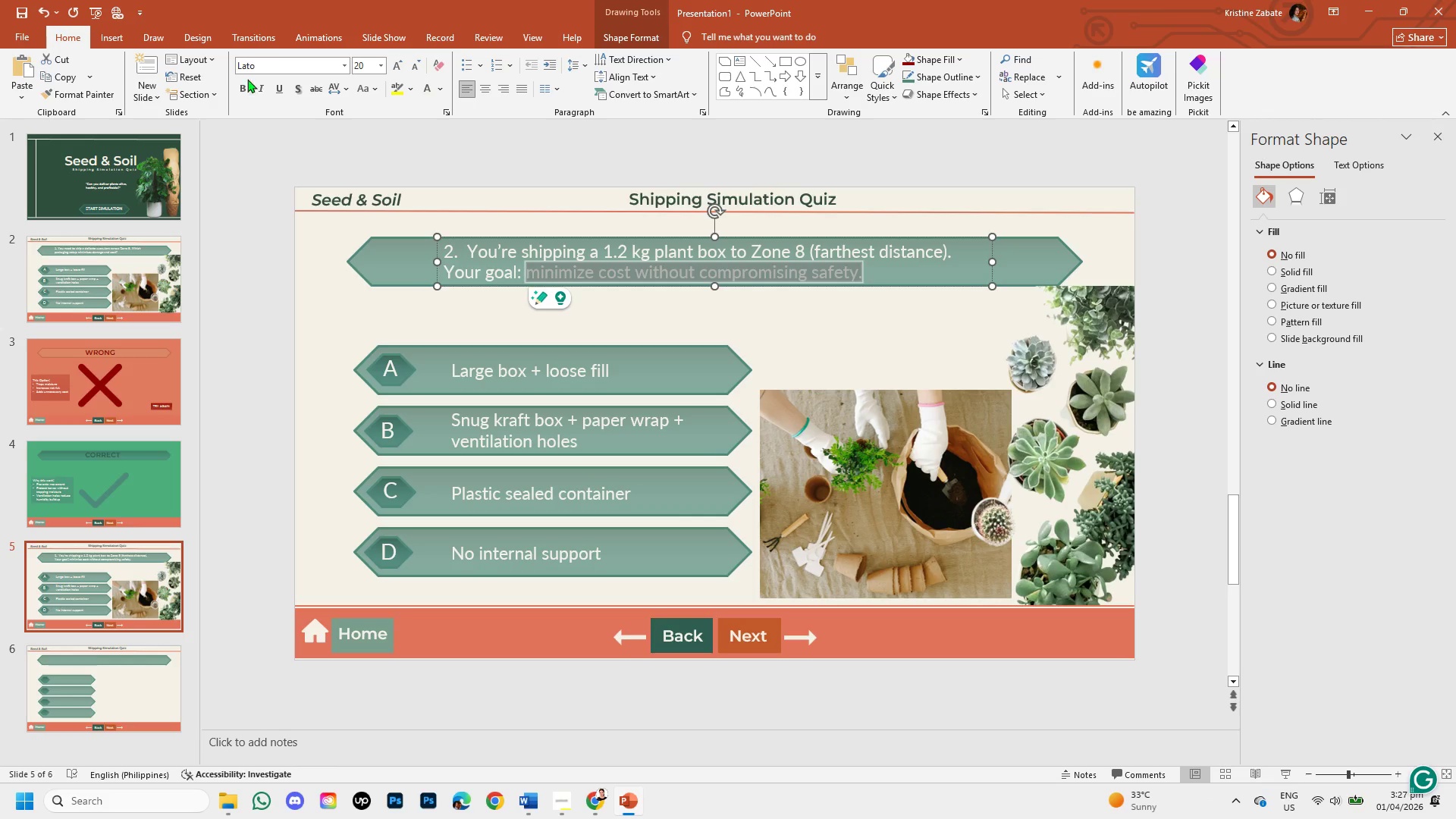 
left_click([235, 86])
 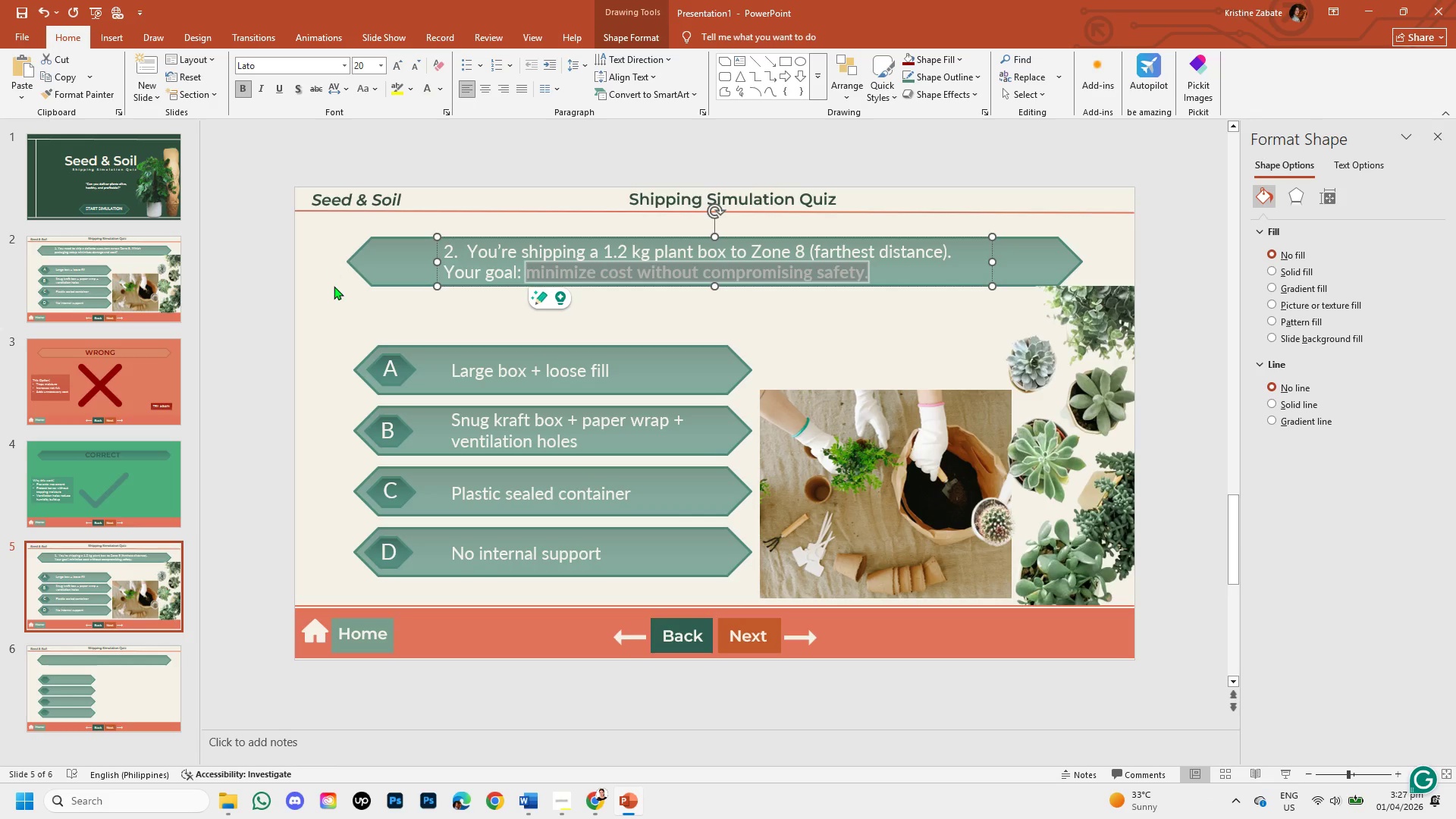 
left_click([334, 286])
 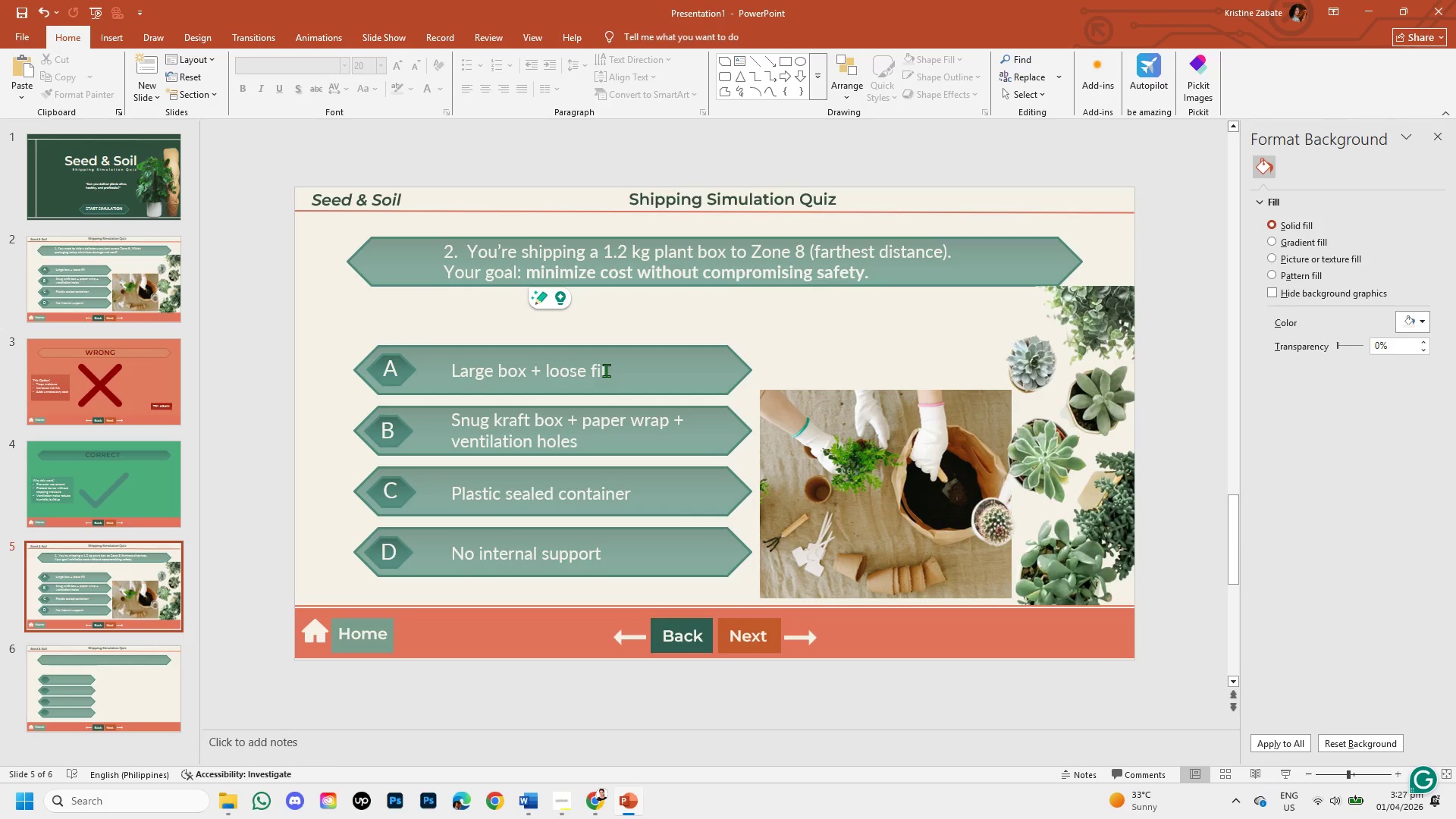 
left_click([610, 371])
 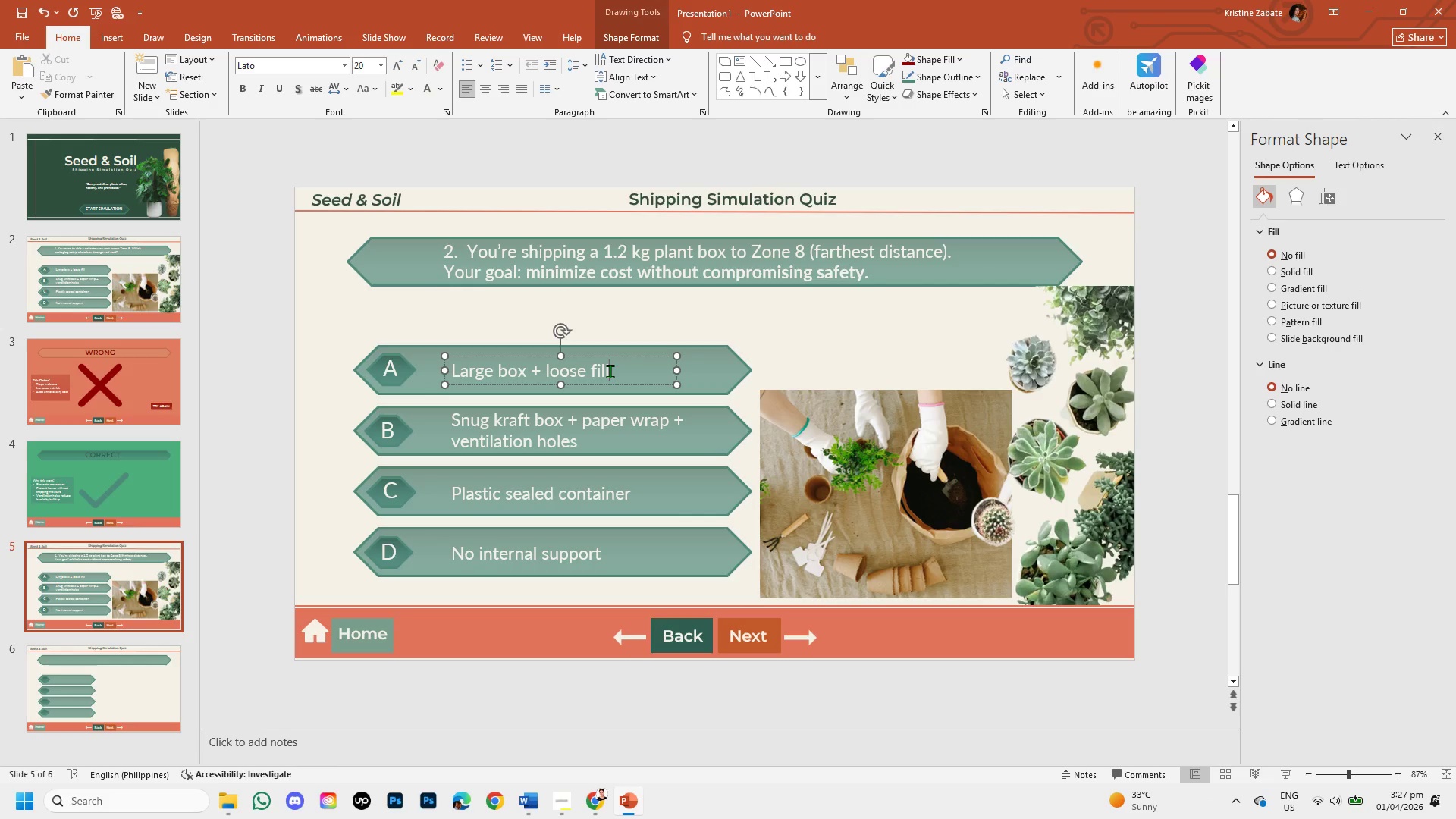 
hold_key(key=Backspace, duration=0.89)
 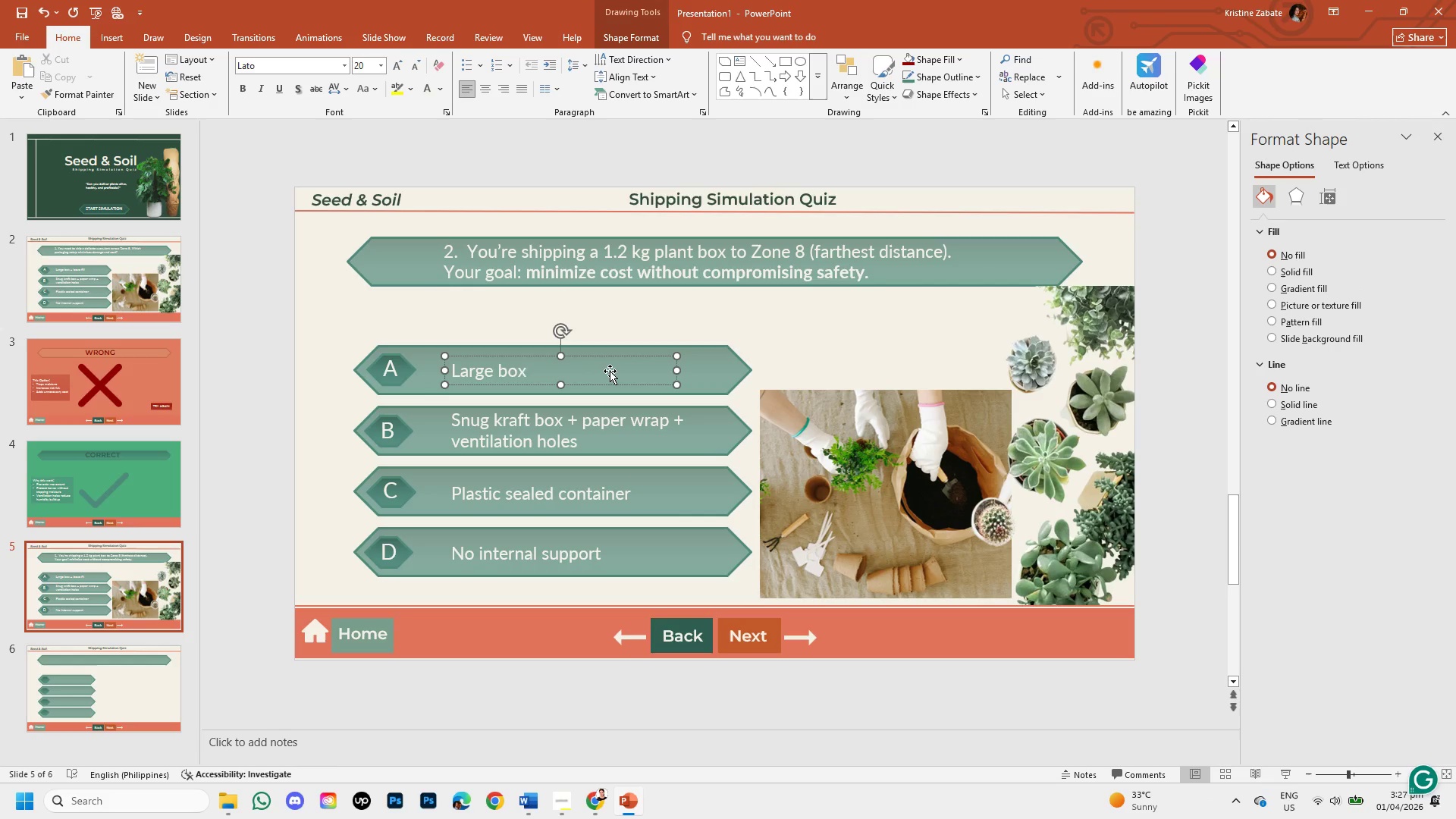 
key(Backspace)
key(Backspace)
key(Backspace)
key(Backspace)
key(Backspace)
key(Backspace)
key(Backspace)
key(Backspace)
key(Backspace)
type(Use thr)
key(Backspace)
type(e largest box size)
 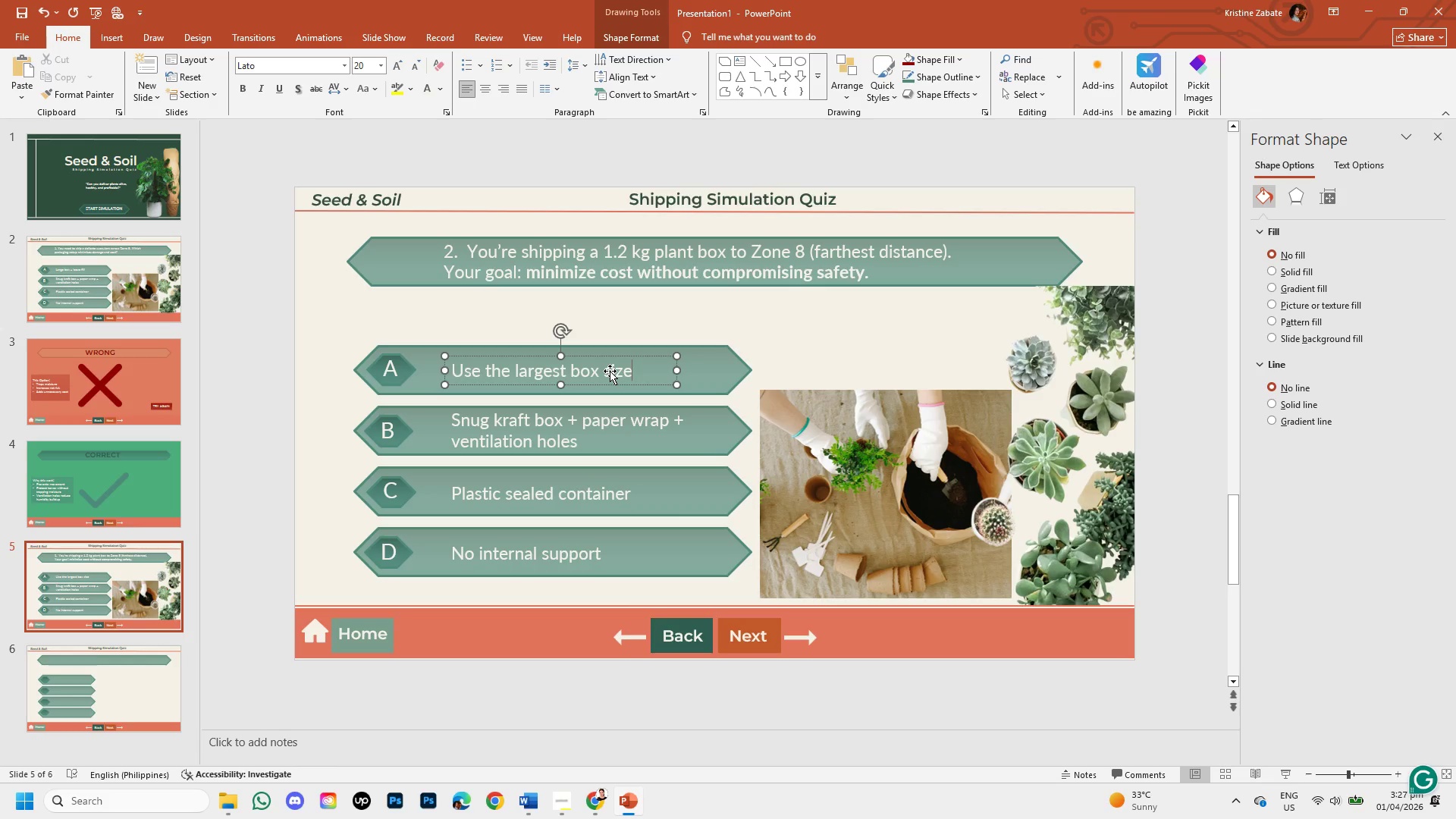 
type( availabe)
key(Backspace)
type(le )
 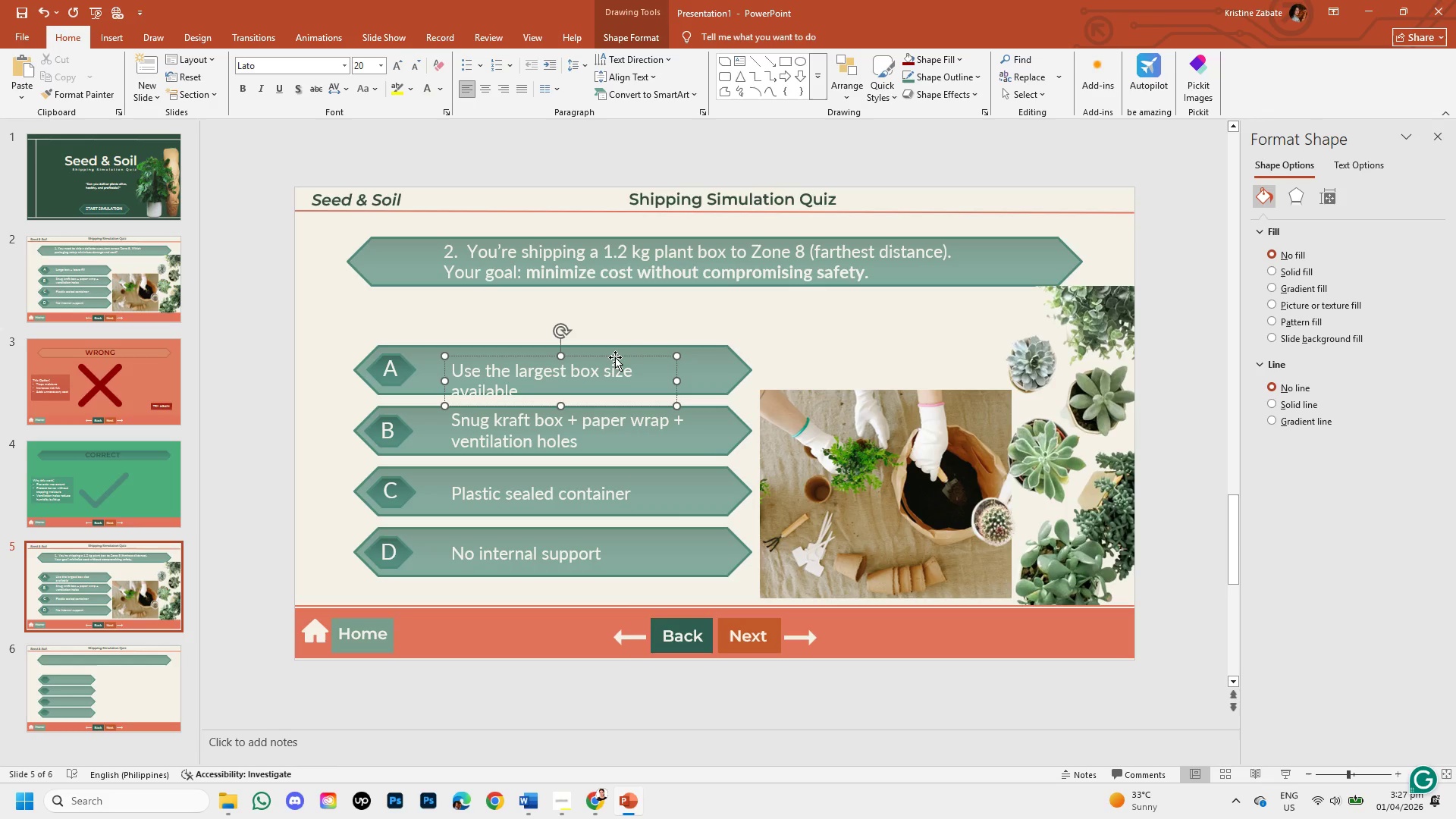 
left_click_drag(start_coordinate=[615, 357], to_coordinate=[617, 341])
 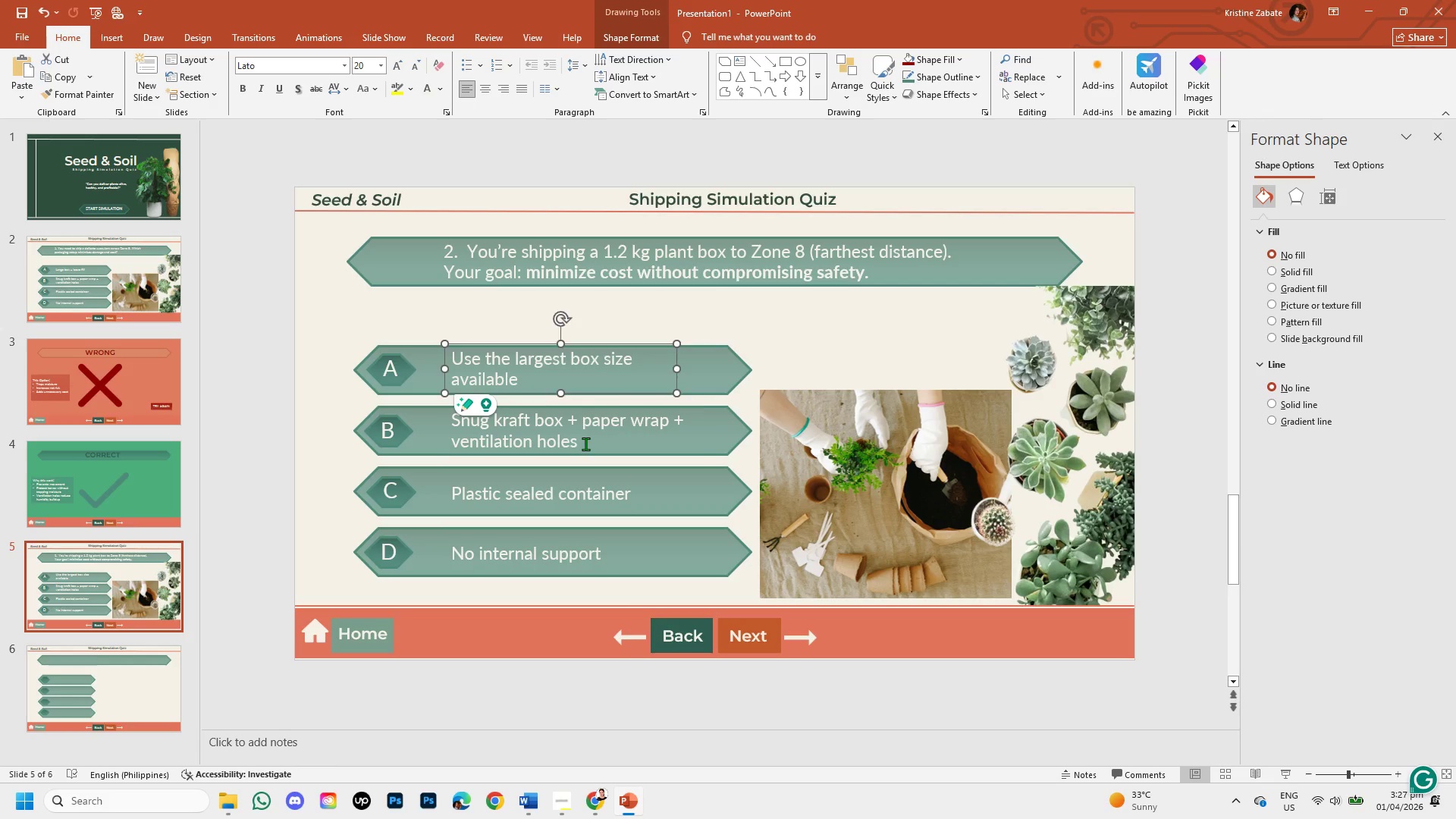 
double_click([585, 444])
 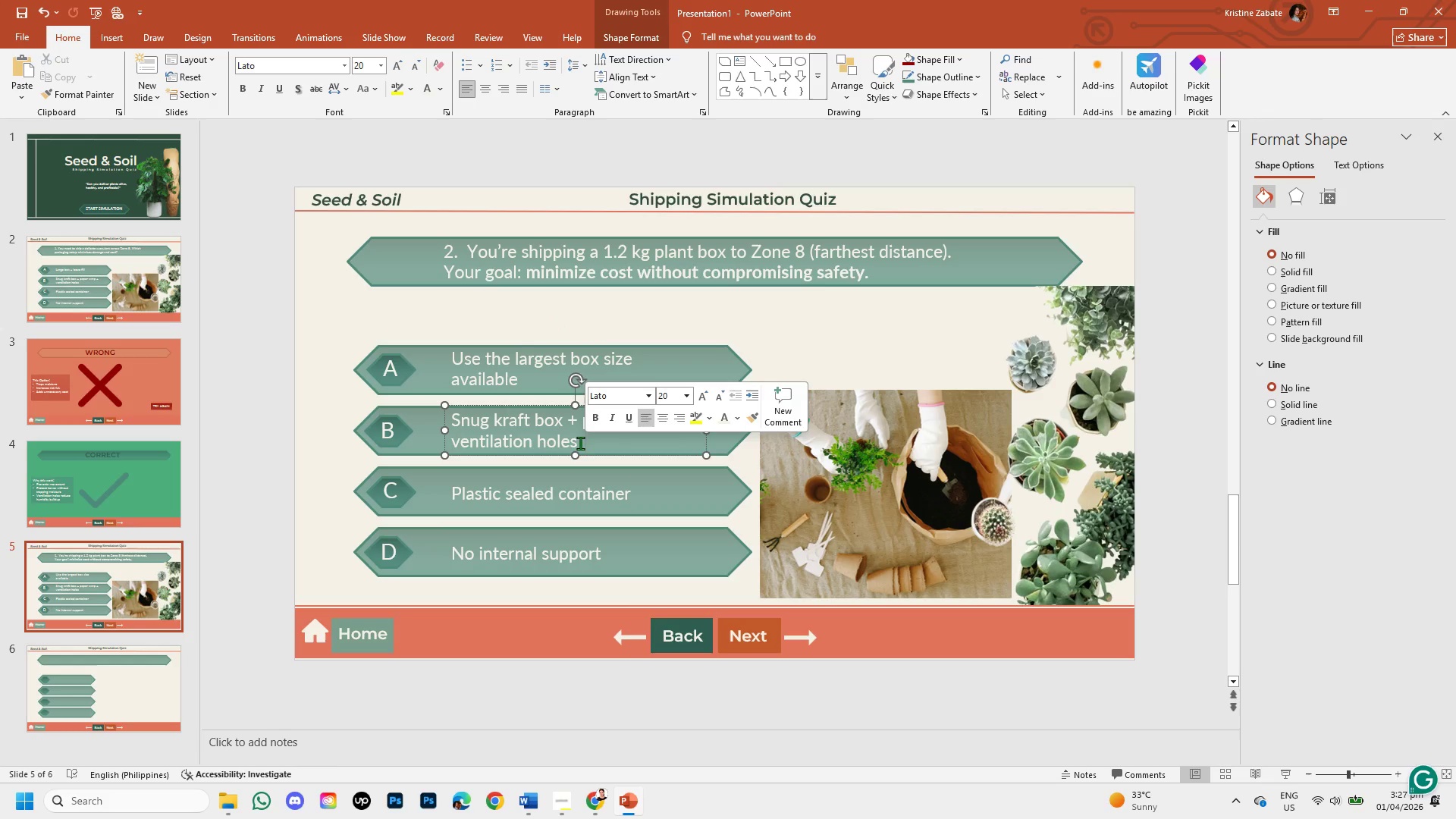 
left_click([579, 443])
 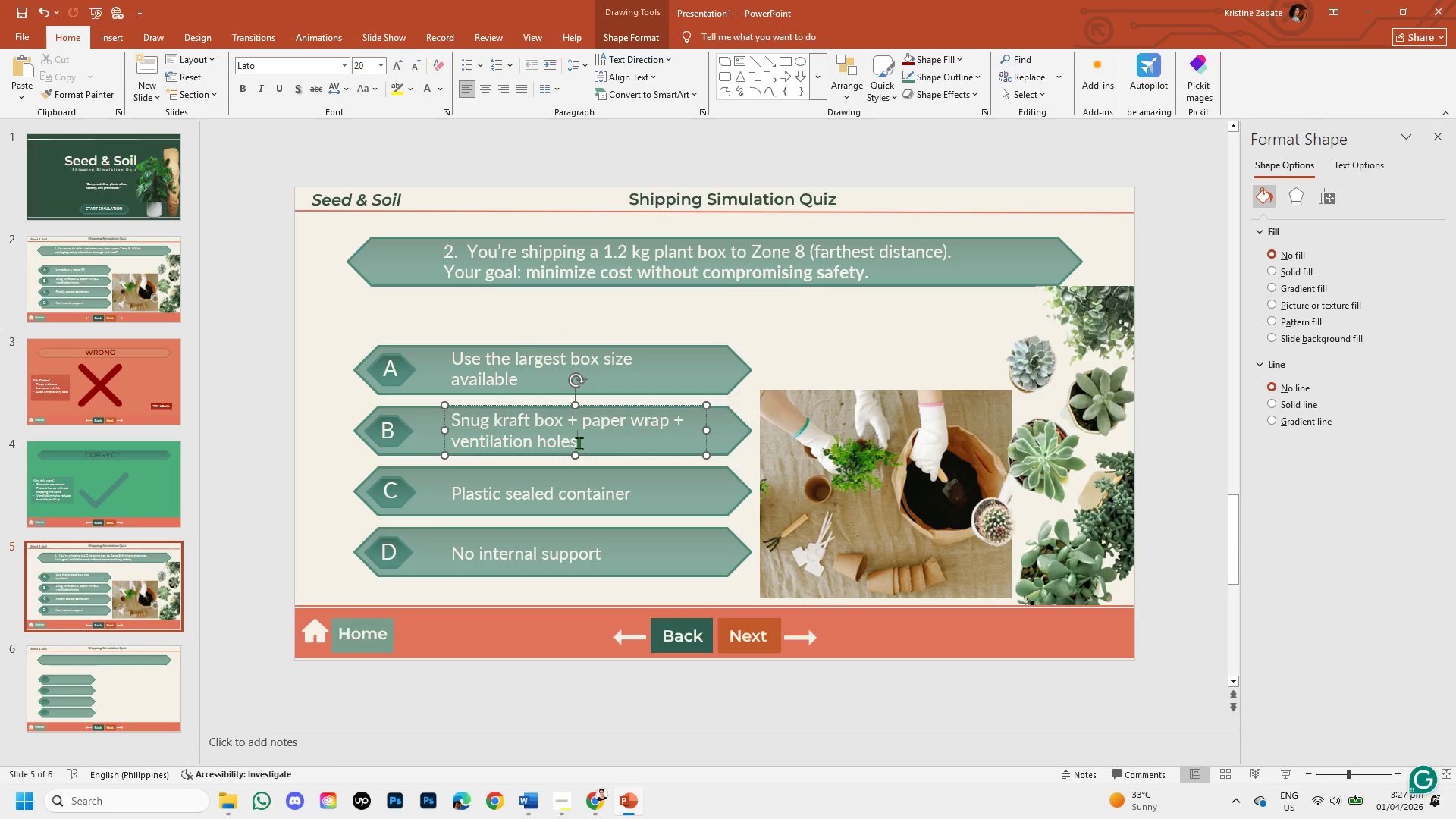 
left_click_drag(start_coordinate=[579, 443], to_coordinate=[494, 426])
 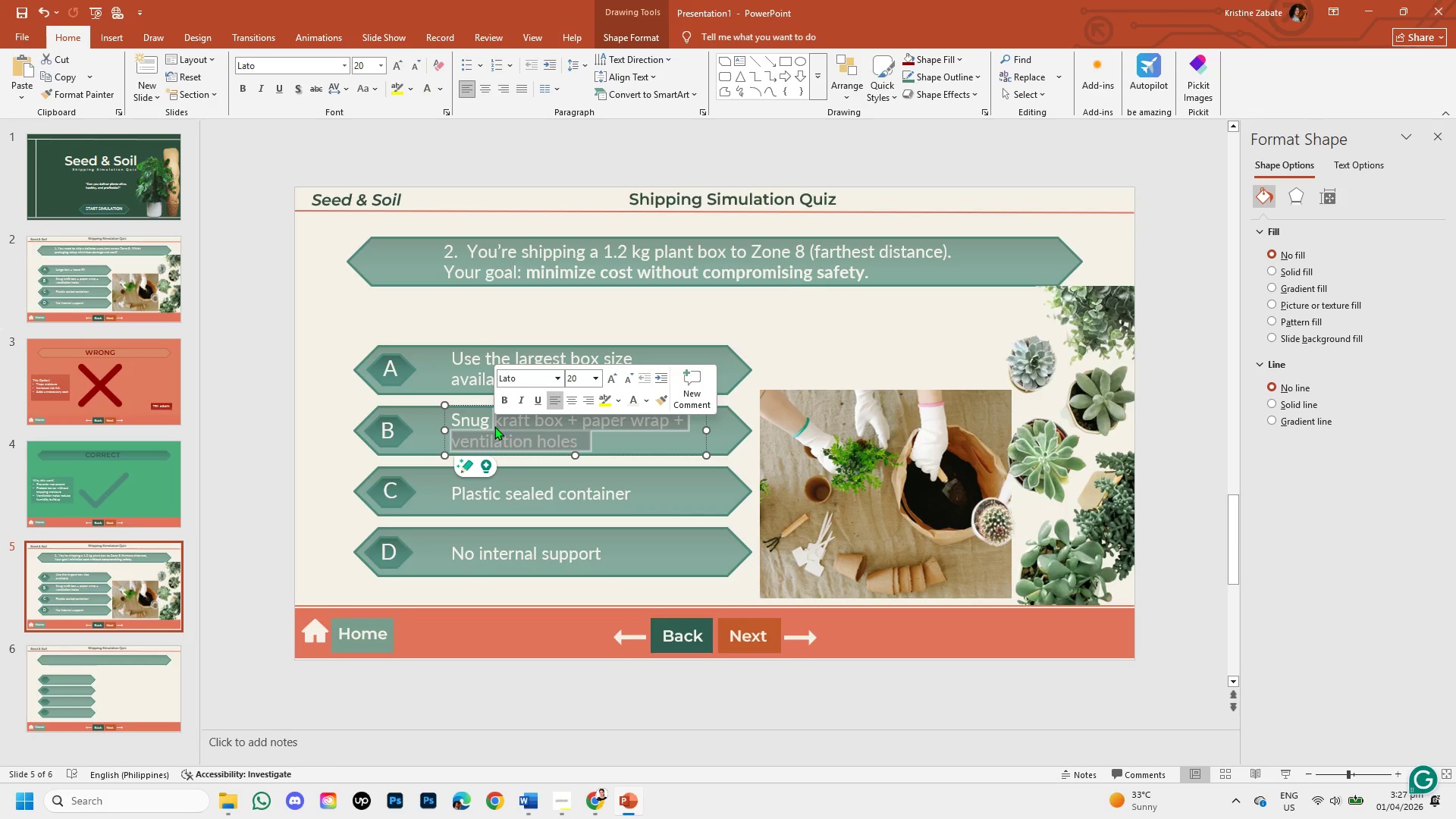 
key(Backspace)
key(Backspace)
key(Backspace)
key(Backspace)
key(Backspace)
type(Use the smallest safe box and reduce filler weight)
 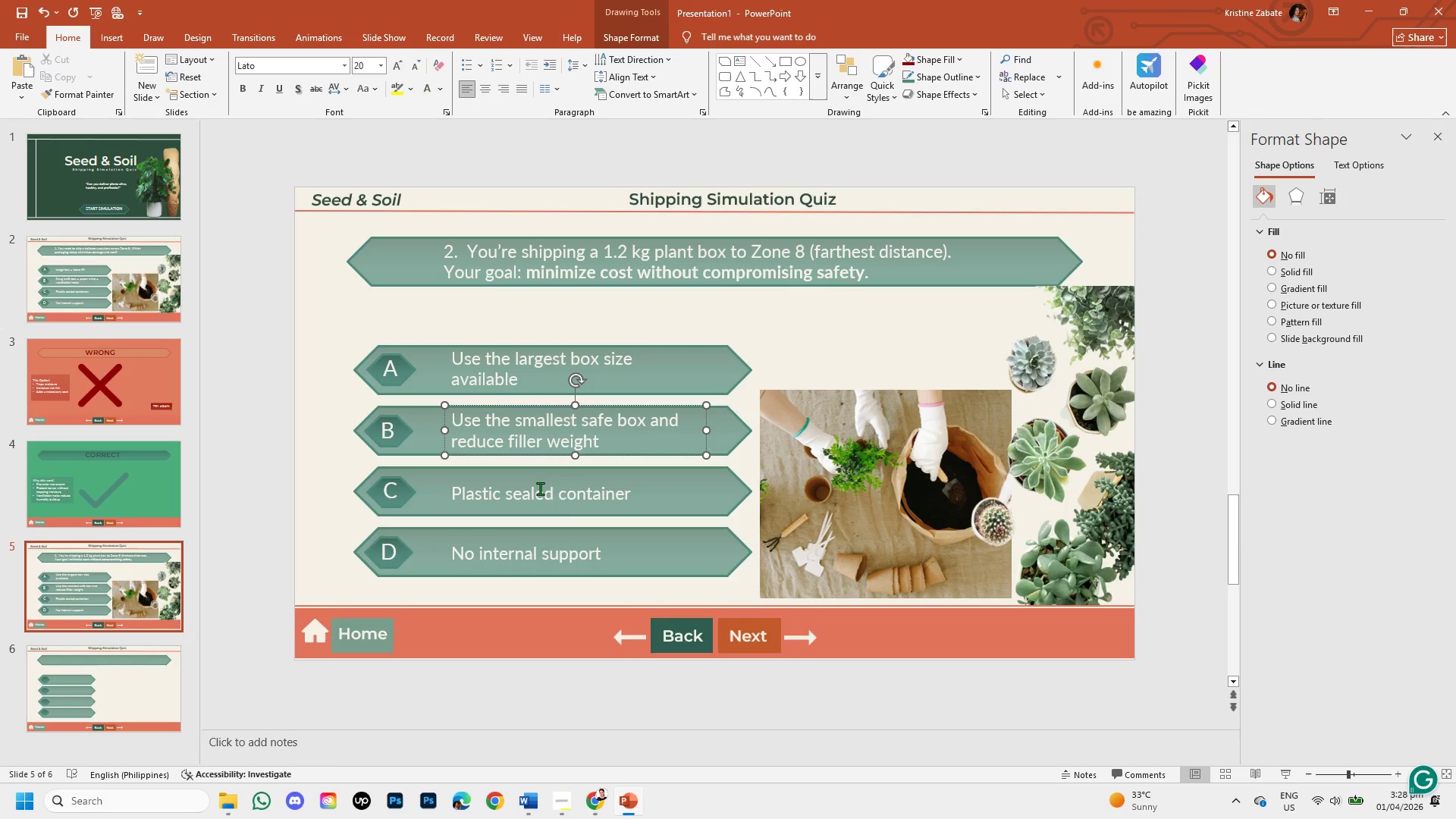 
left_click([630, 499])
 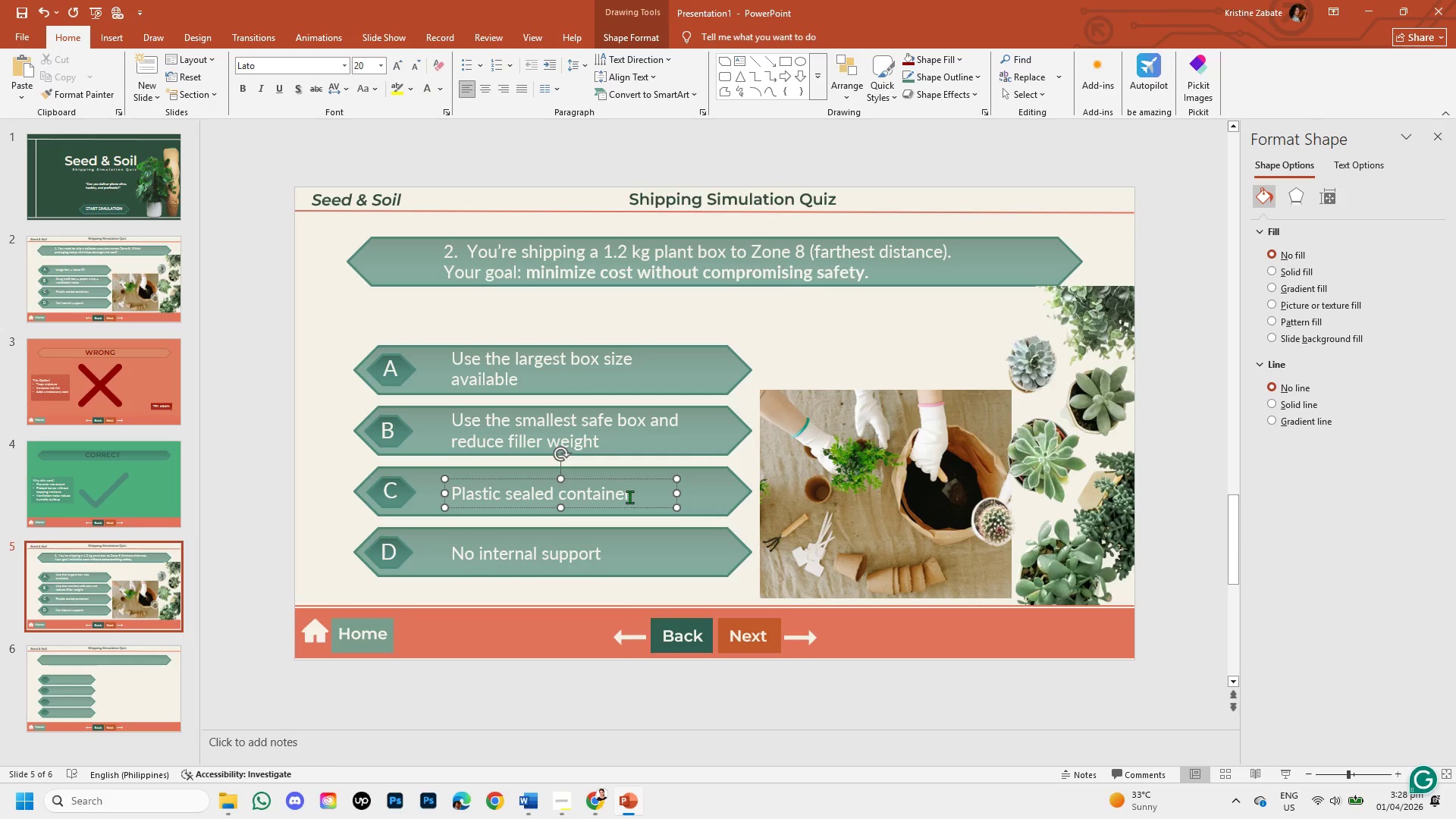 
left_click_drag(start_coordinate=[629, 497], to_coordinate=[476, 501])
 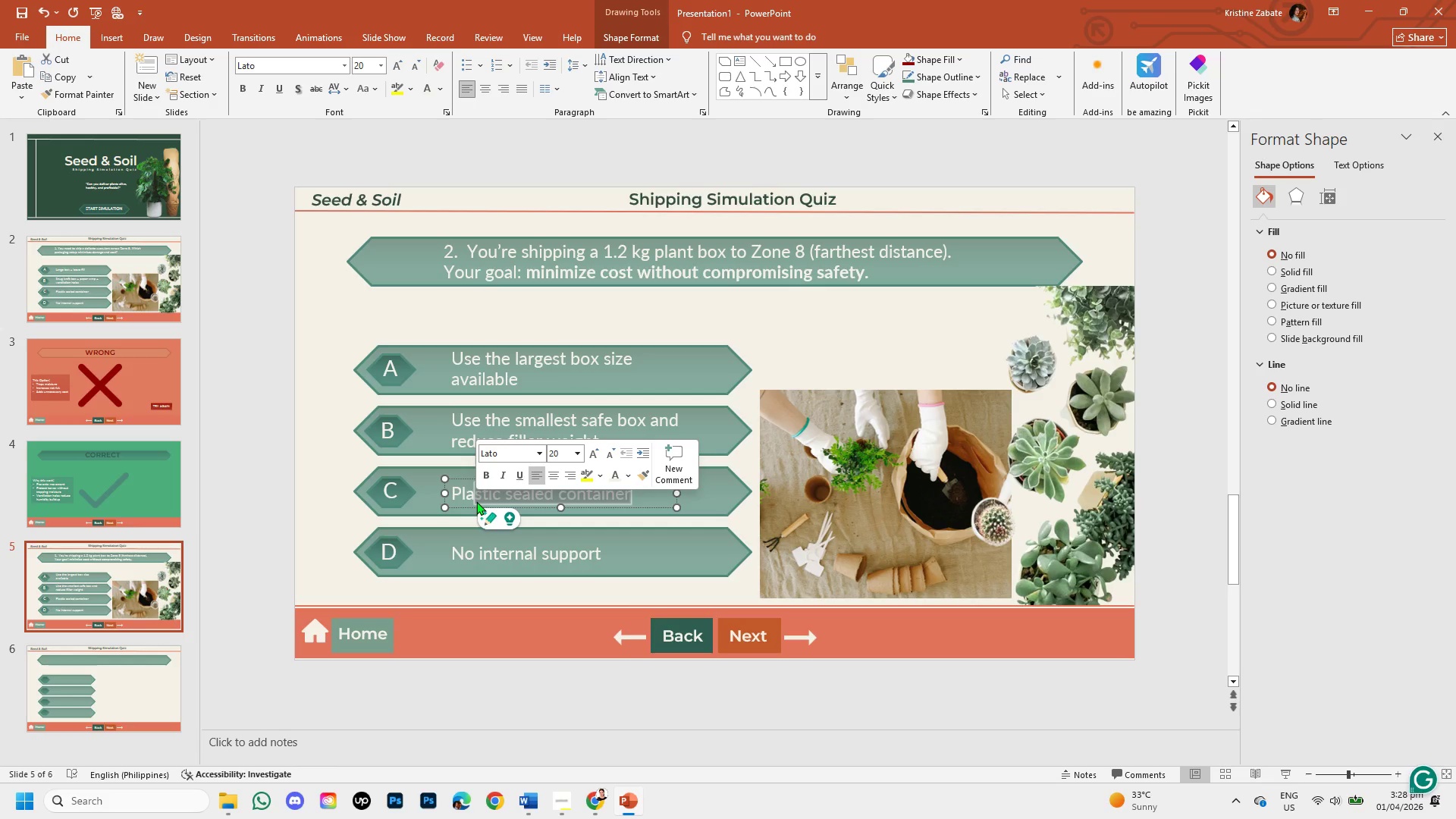 
key(Backspace)
key(Backspace)
key(Backspace)
key(Backspace)
type(Add extra padding regardless of weight )
 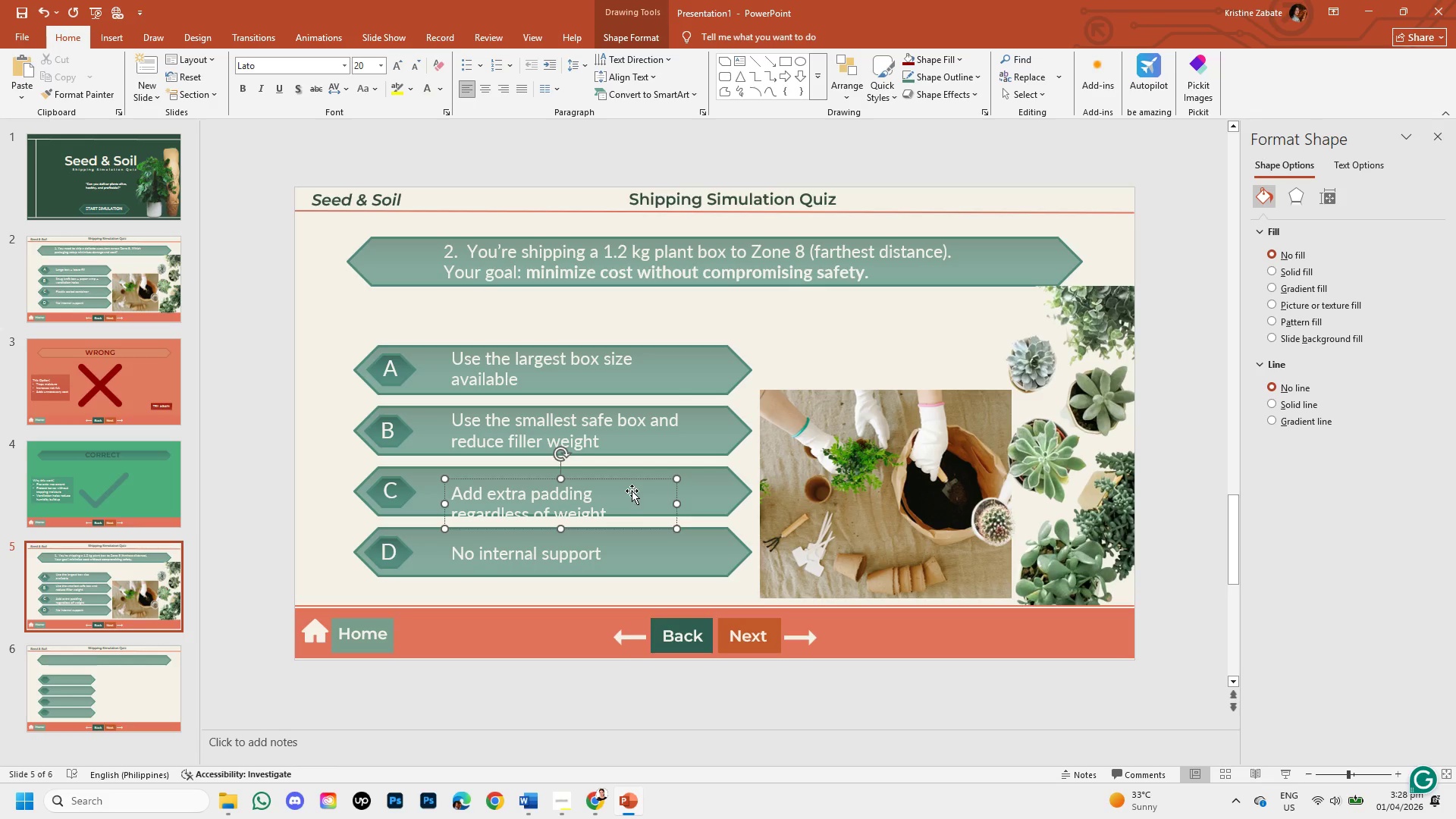 
left_click_drag(start_coordinate=[632, 478], to_coordinate=[632, 469])
 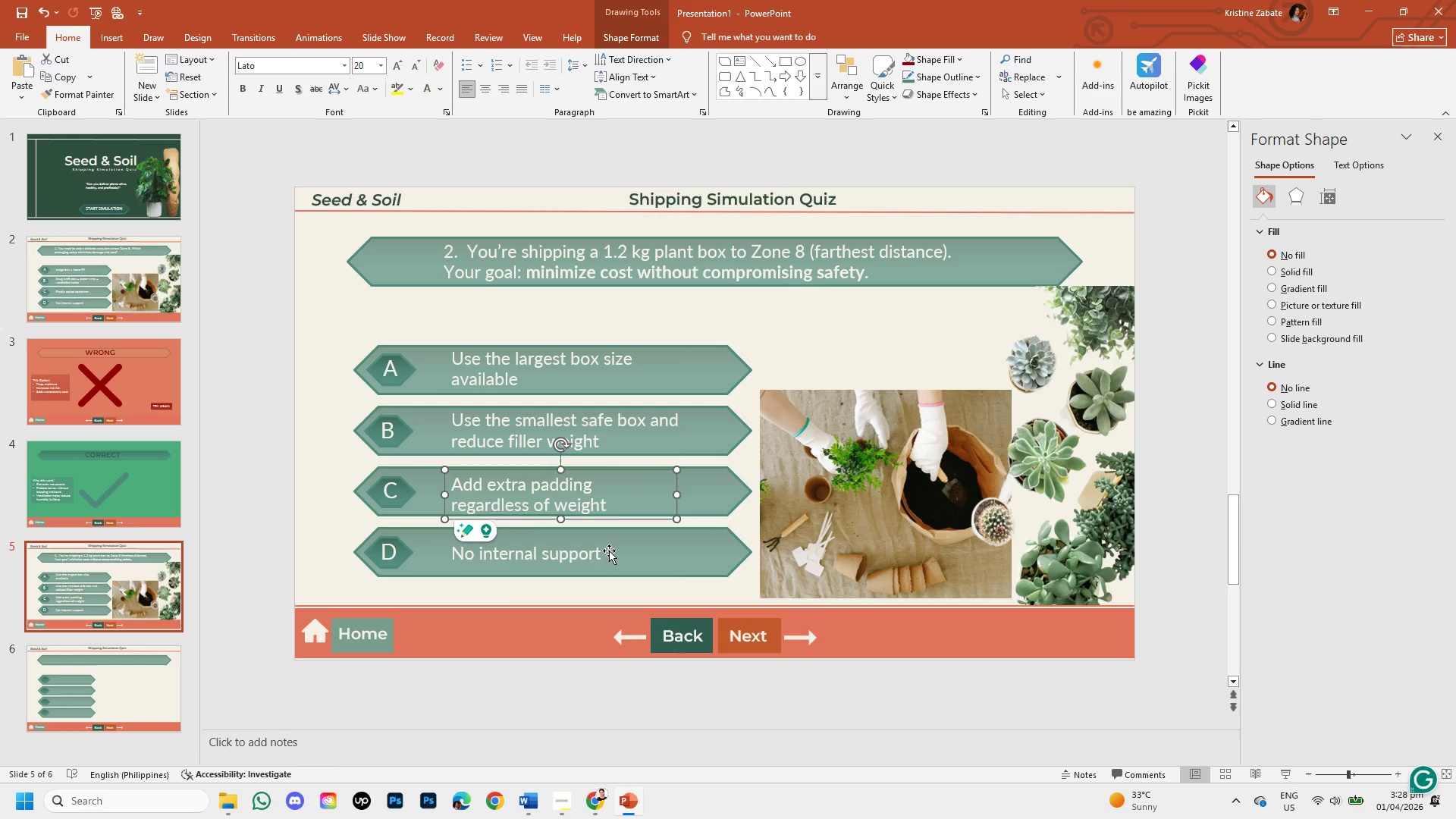 
left_click([609, 551])
 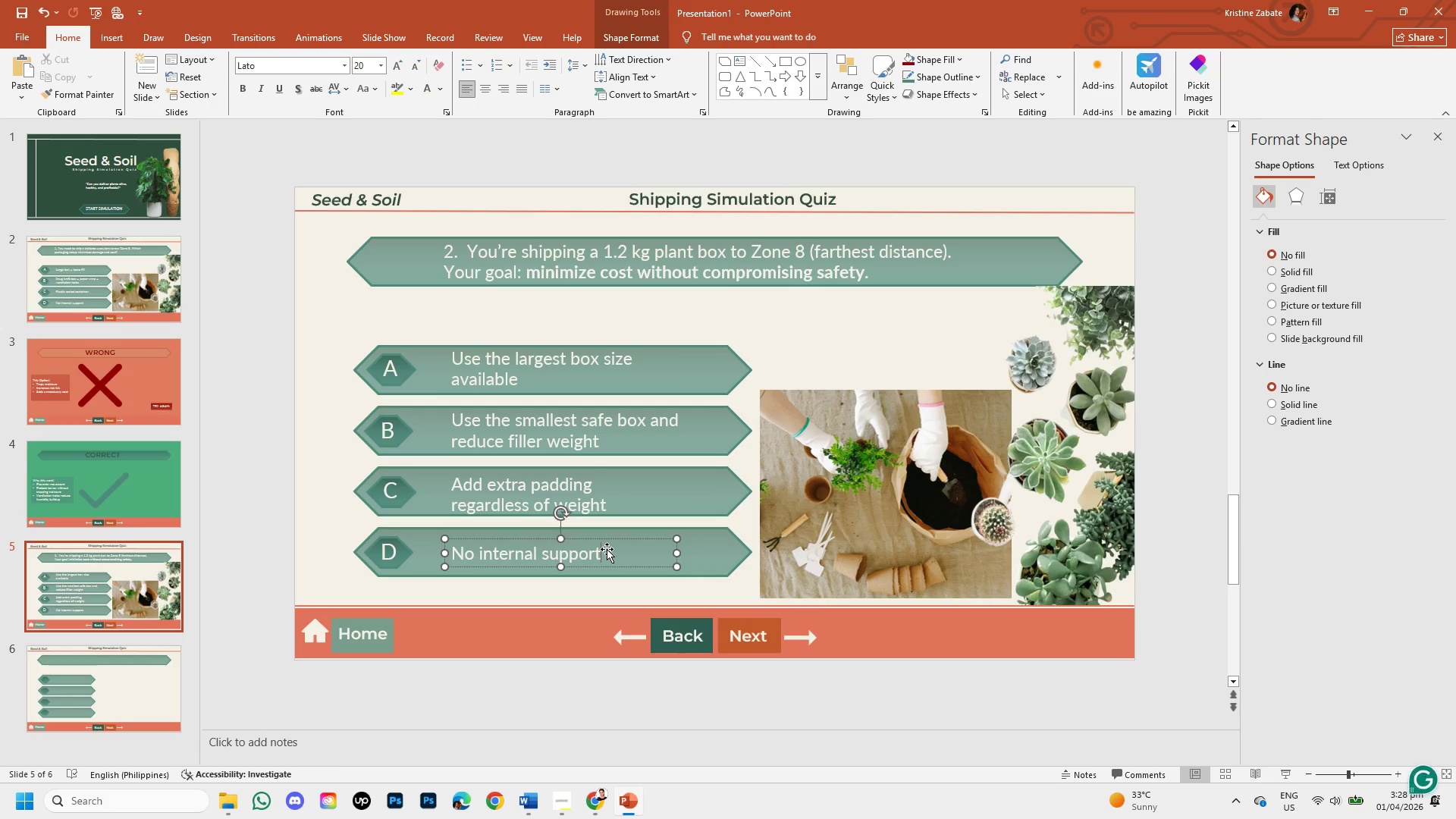 
hold_key(key=Backspace, duration=0.88)
 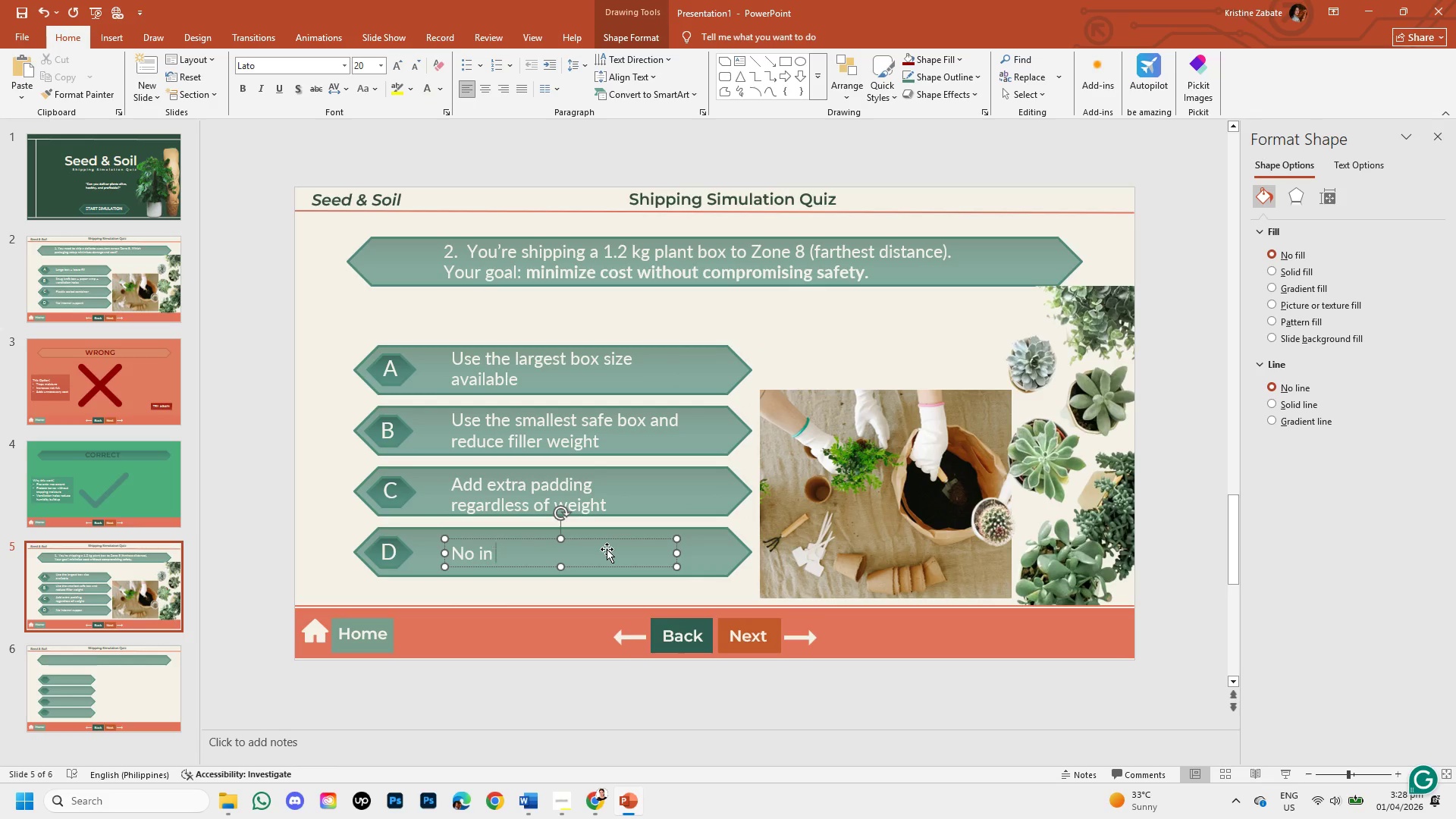 
key(Backspace)
key(Backspace)
key(Backspace)
key(Backspace)
key(Backspace)
key(Backspace)
type(Ignore weight and focusd)
key(Backspace)
type( only on aesthetics)
 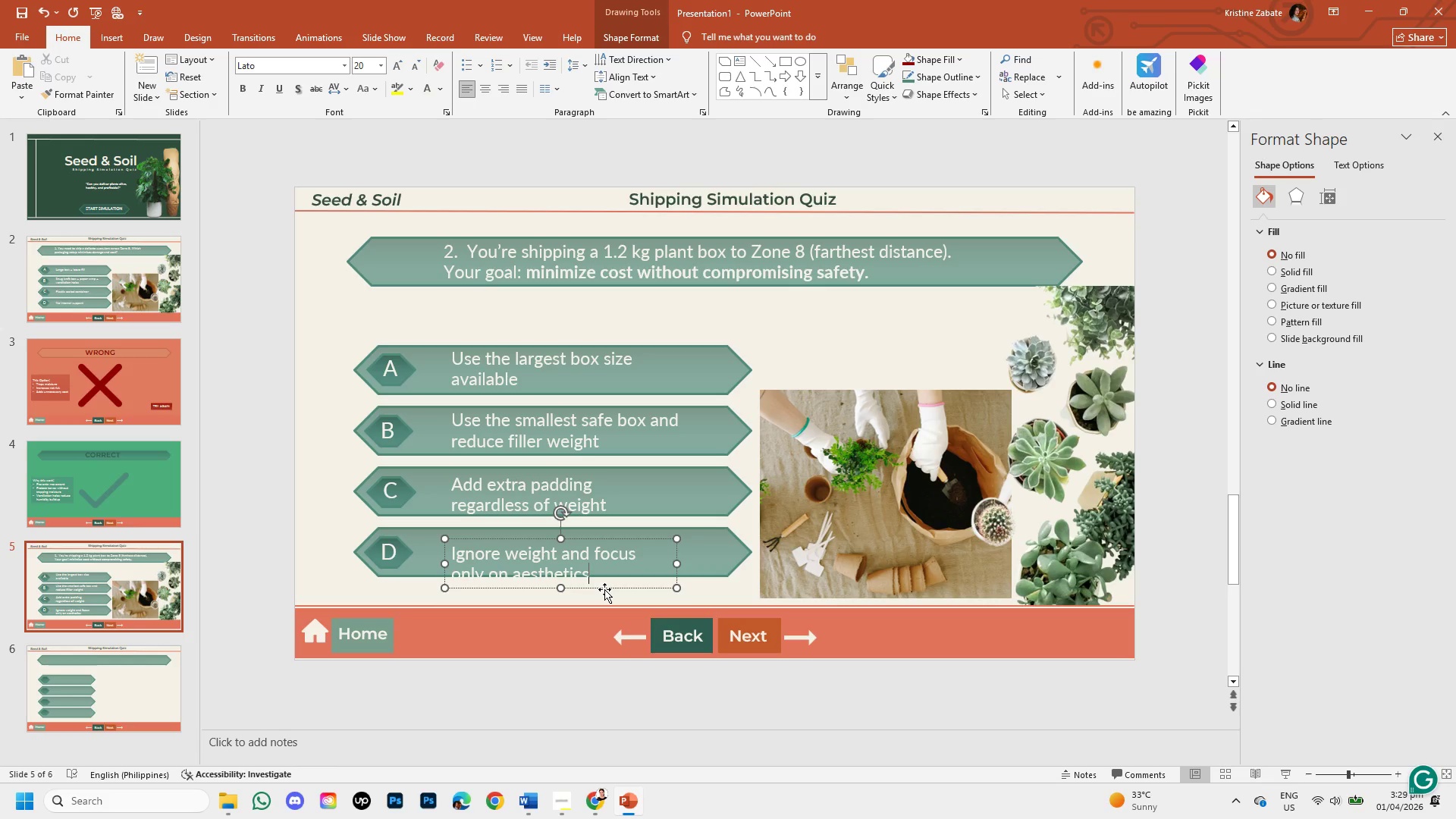 
left_click_drag(start_coordinate=[604, 589], to_coordinate=[604, 582])
 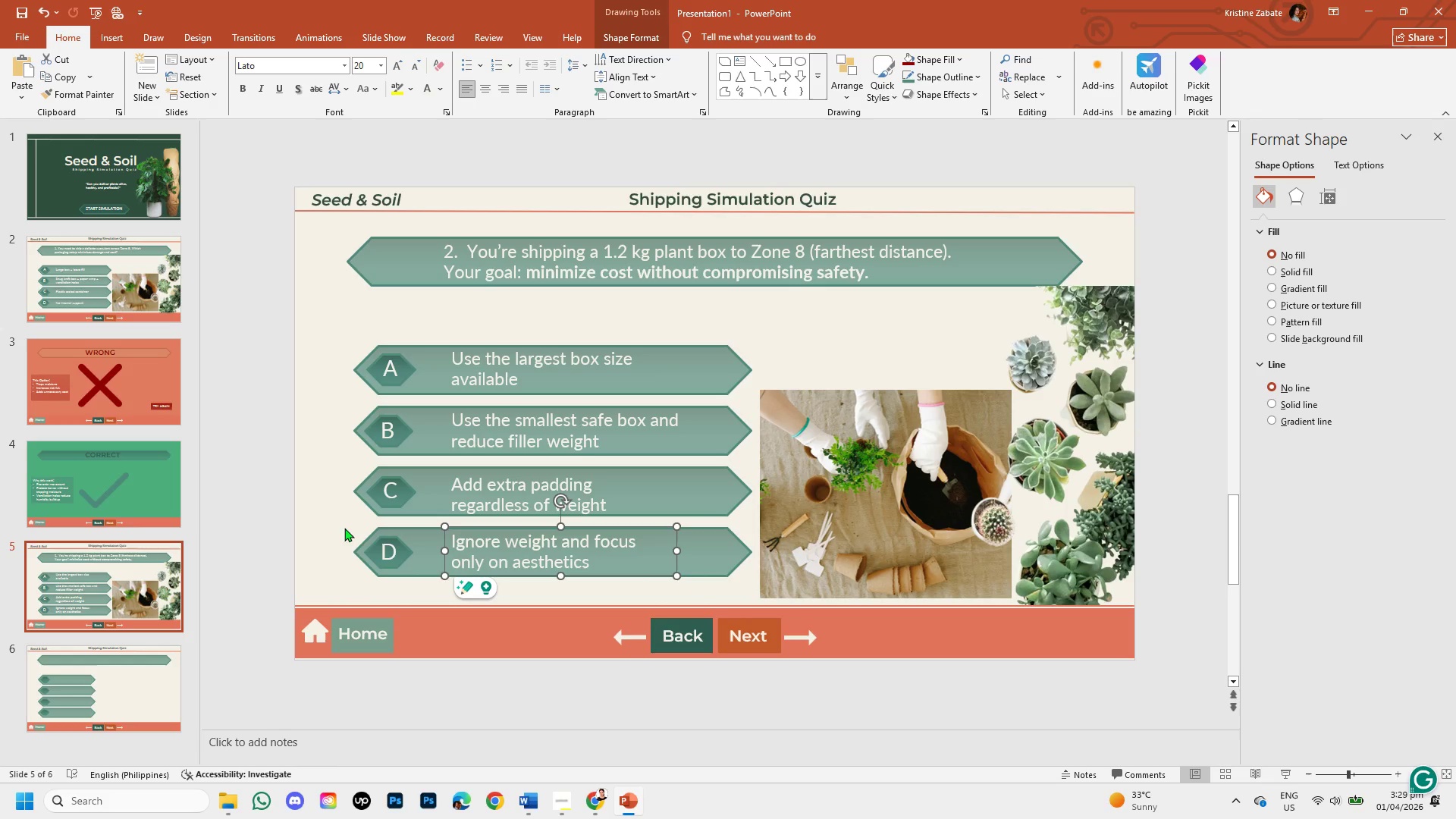 
left_click([328, 514])
 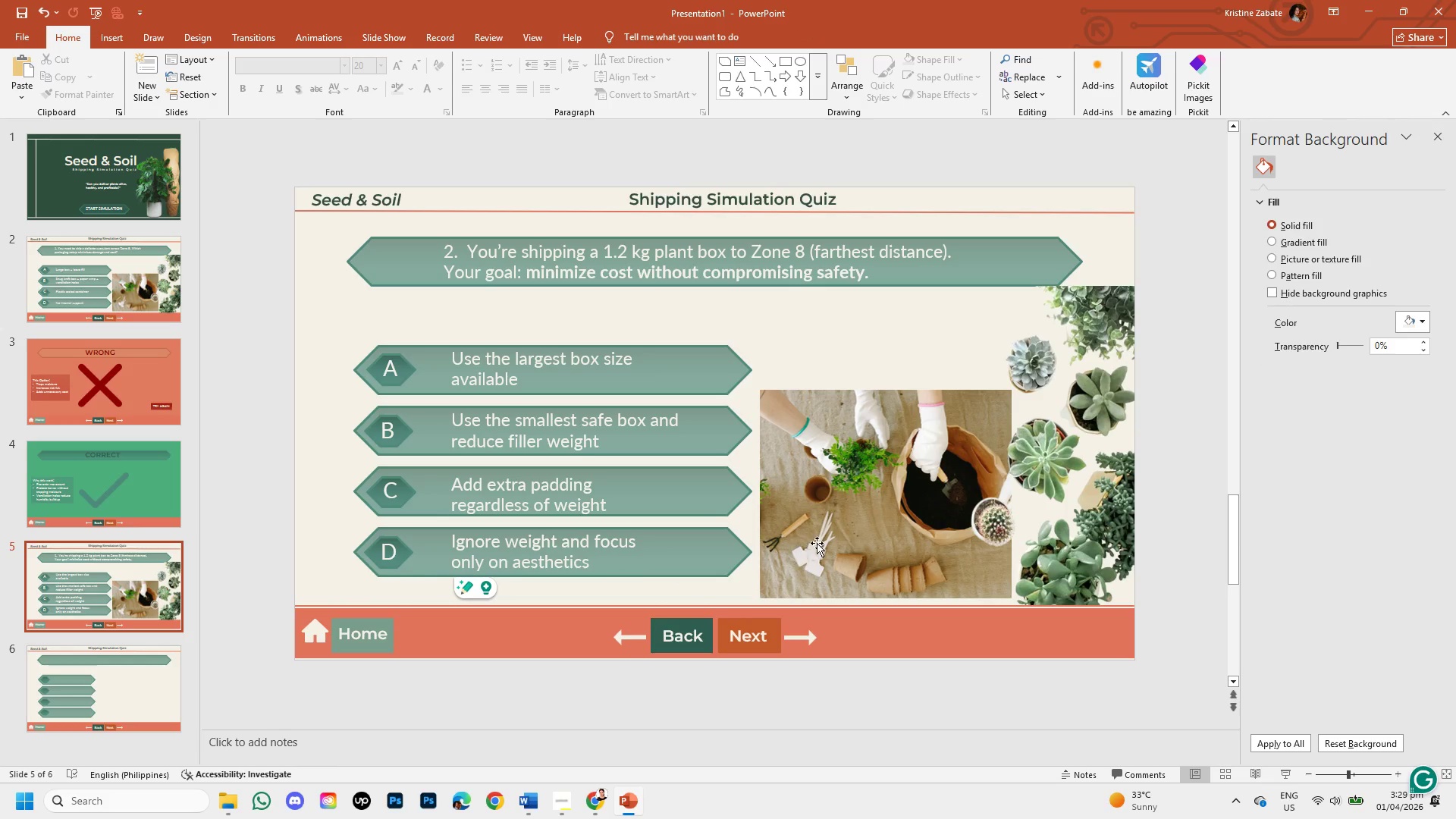 
left_click([817, 543])
 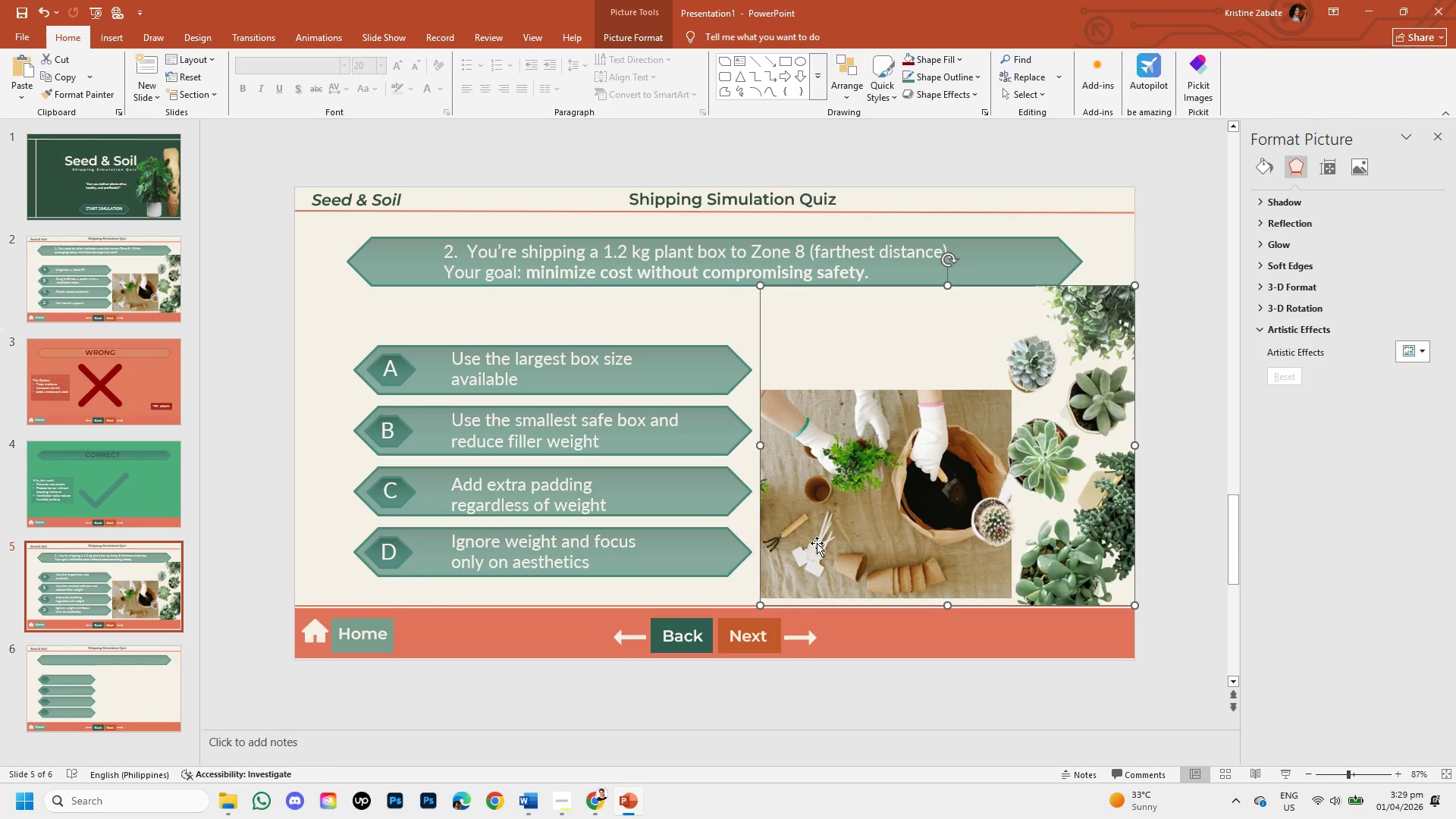 
key(Backspace)
 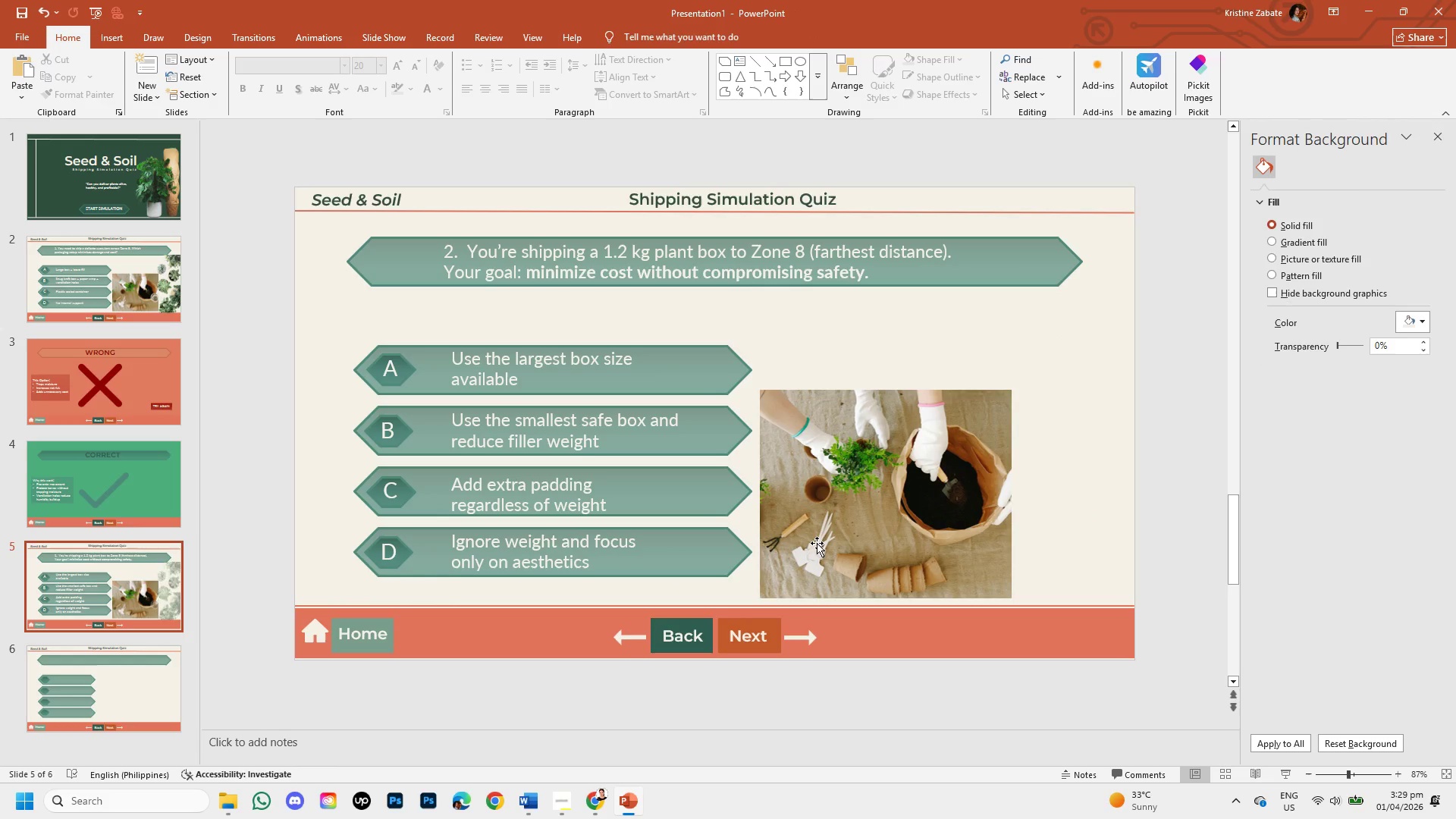 
left_click([817, 543])
 